 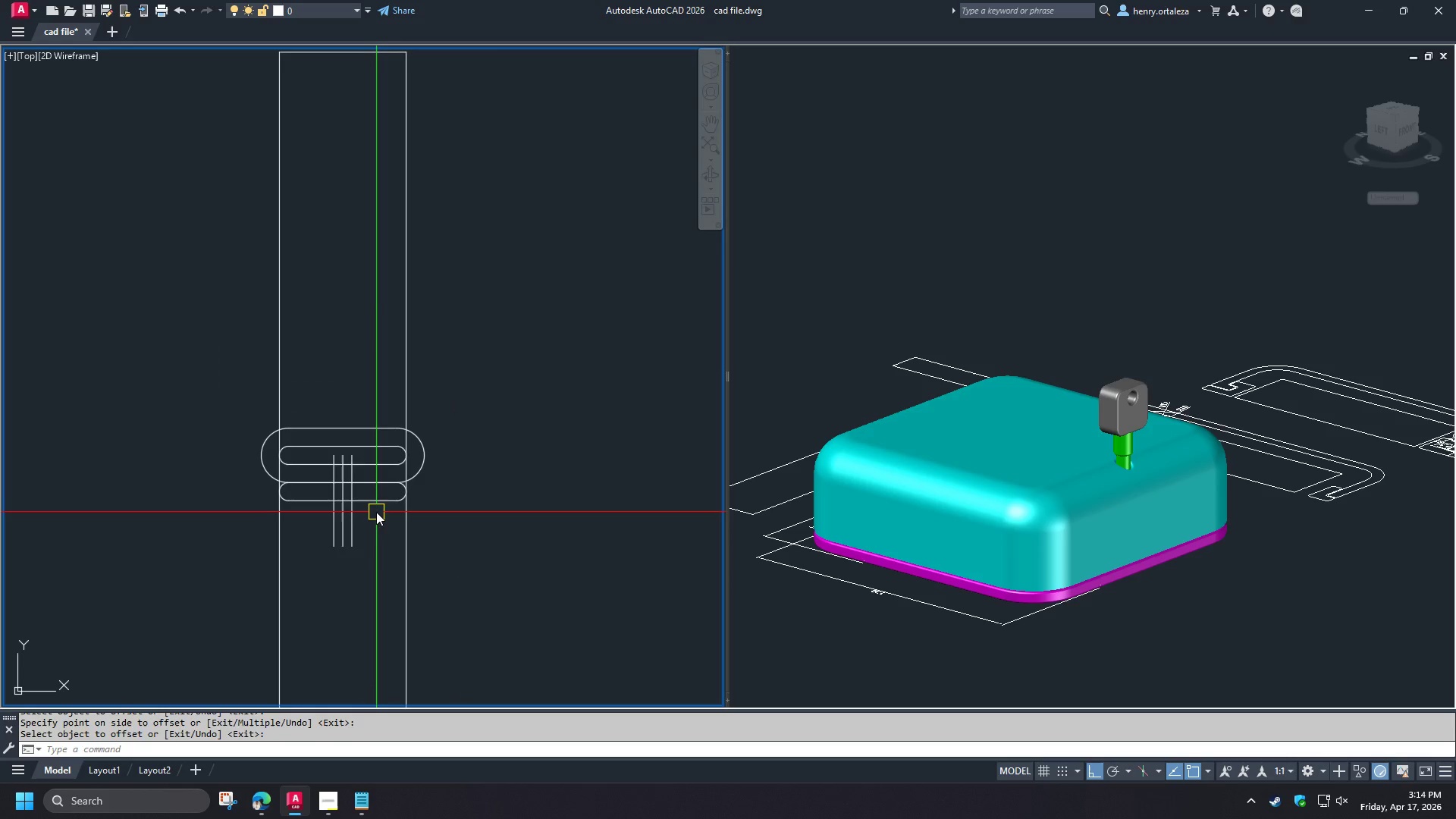 
key(Escape)
 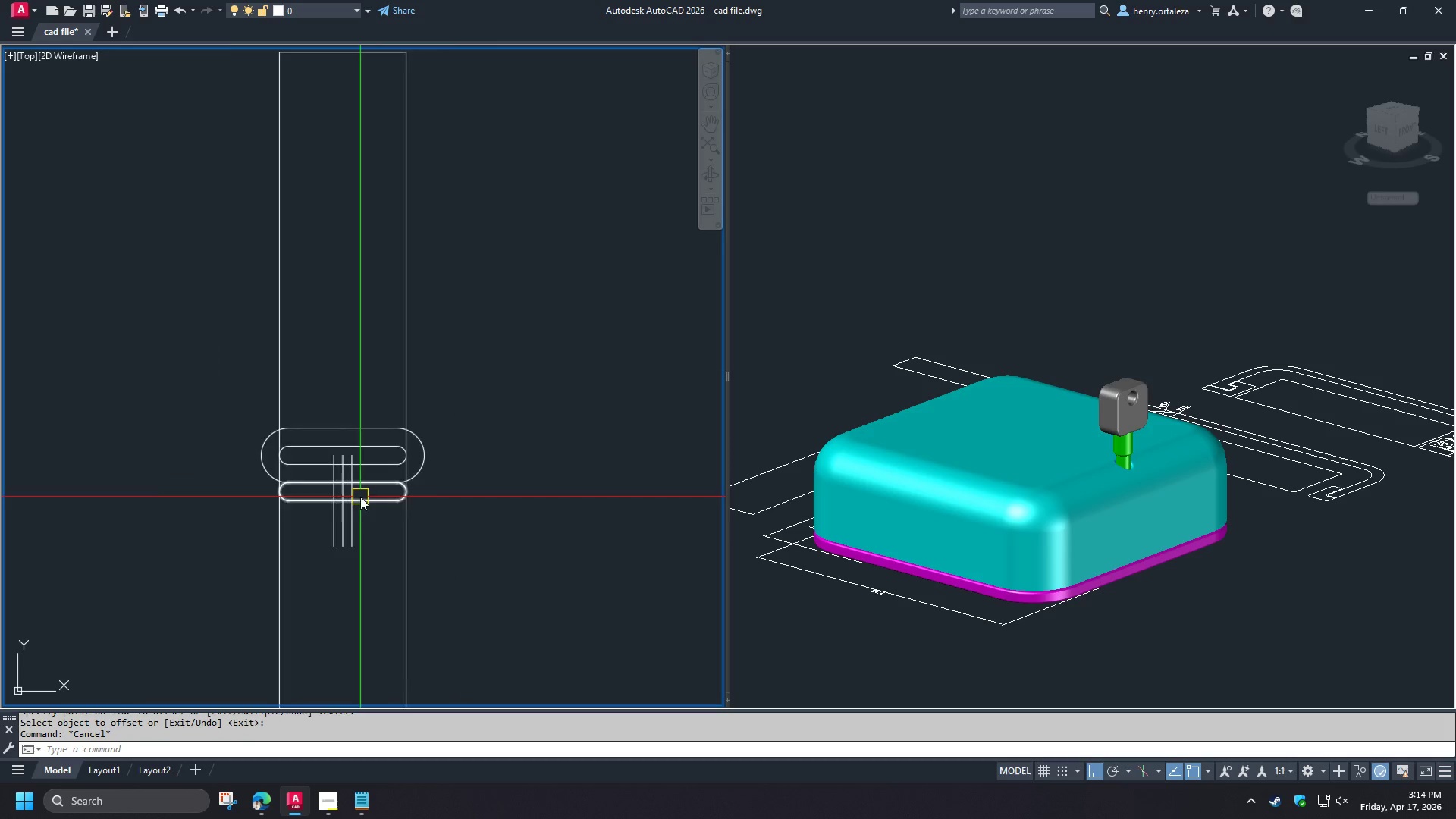 
scroll: coordinate [360, 497], scroll_direction: up, amount: 2.0
 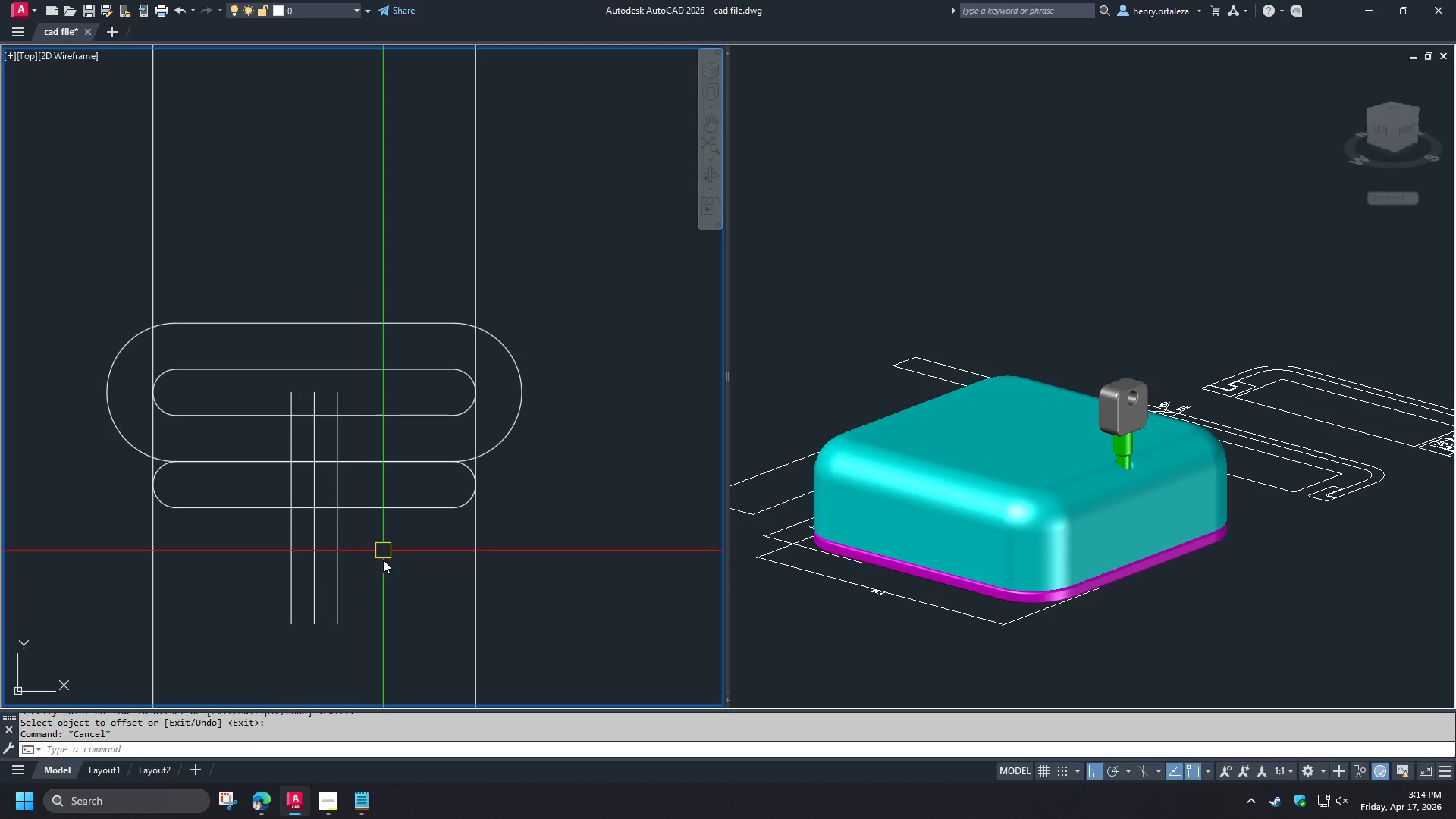 
left_click([383, 560])
 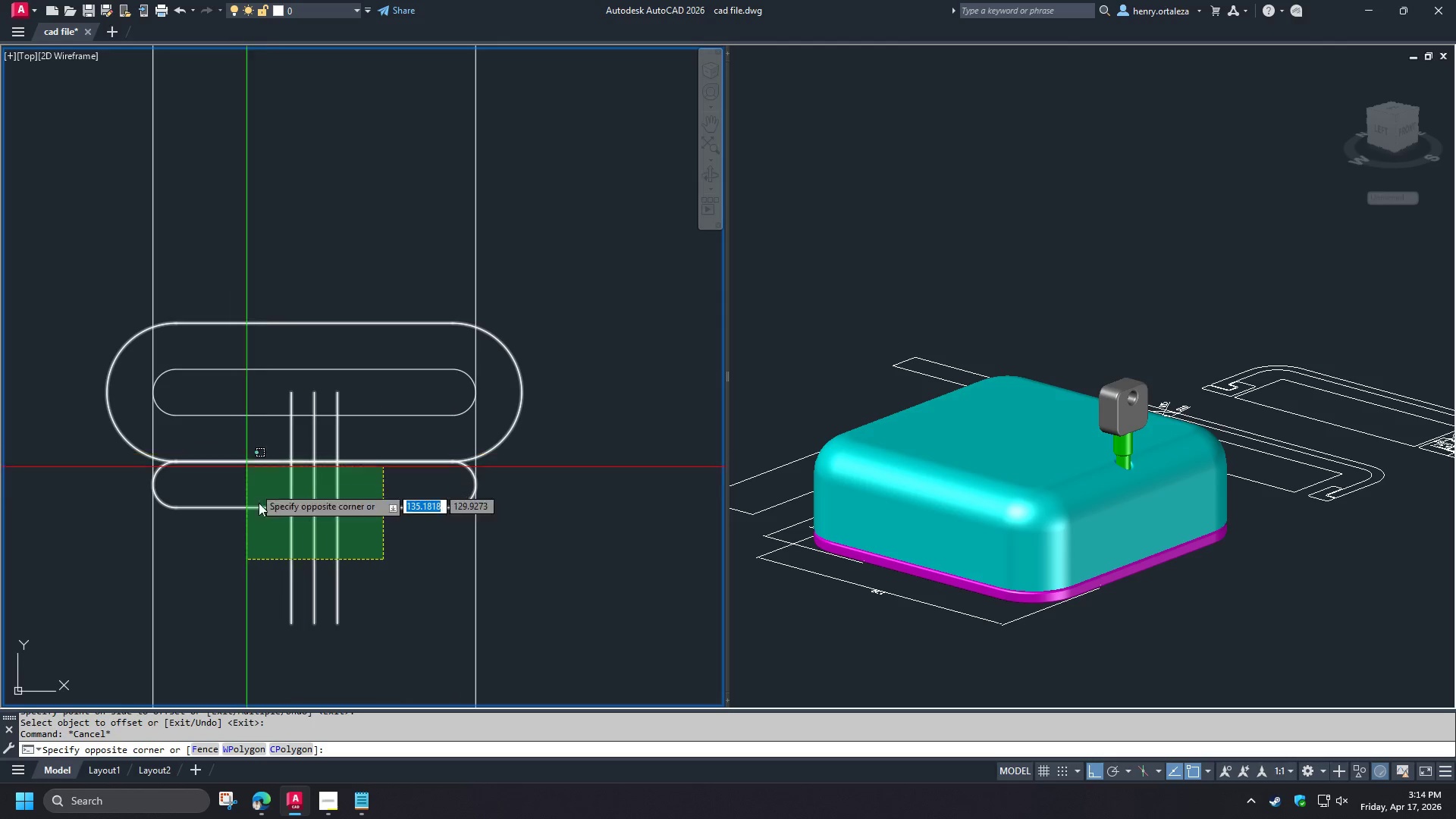 
left_click([268, 535])
 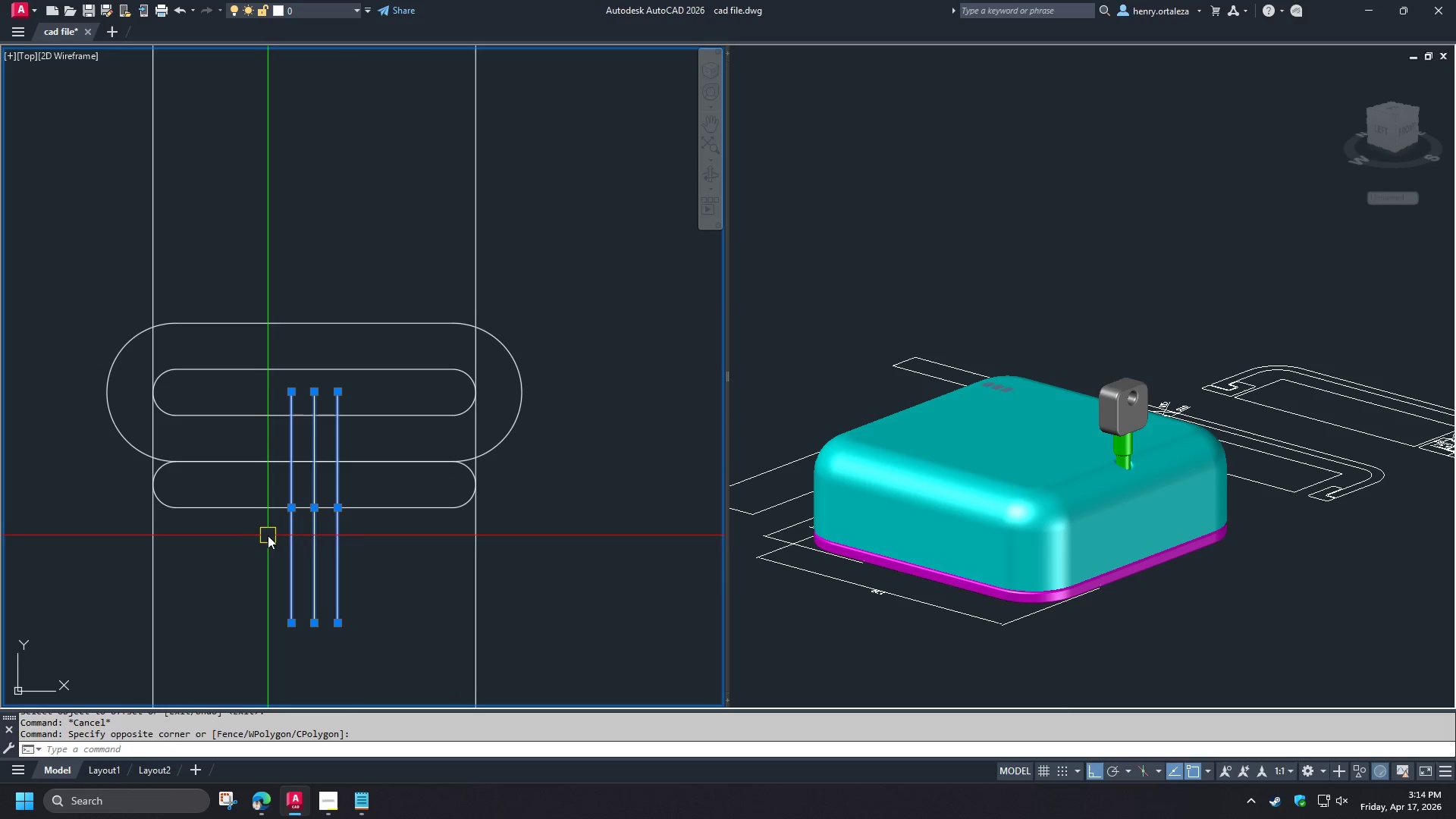 
key(E)
 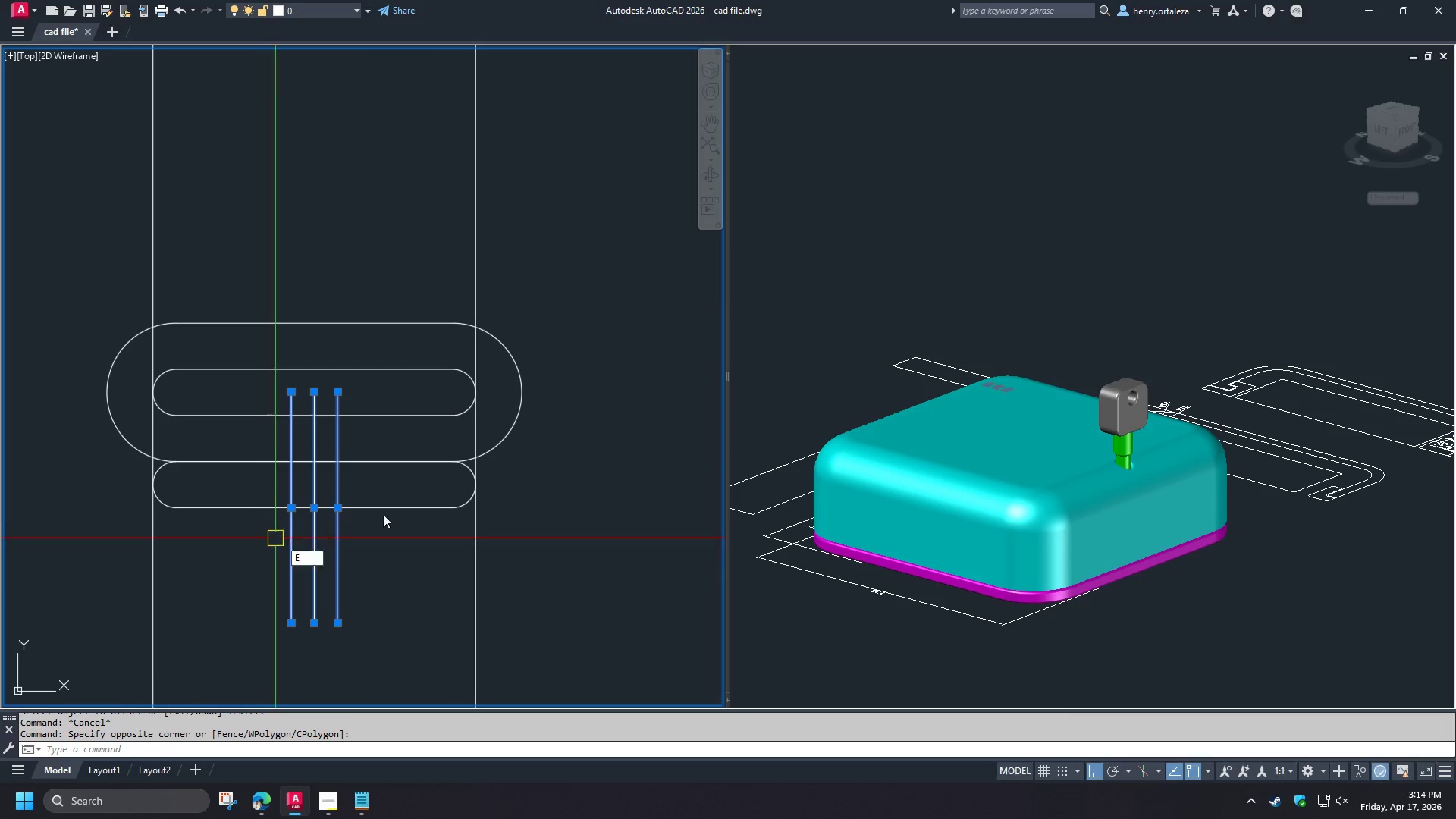 
key(Space)
 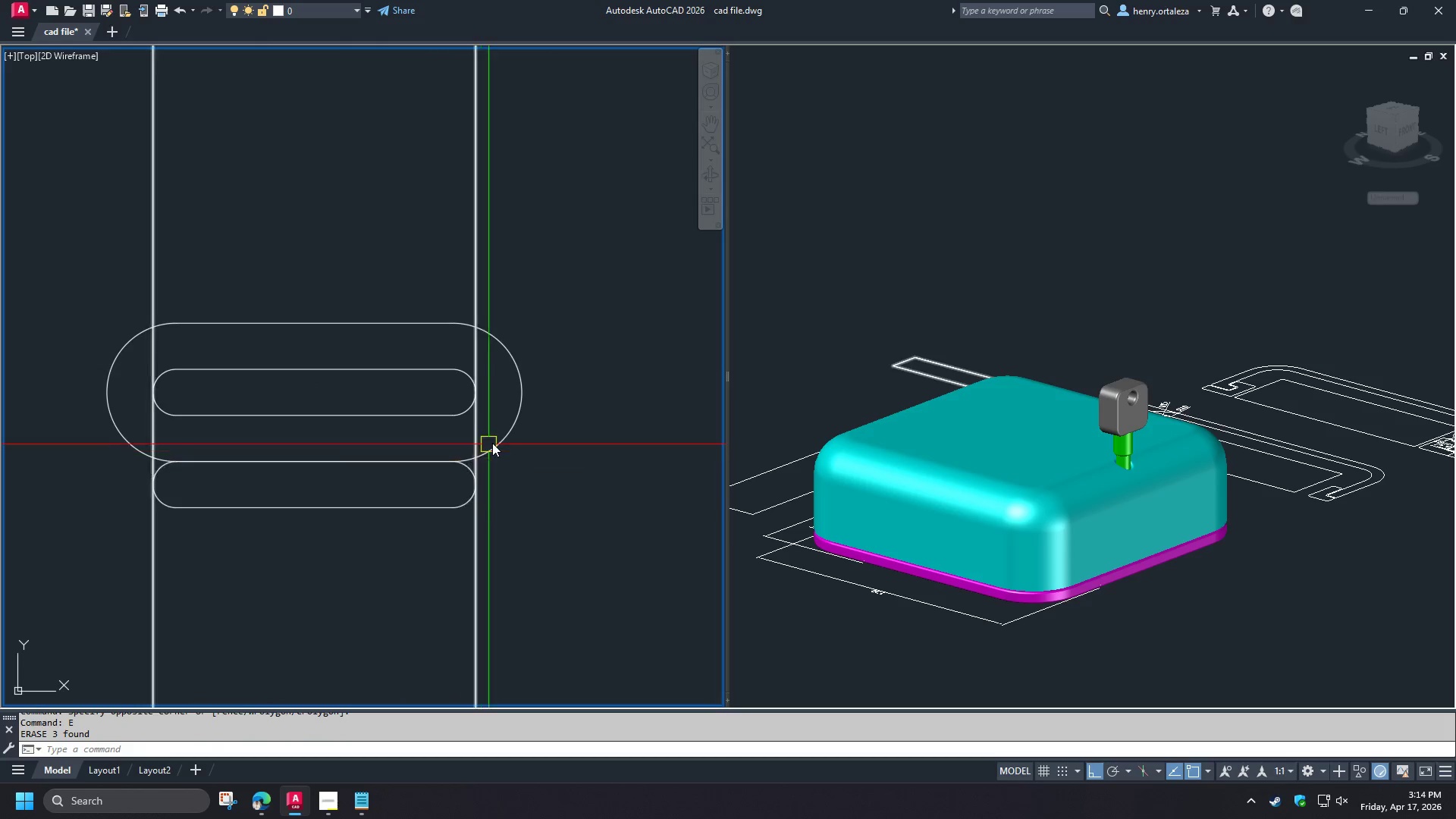 
left_click([492, 443])
 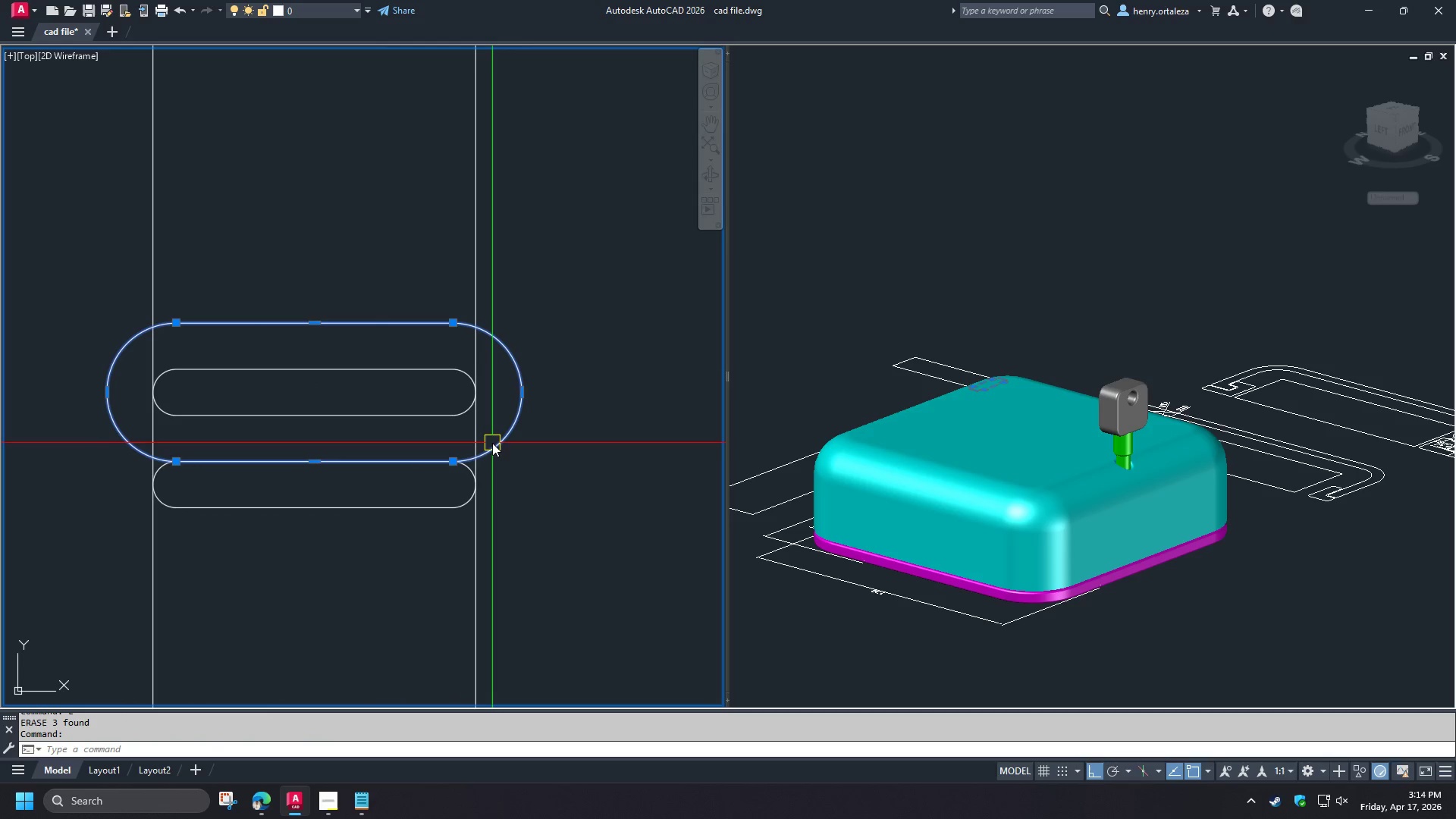 
key(E)
 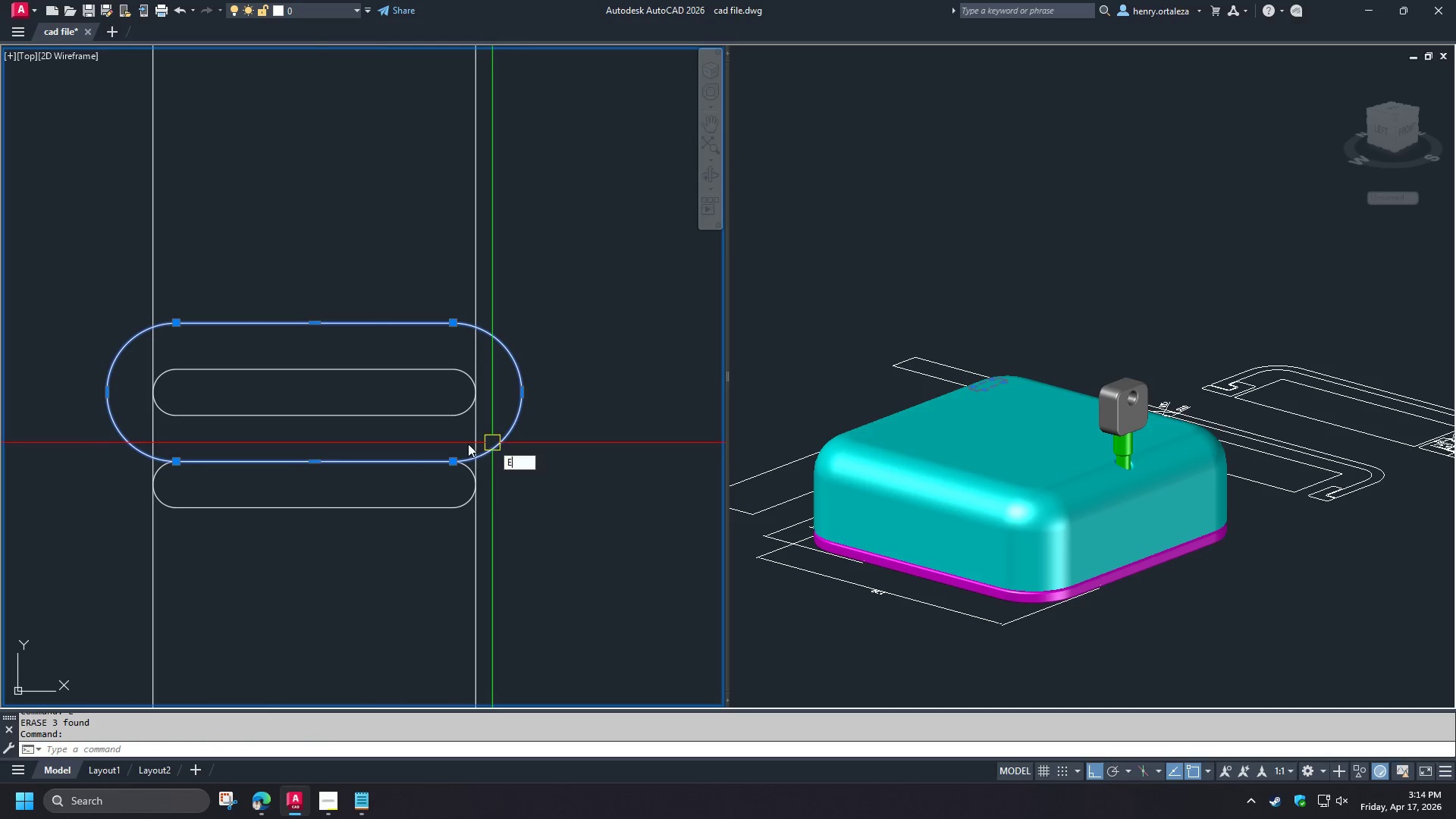 
key(Space)
 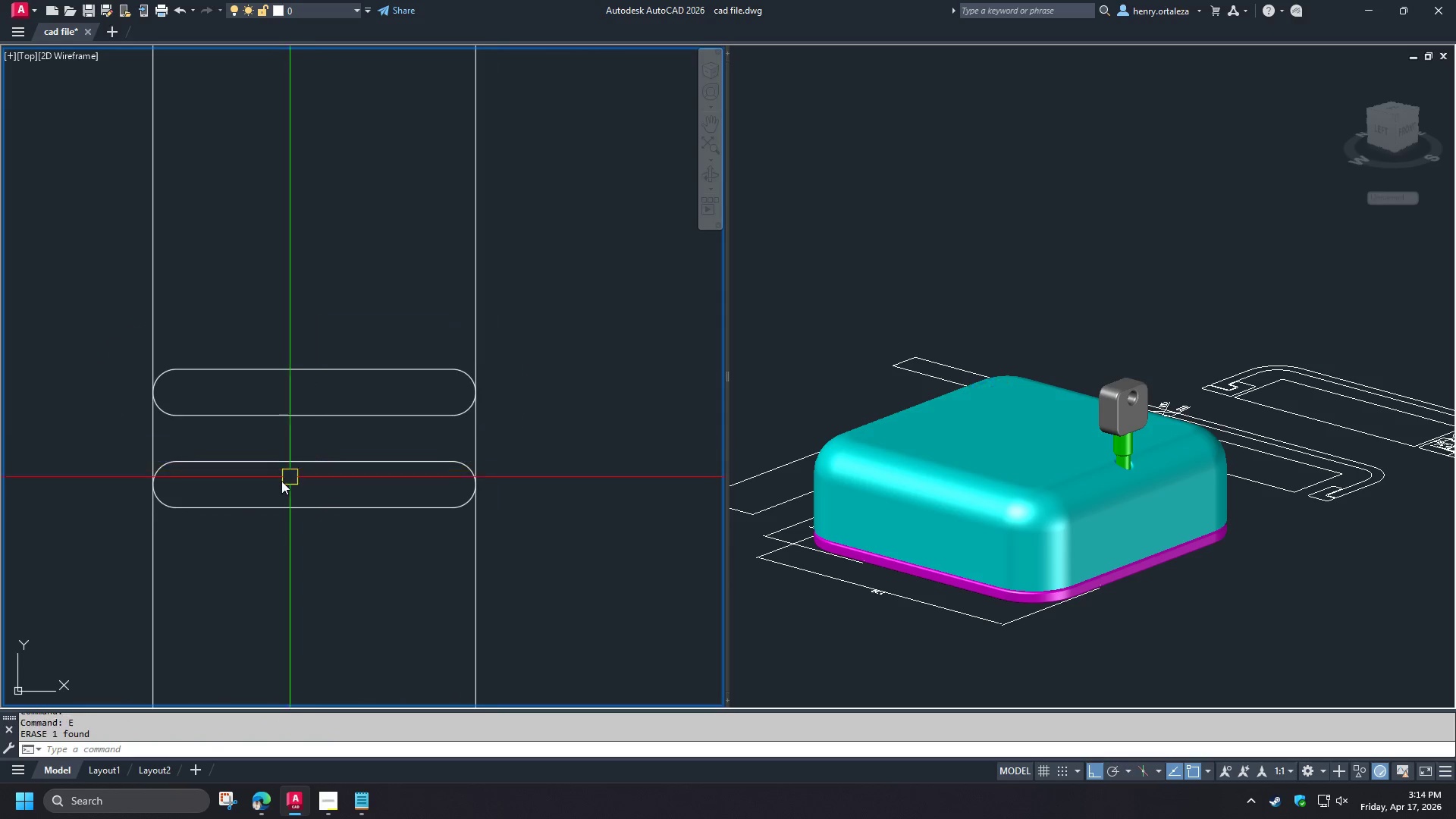 
scroll: coordinate [377, 414], scroll_direction: down, amount: 5.0
 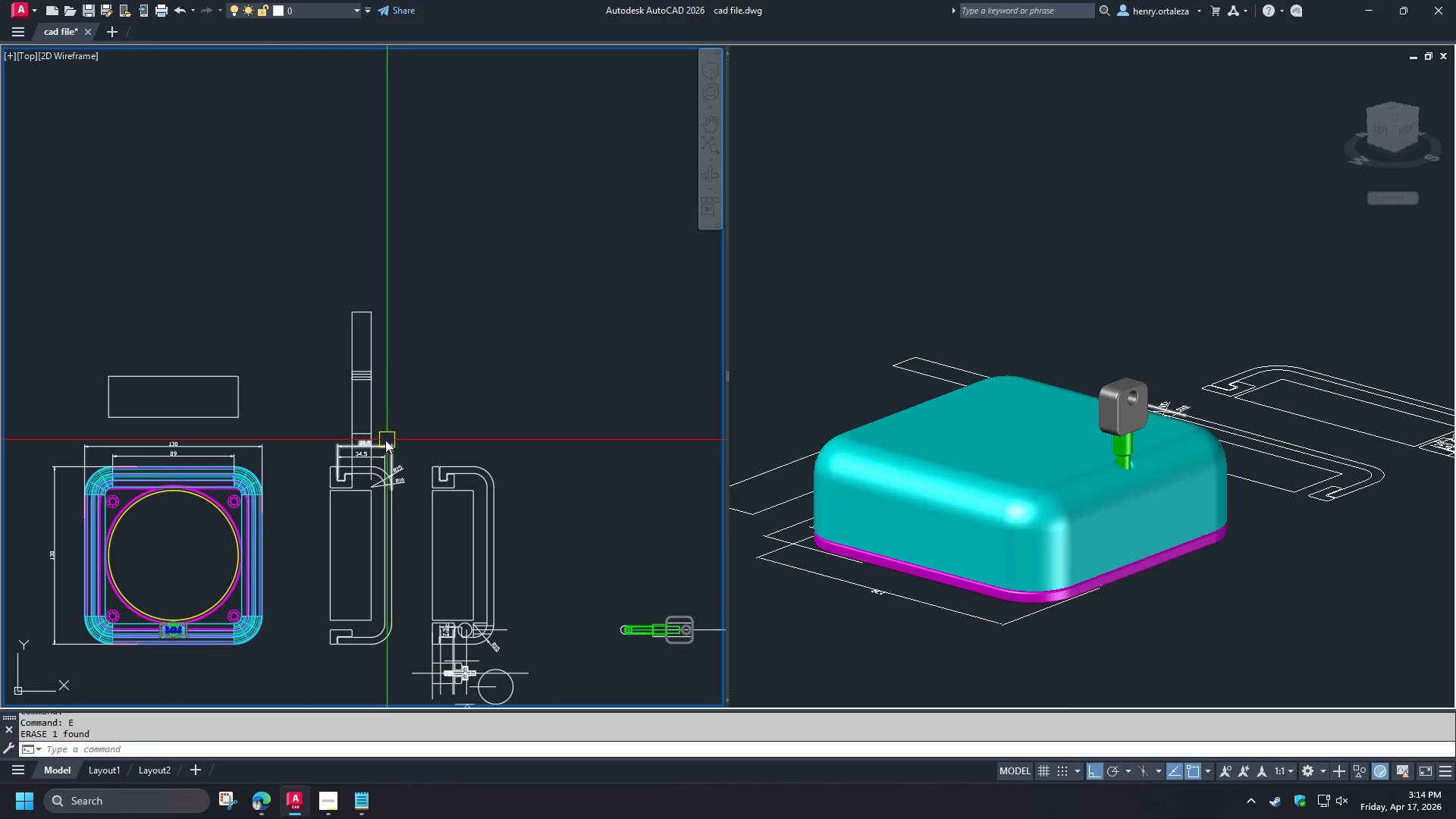 
scroll: coordinate [372, 447], scroll_direction: up, amount: 5.0
 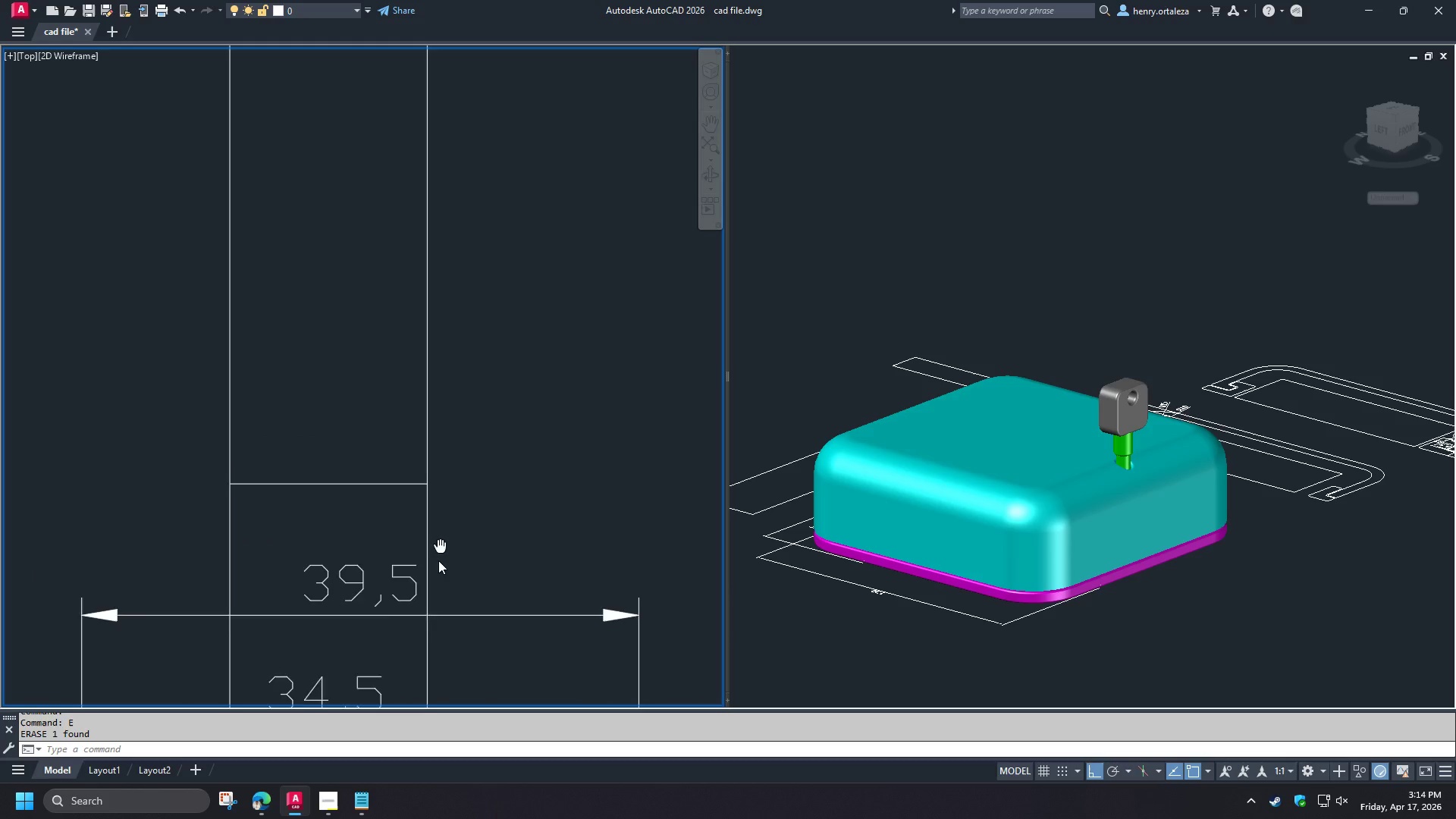 
left_click_drag(start_coordinate=[484, 545], to_coordinate=[470, 545])
 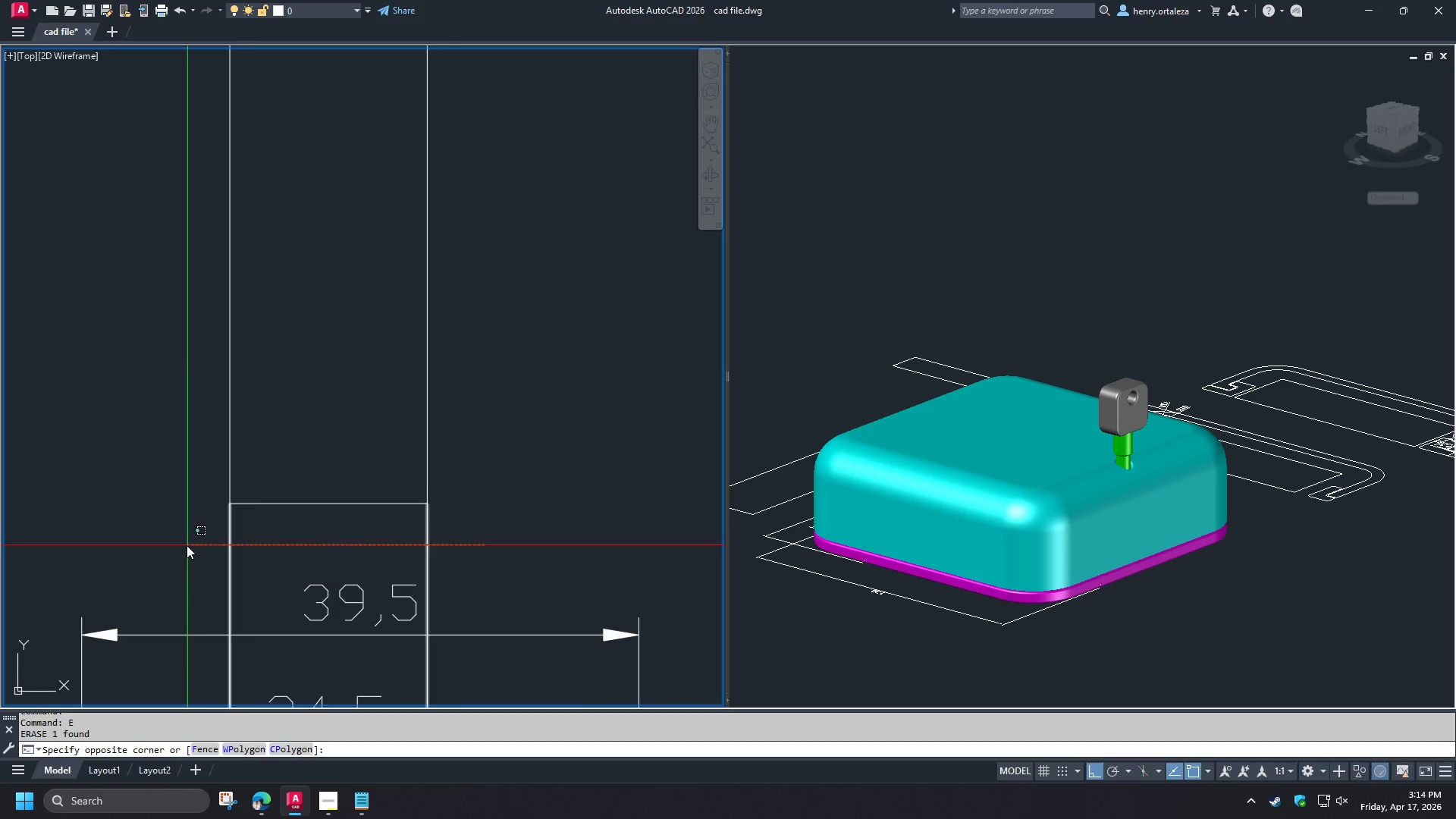 
key(E)
 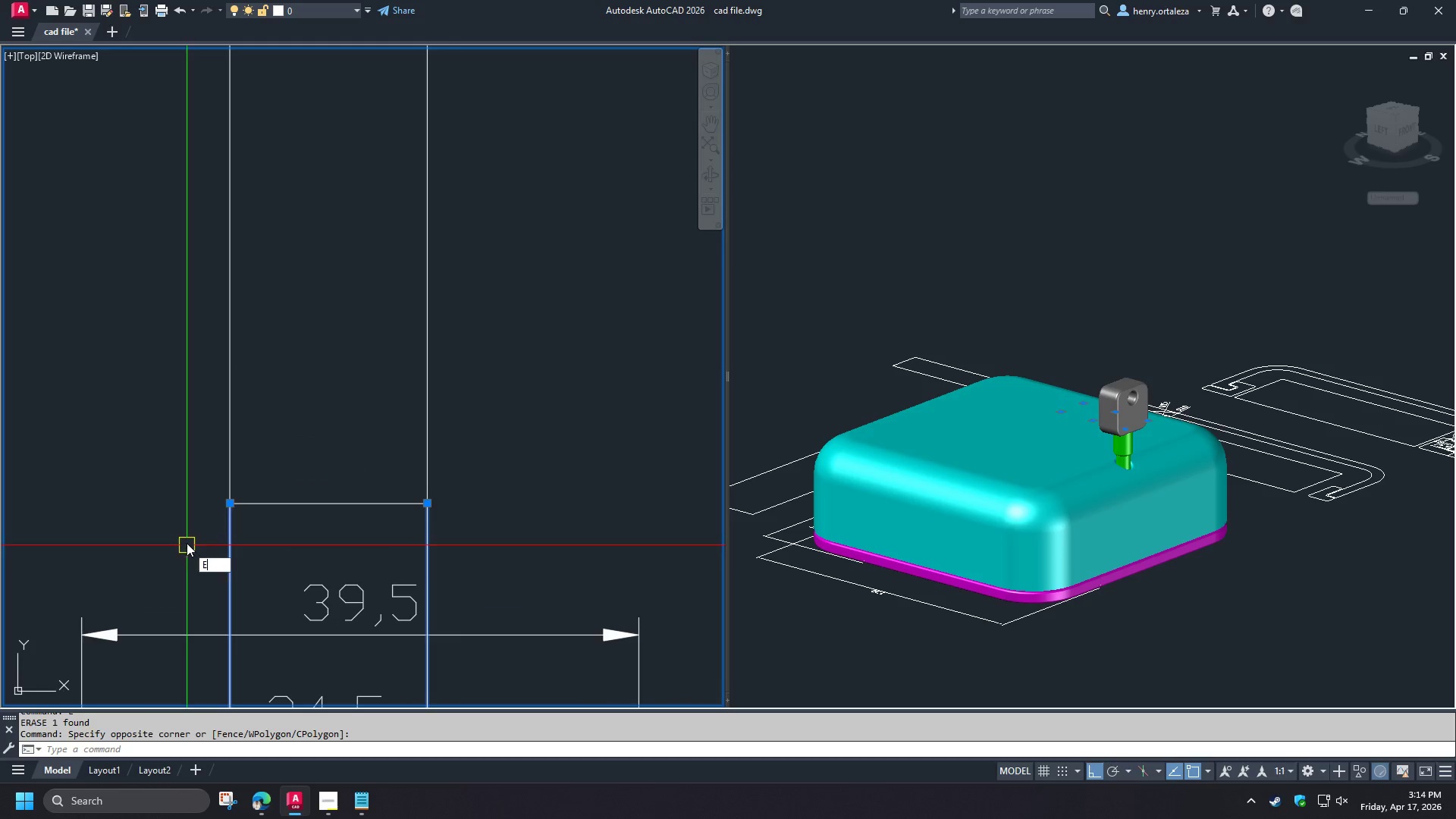 
key(Space)
 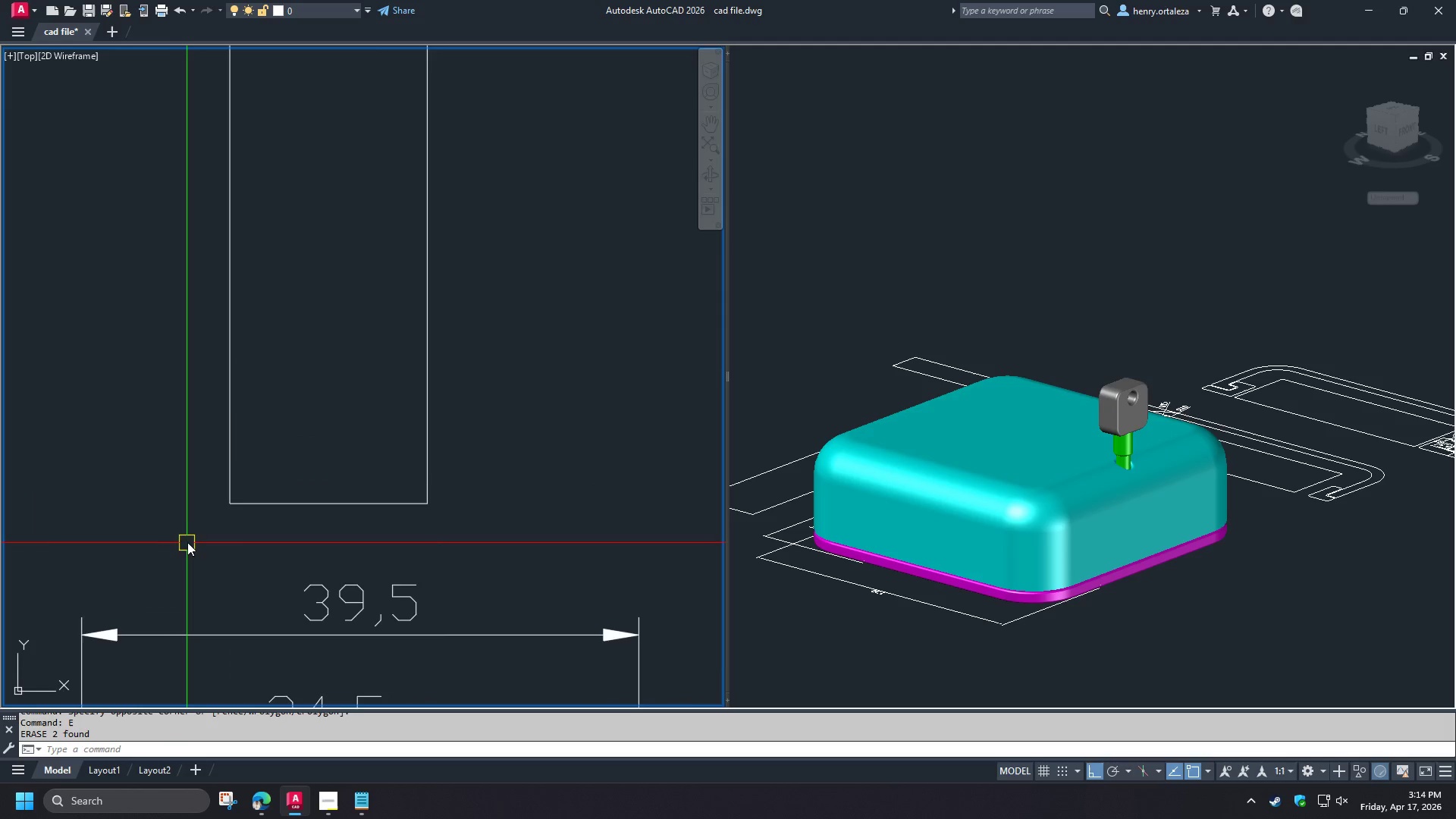 
scroll: coordinate [202, 541], scroll_direction: down, amount: 3.0
 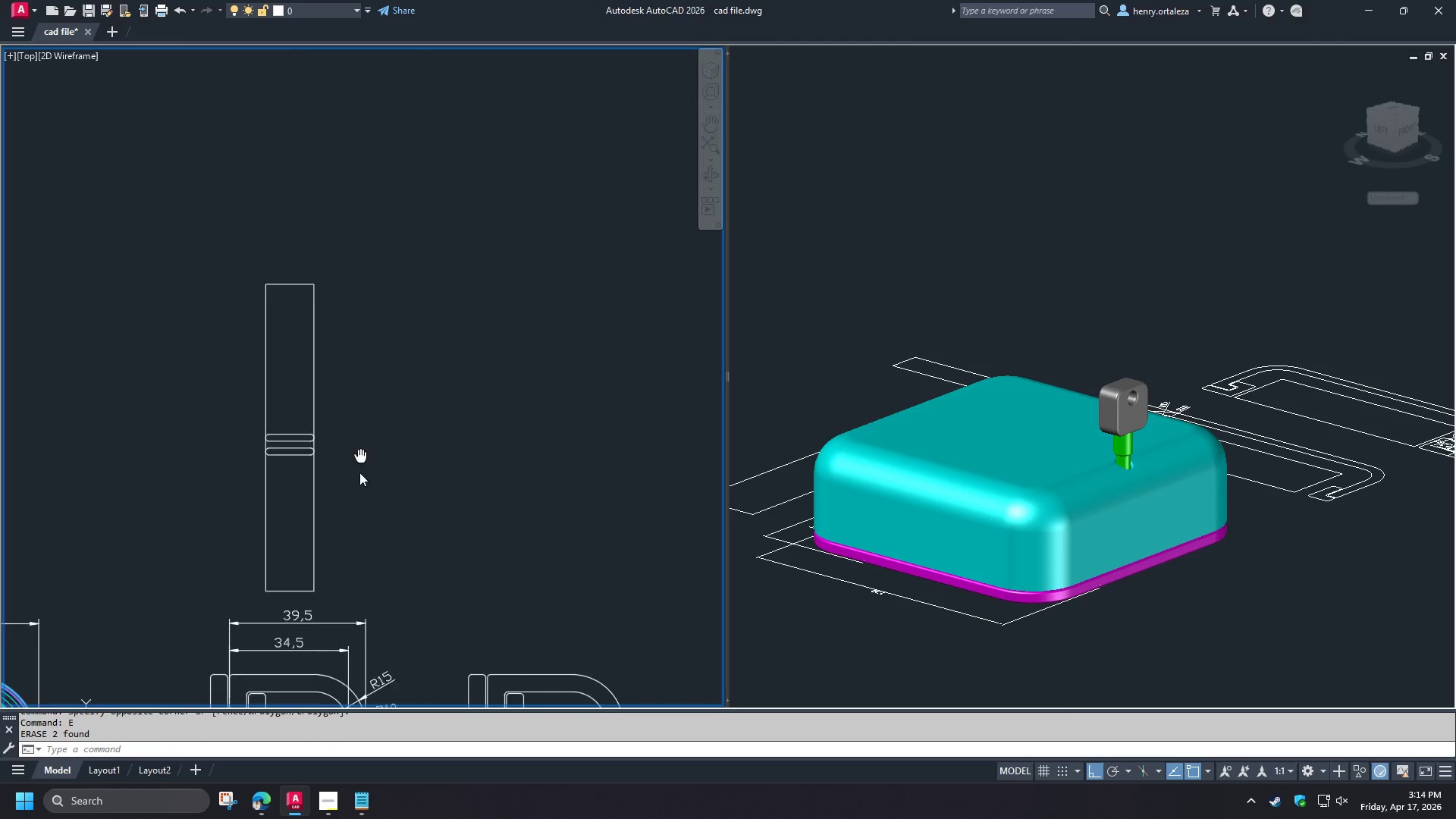 
scroll: coordinate [297, 478], scroll_direction: up, amount: 1.0
 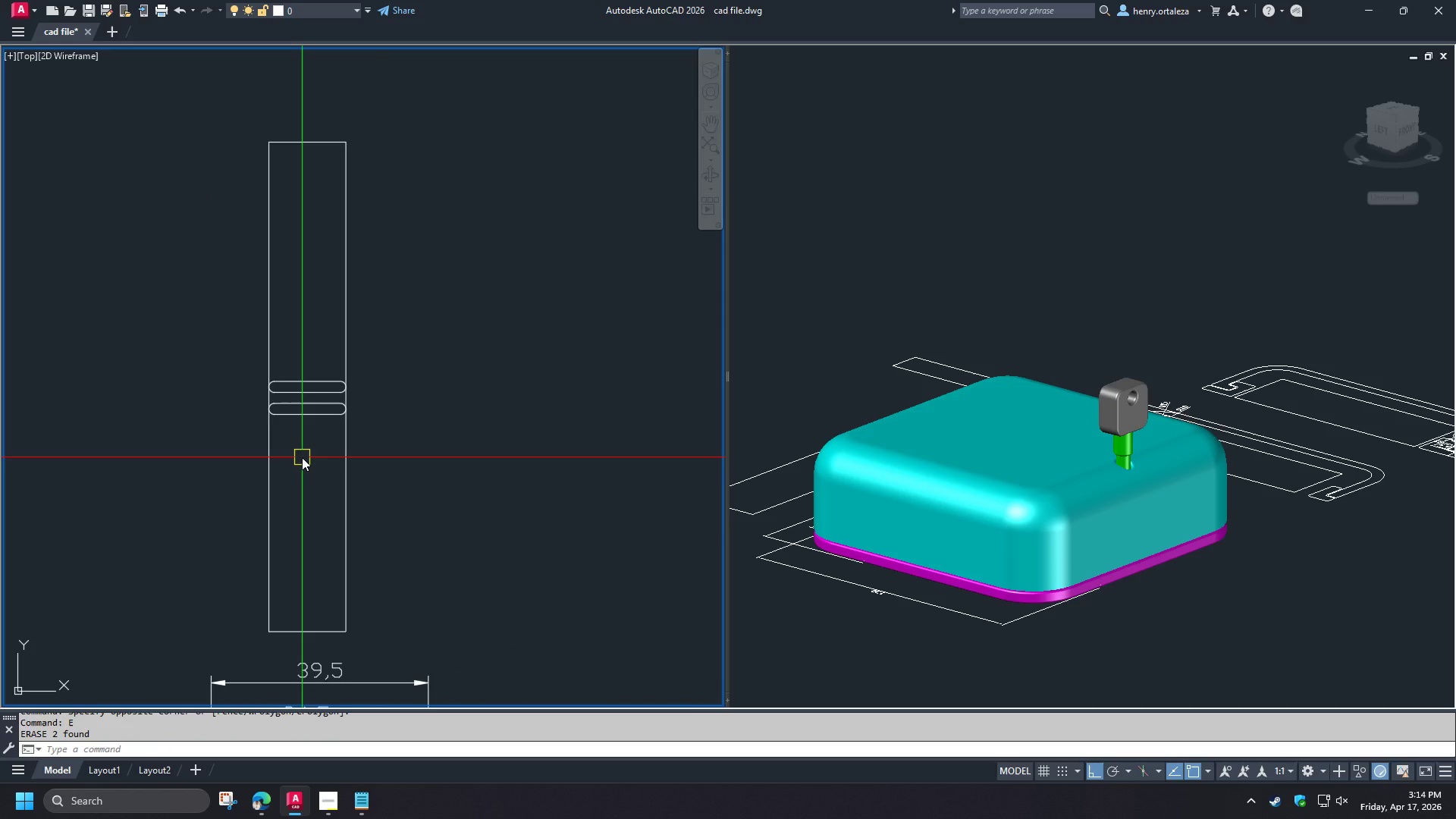 
scroll: coordinate [302, 457], scroll_direction: down, amount: 1.0
 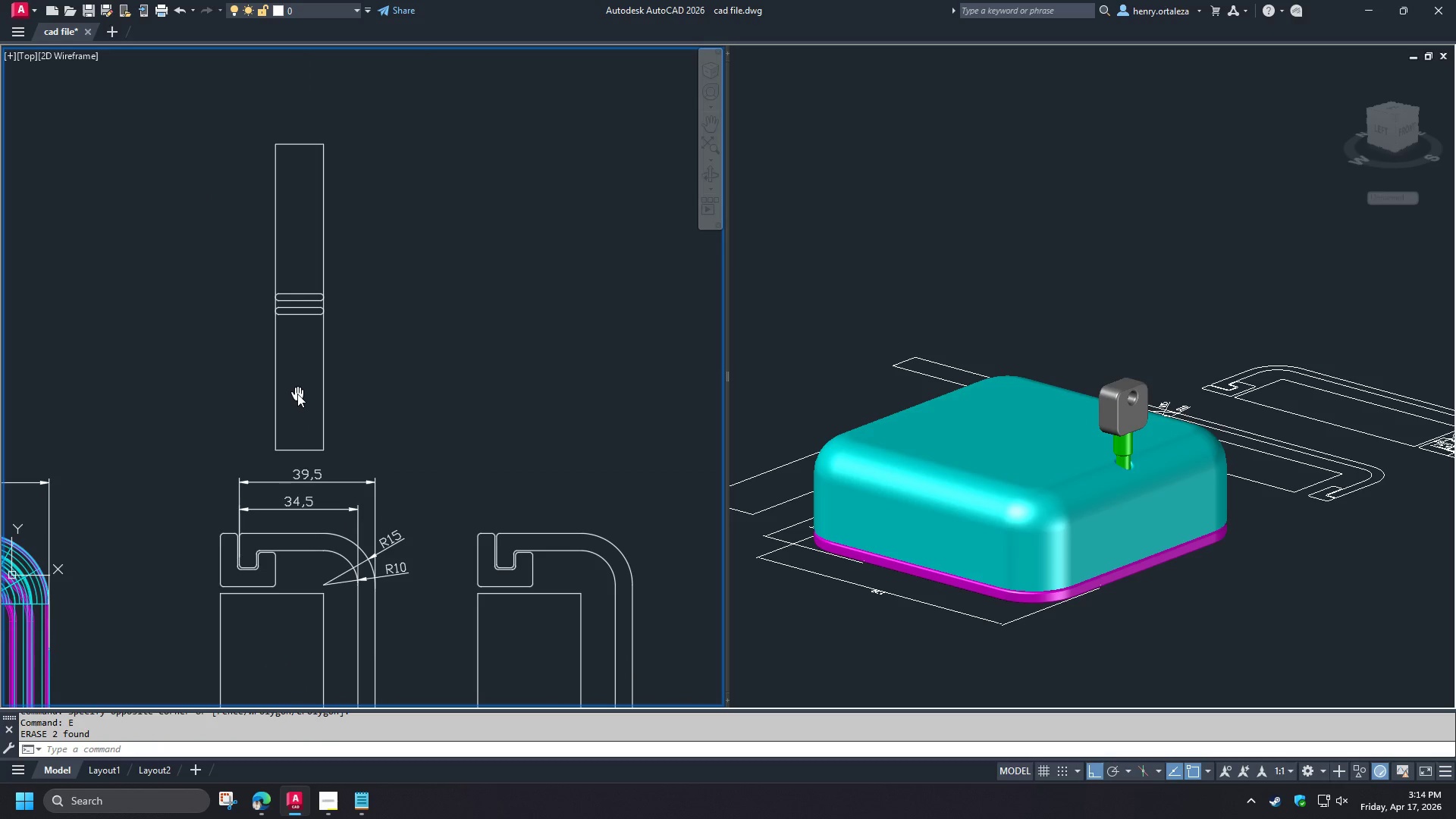 
scroll: coordinate [297, 397], scroll_direction: up, amount: 1.0
 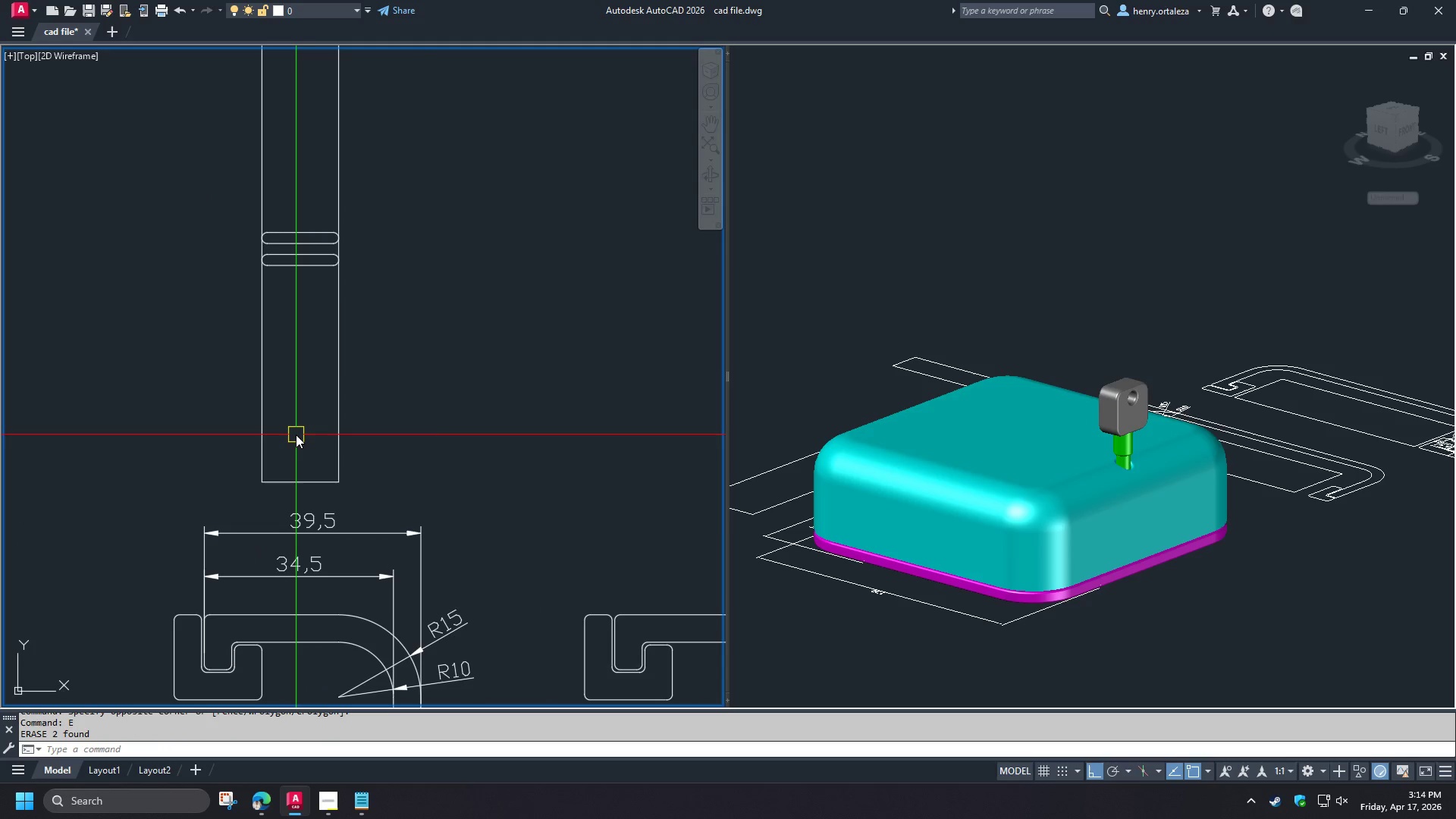 
type(DLI)
 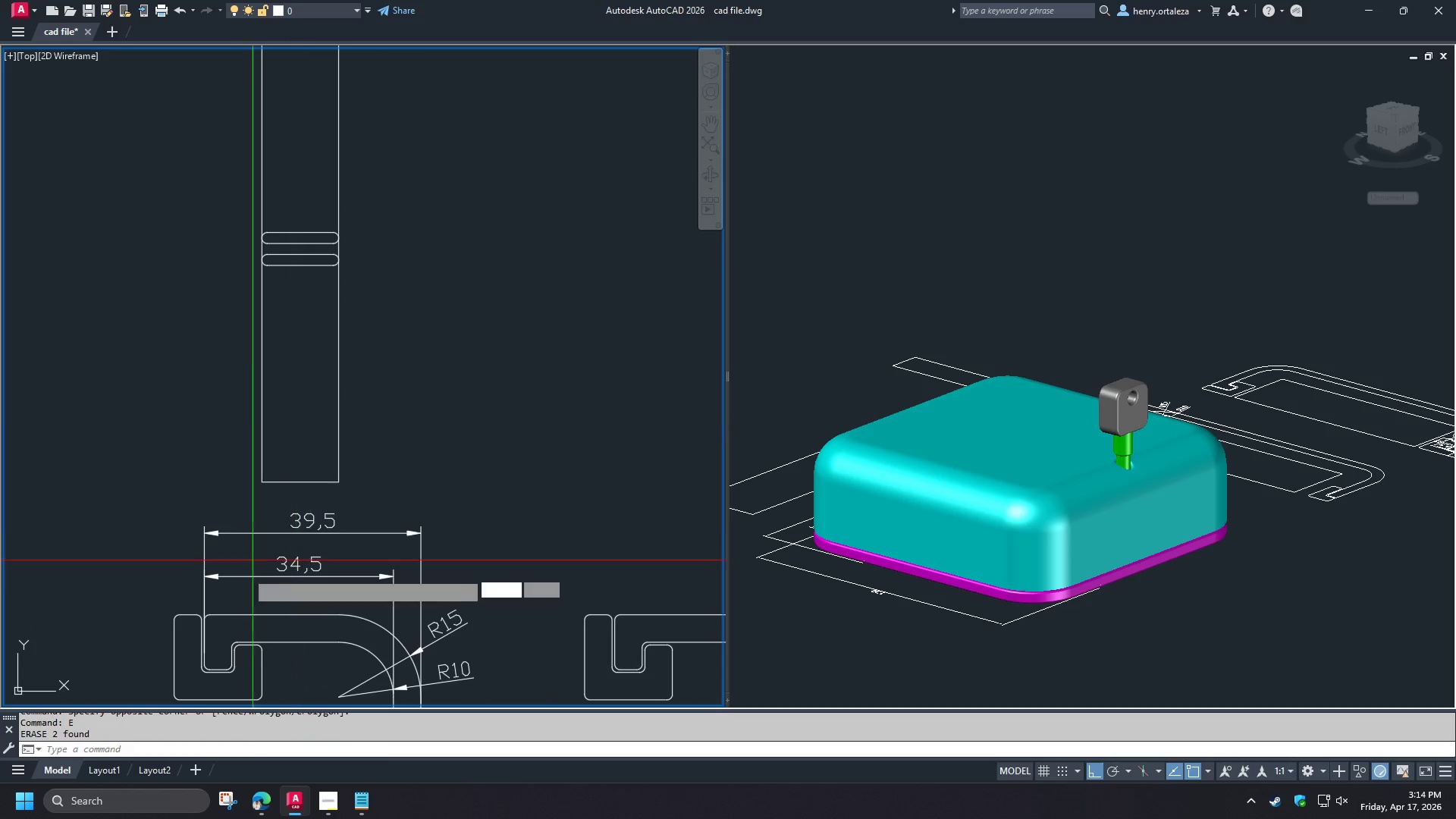 
key(Space)
 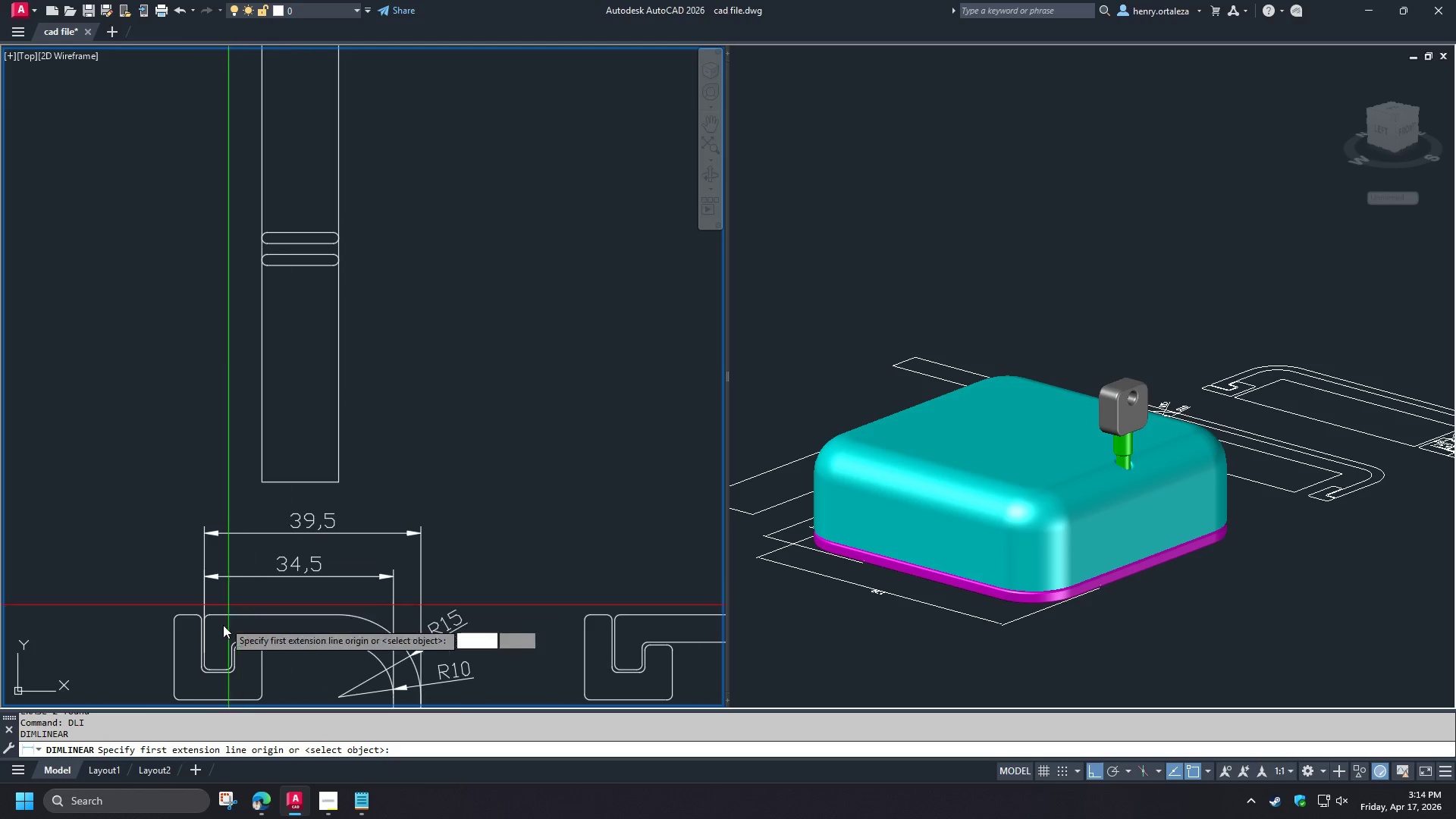 
scroll: coordinate [221, 631], scroll_direction: up, amount: 1.0
 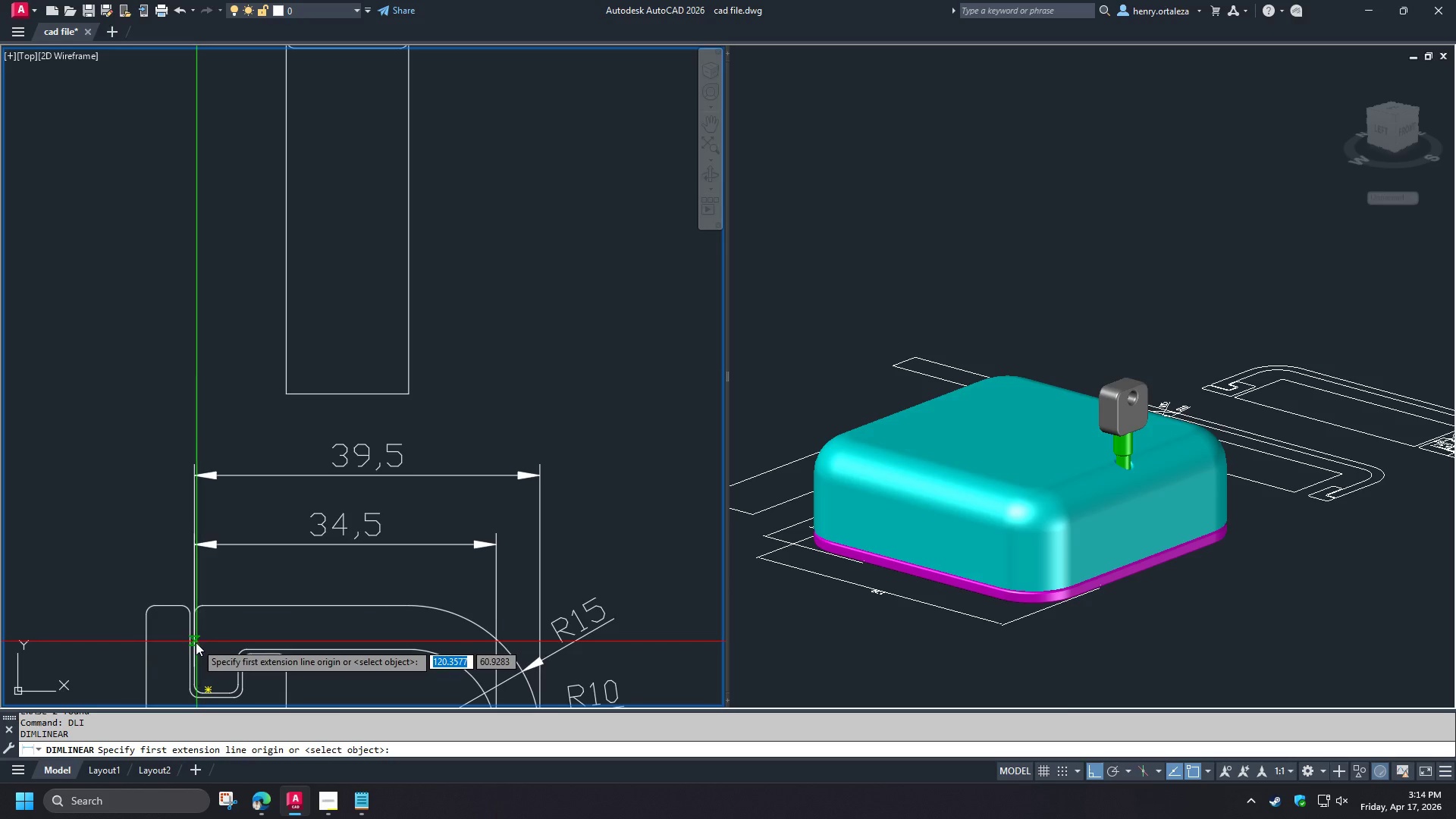 
left_click([196, 642])
 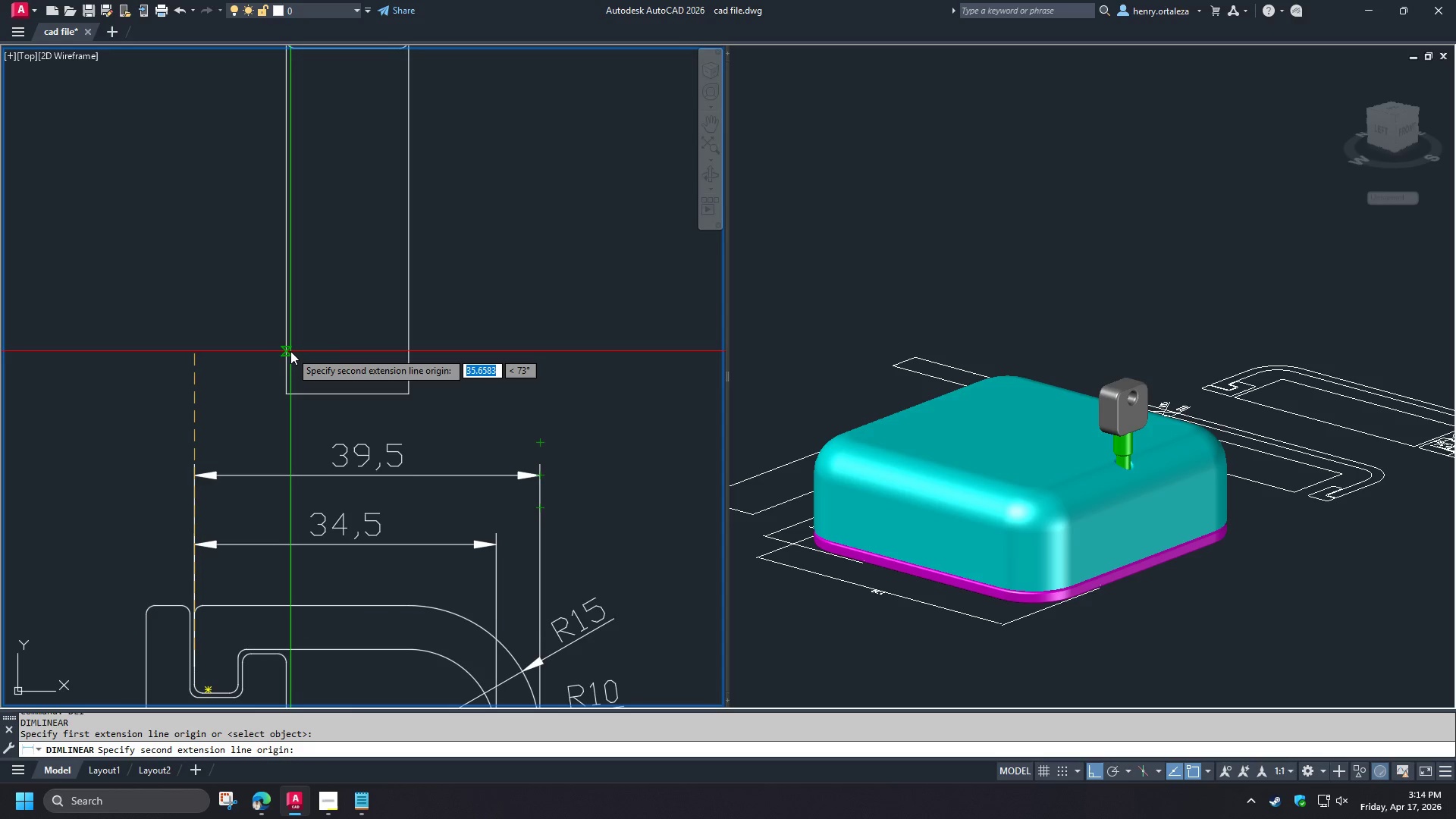 
left_click([290, 351])
 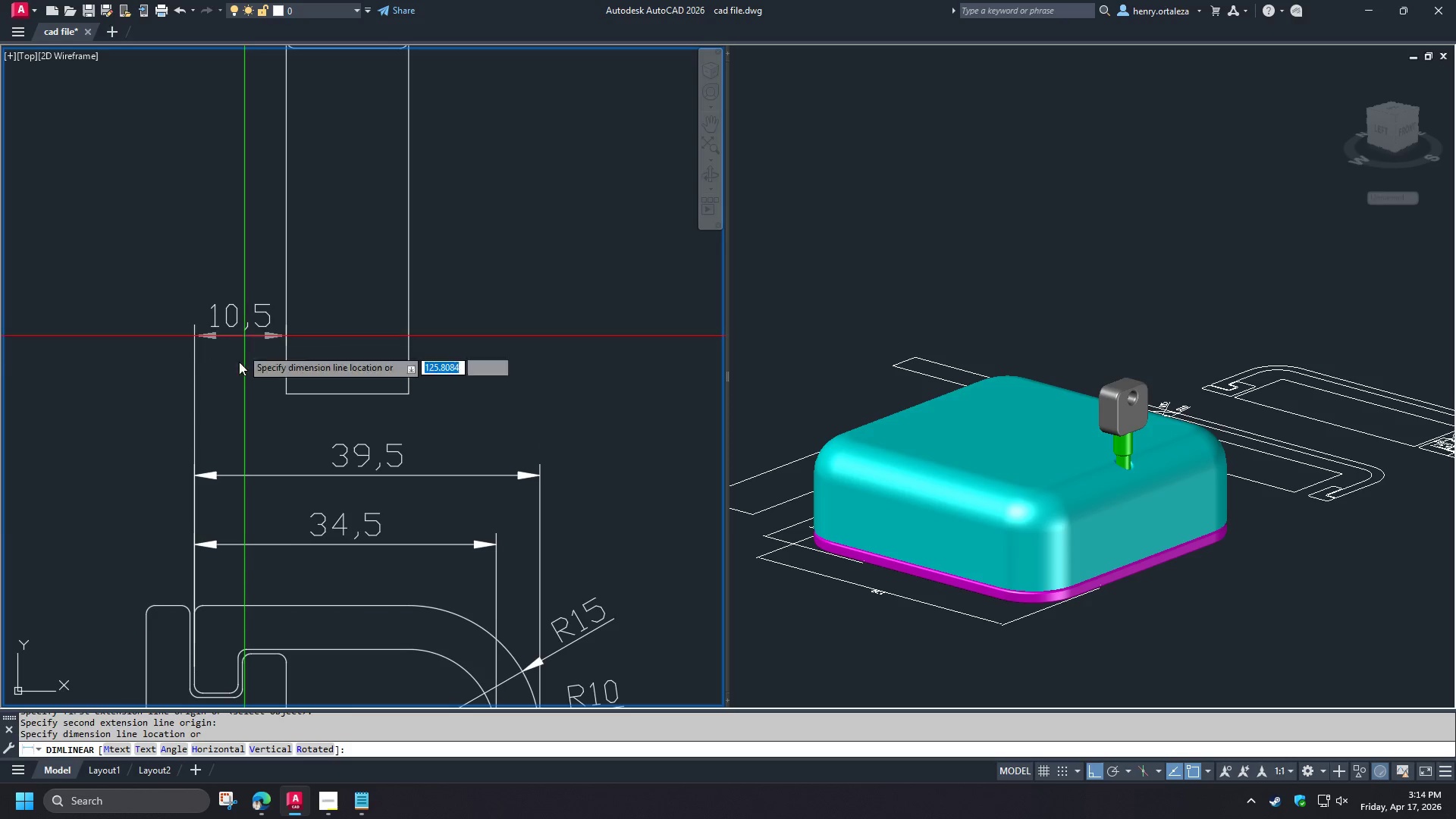 
key(Escape)
 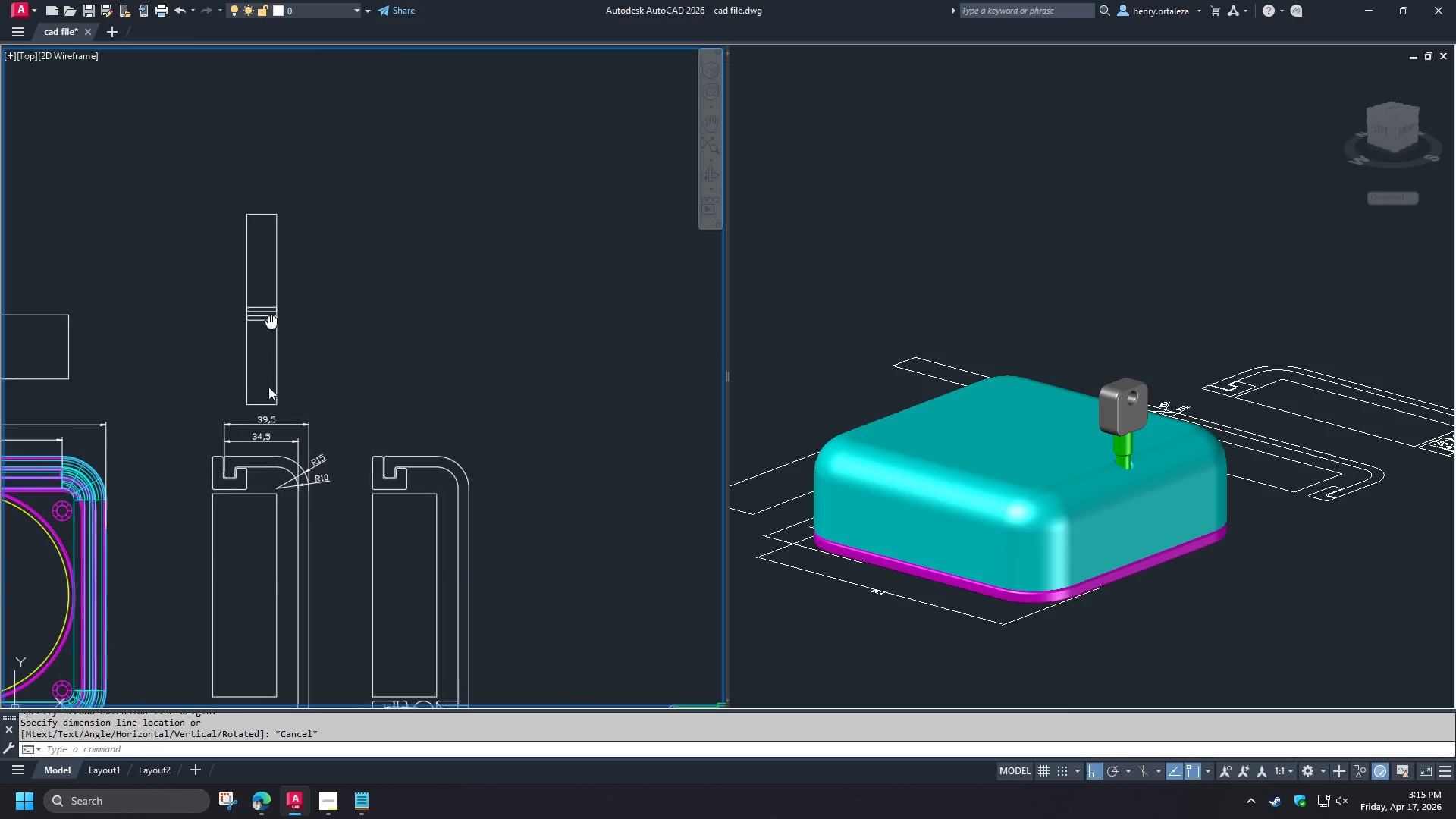 
scroll: coordinate [238, 385], scroll_direction: down, amount: 3.0
 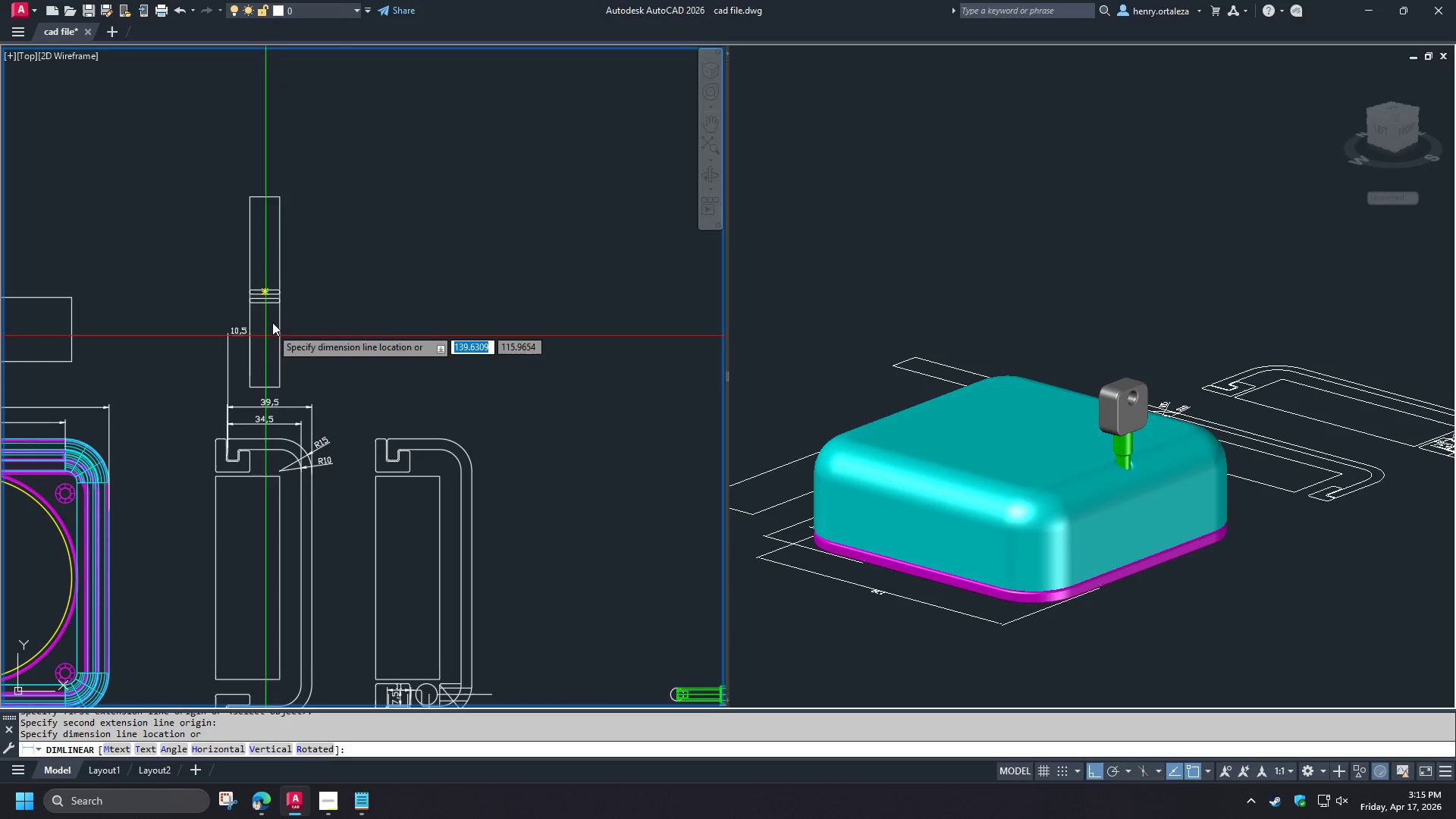 
scroll: coordinate [258, 383], scroll_direction: up, amount: 3.0
 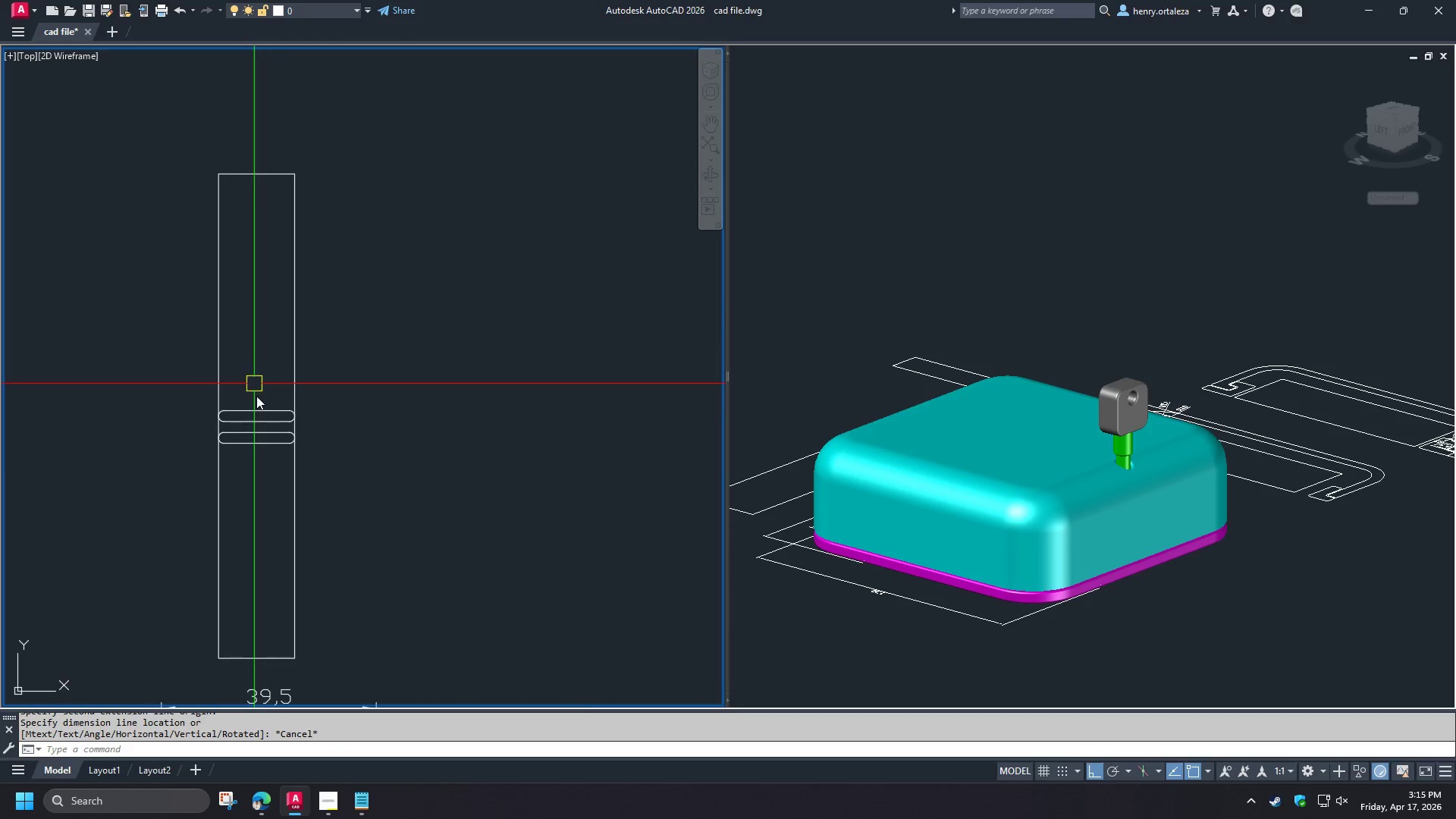 
left_click([216, 470])
 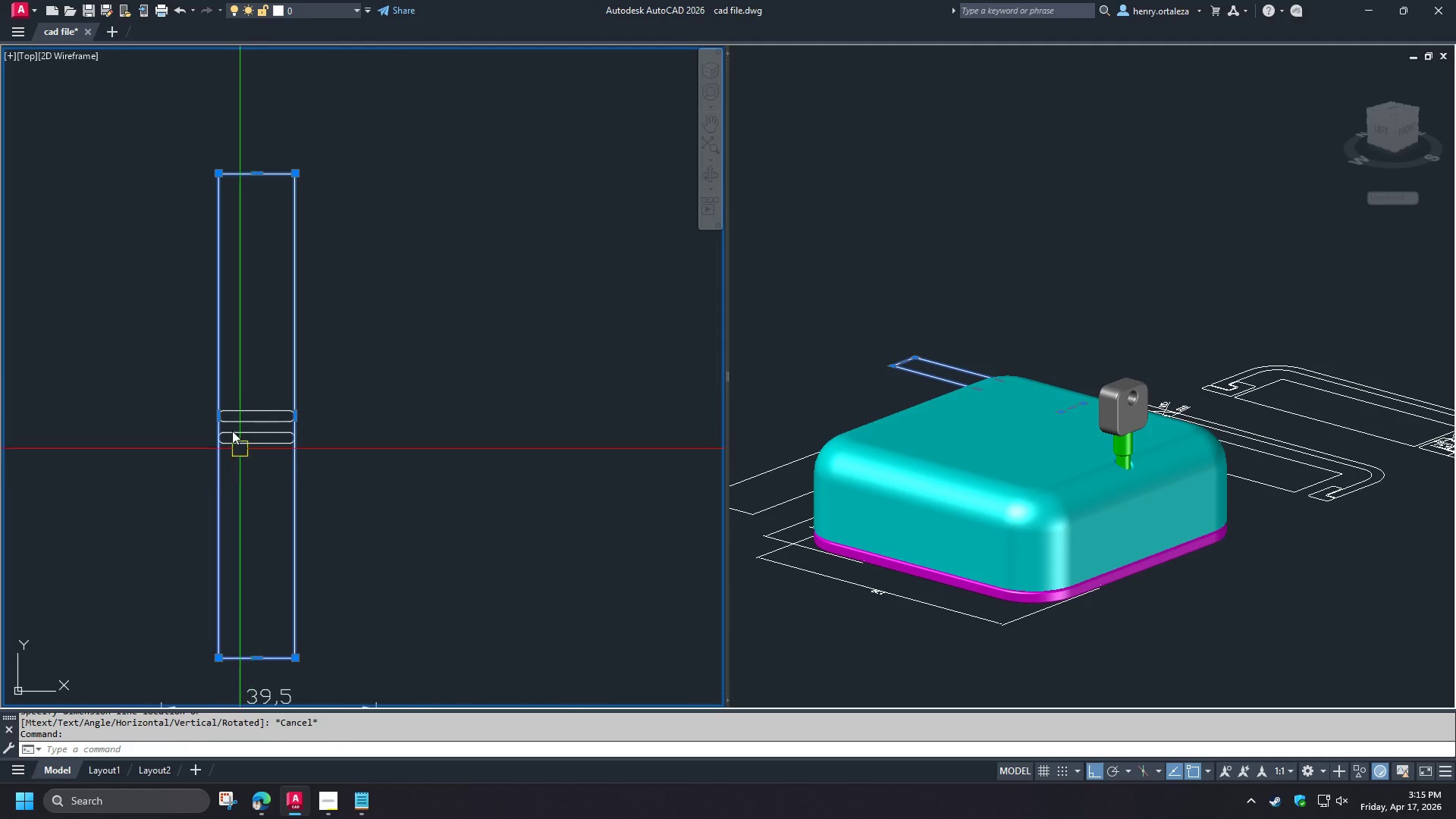 
key(Escape)
 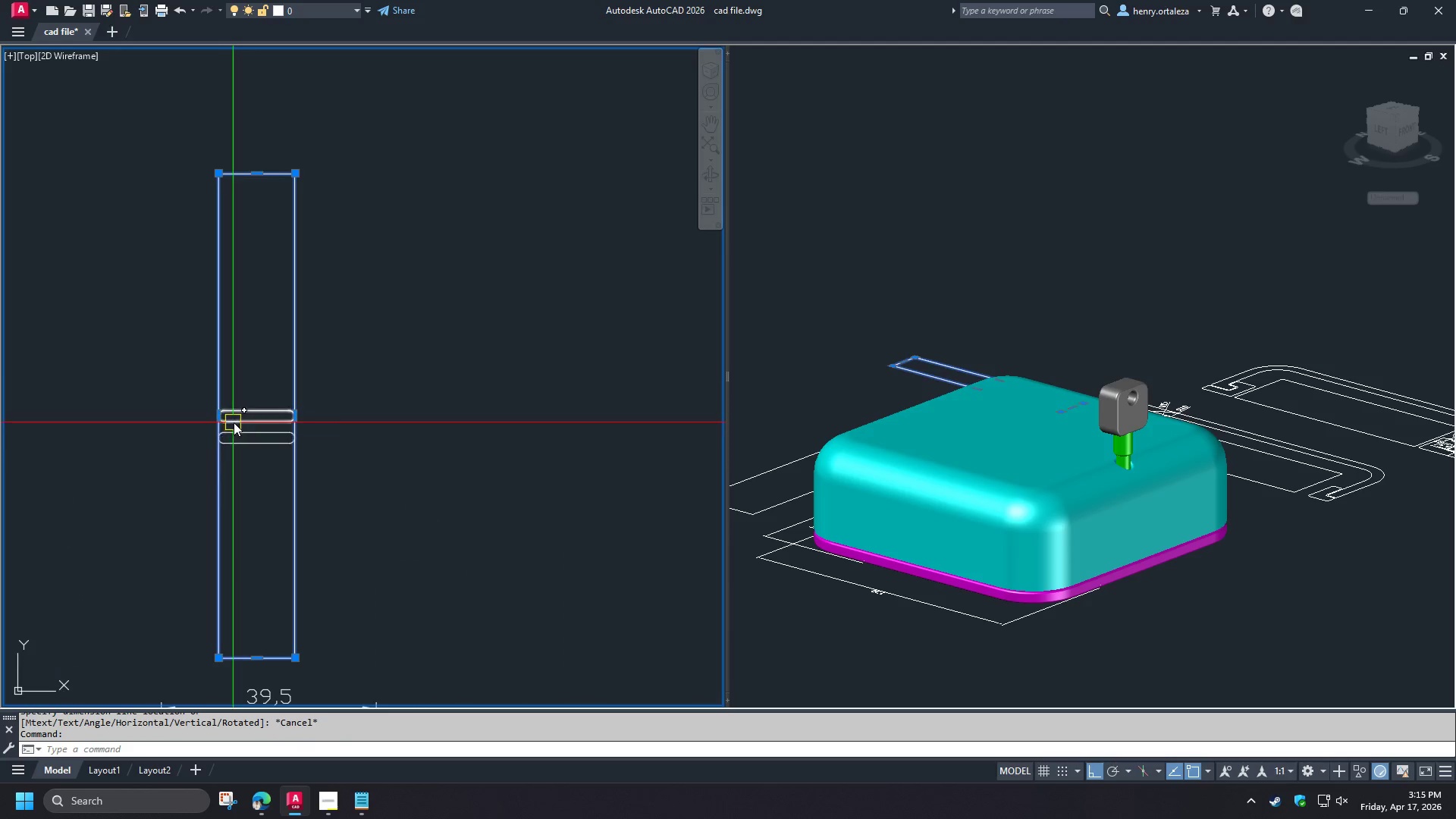 
scroll: coordinate [234, 422], scroll_direction: up, amount: 1.0
 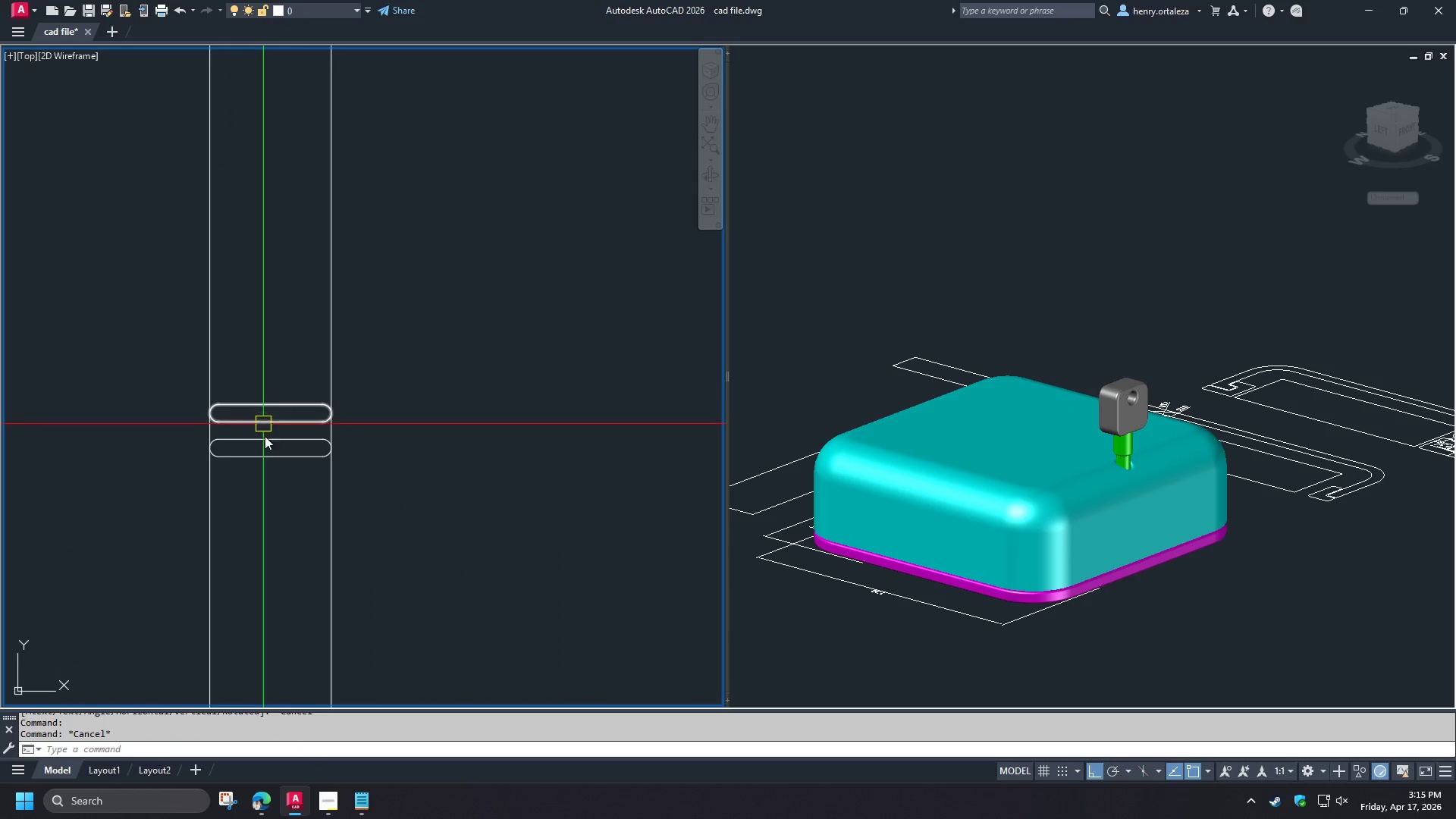 
left_click([265, 443])
 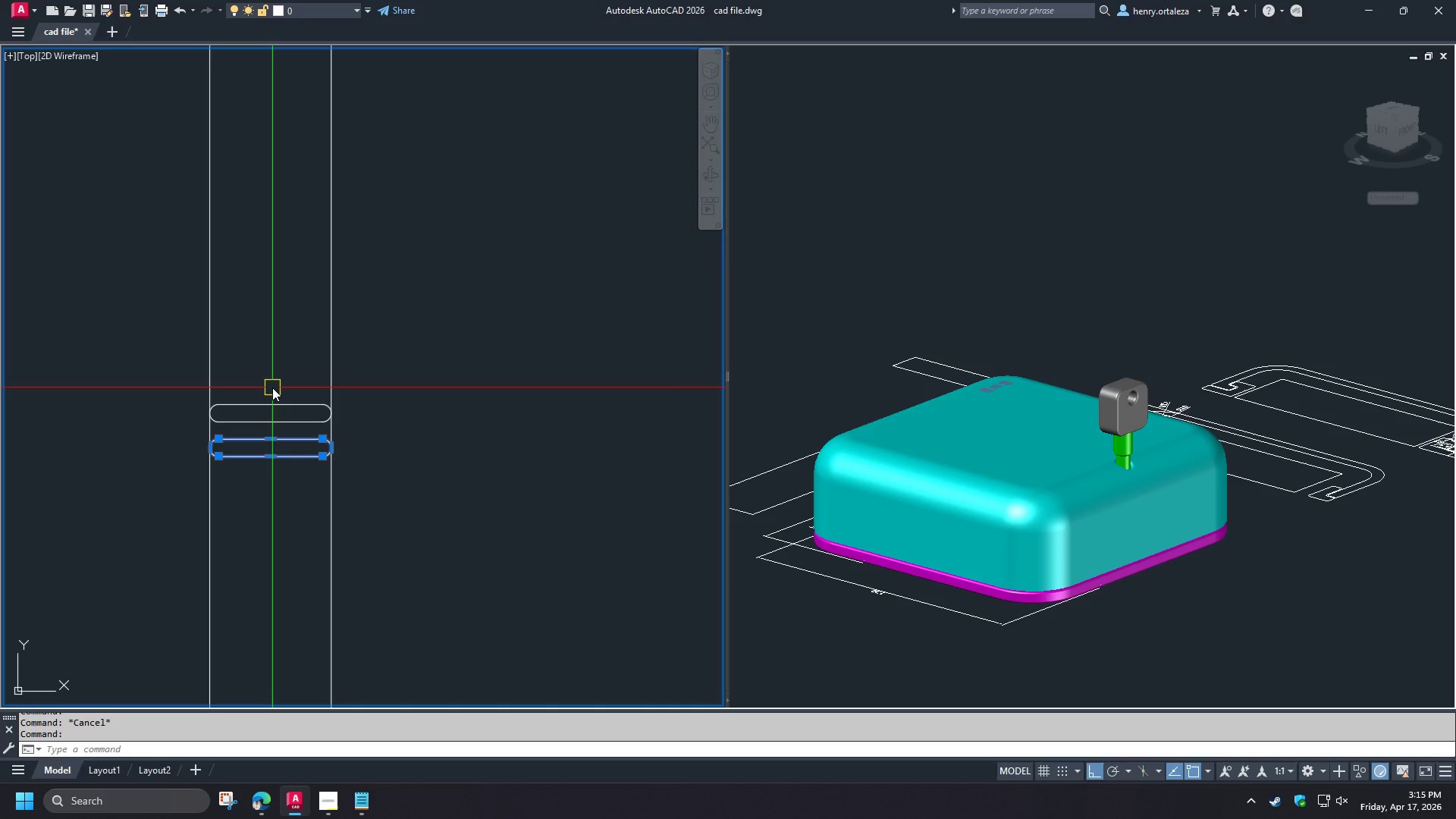 
type(CO )
 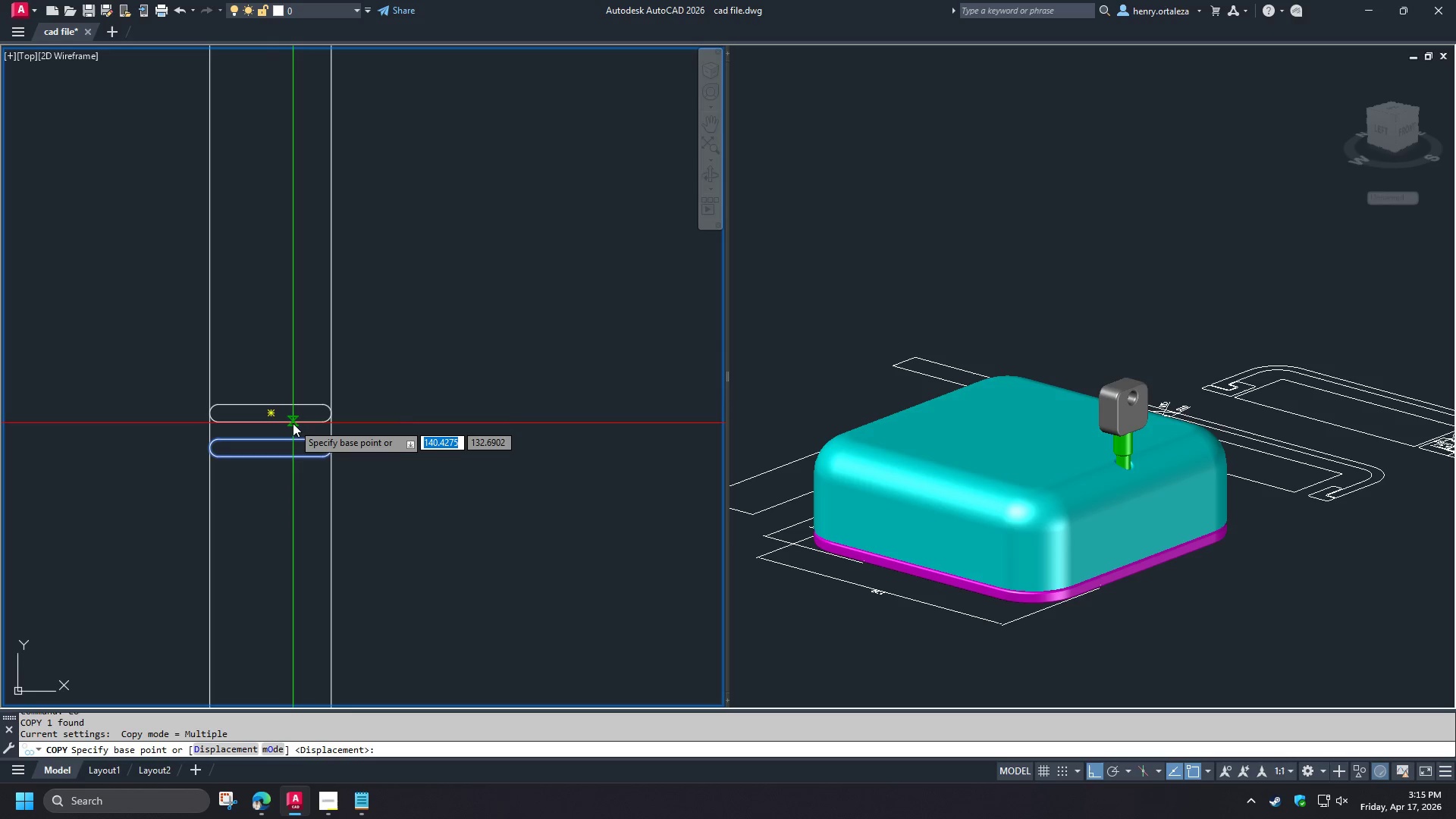 
left_click([293, 424])
 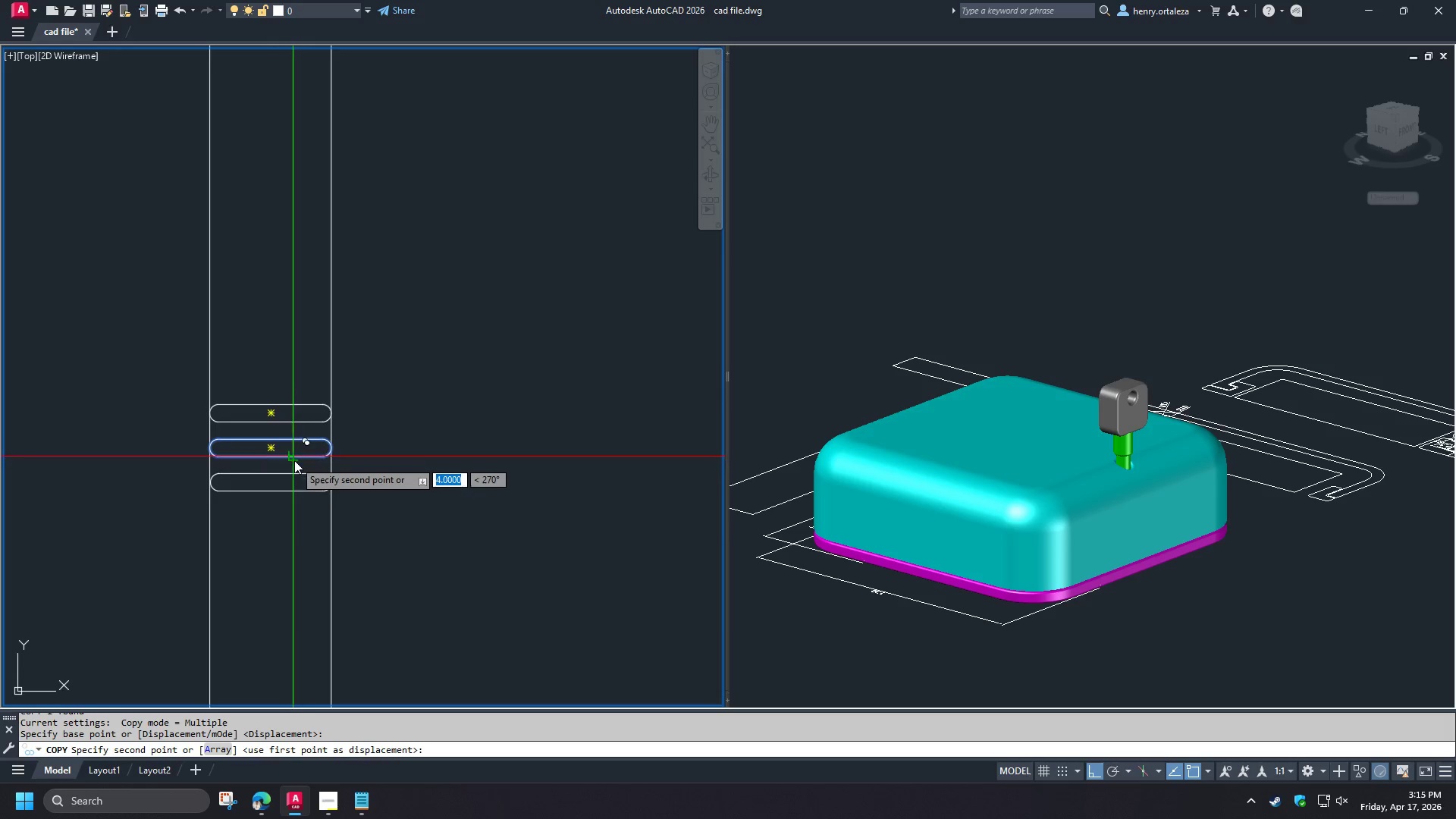 
key(Escape)
 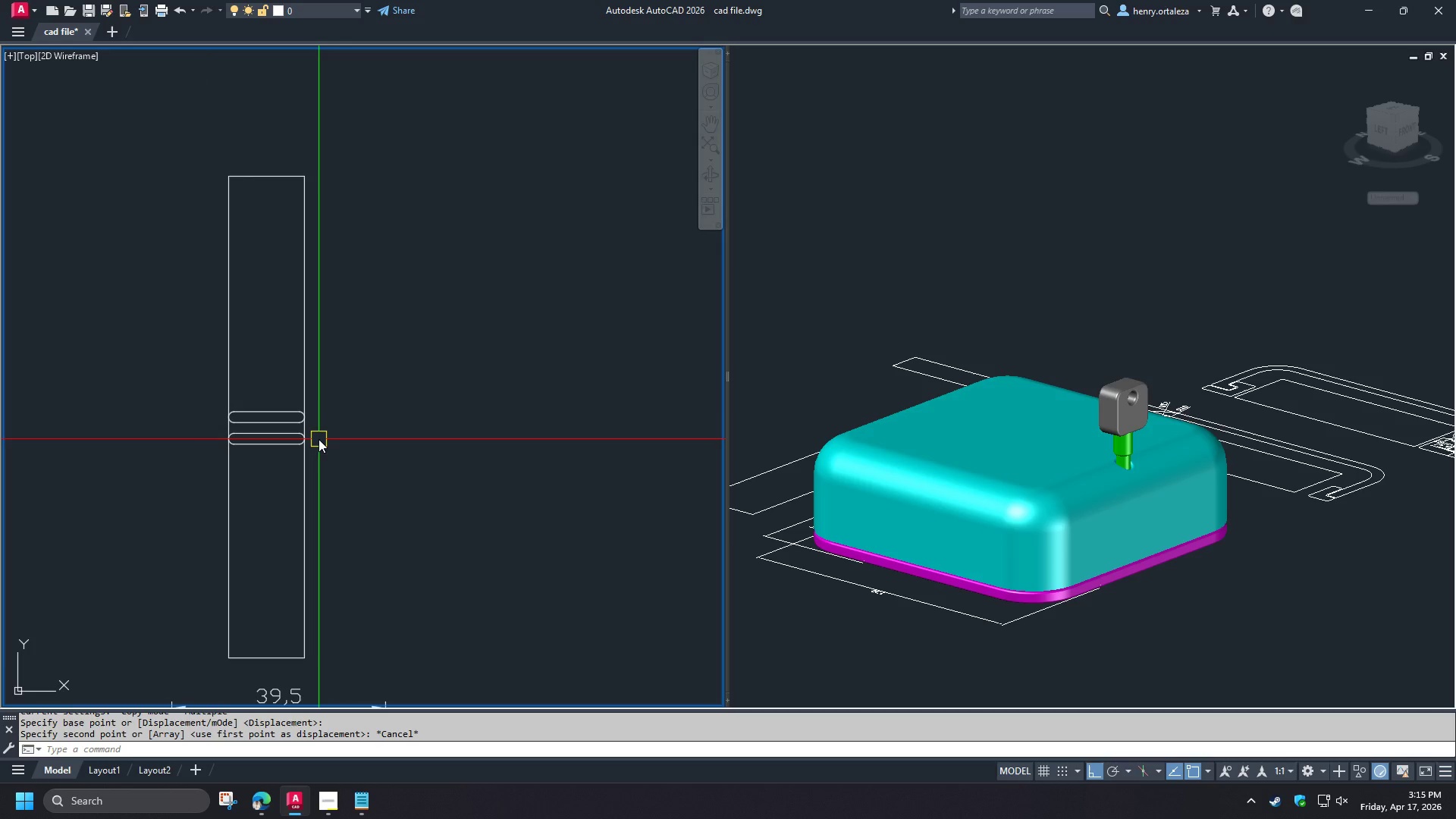 
scroll: coordinate [318, 424], scroll_direction: down, amount: 1.0
 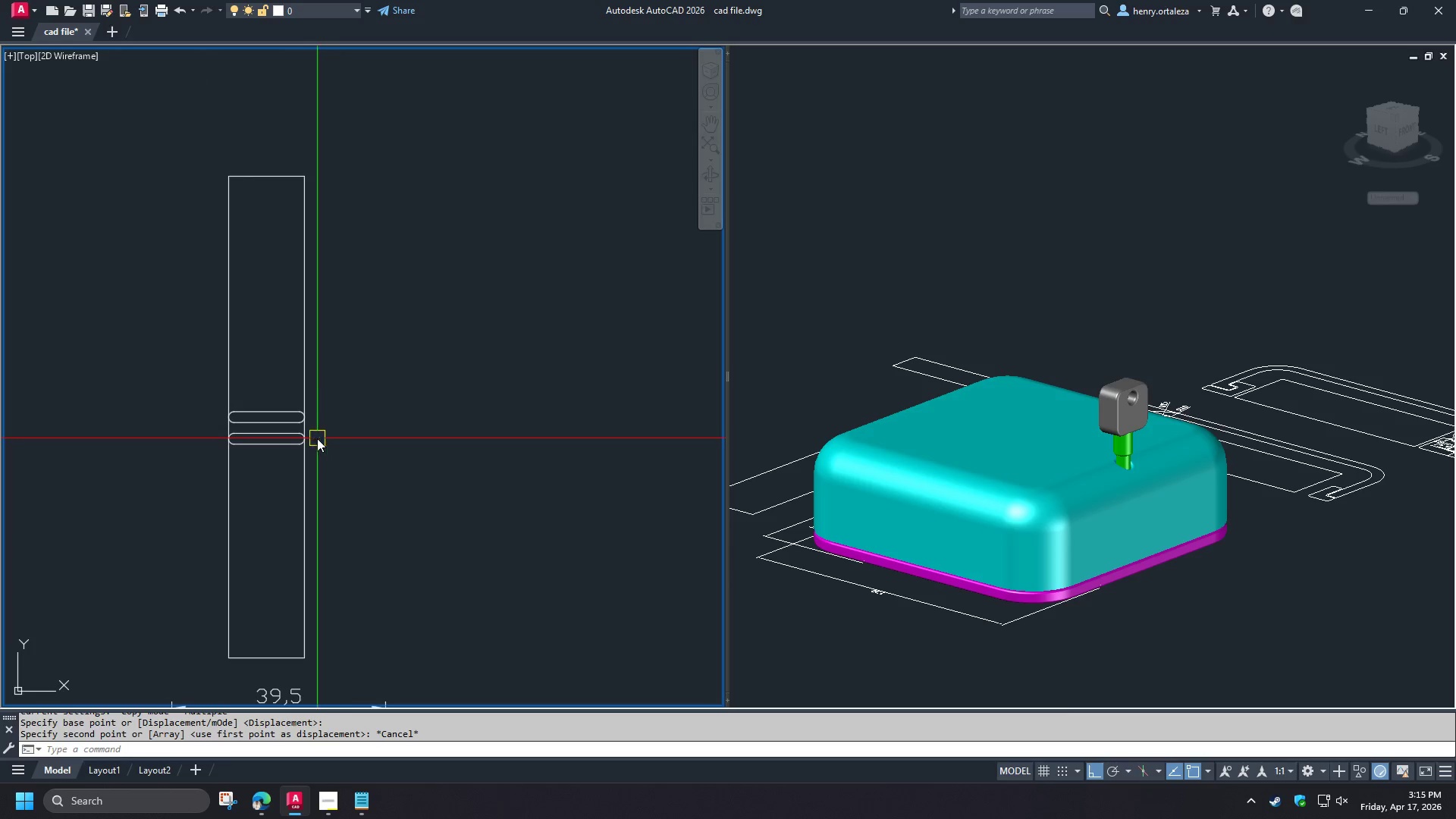 
key(D)
 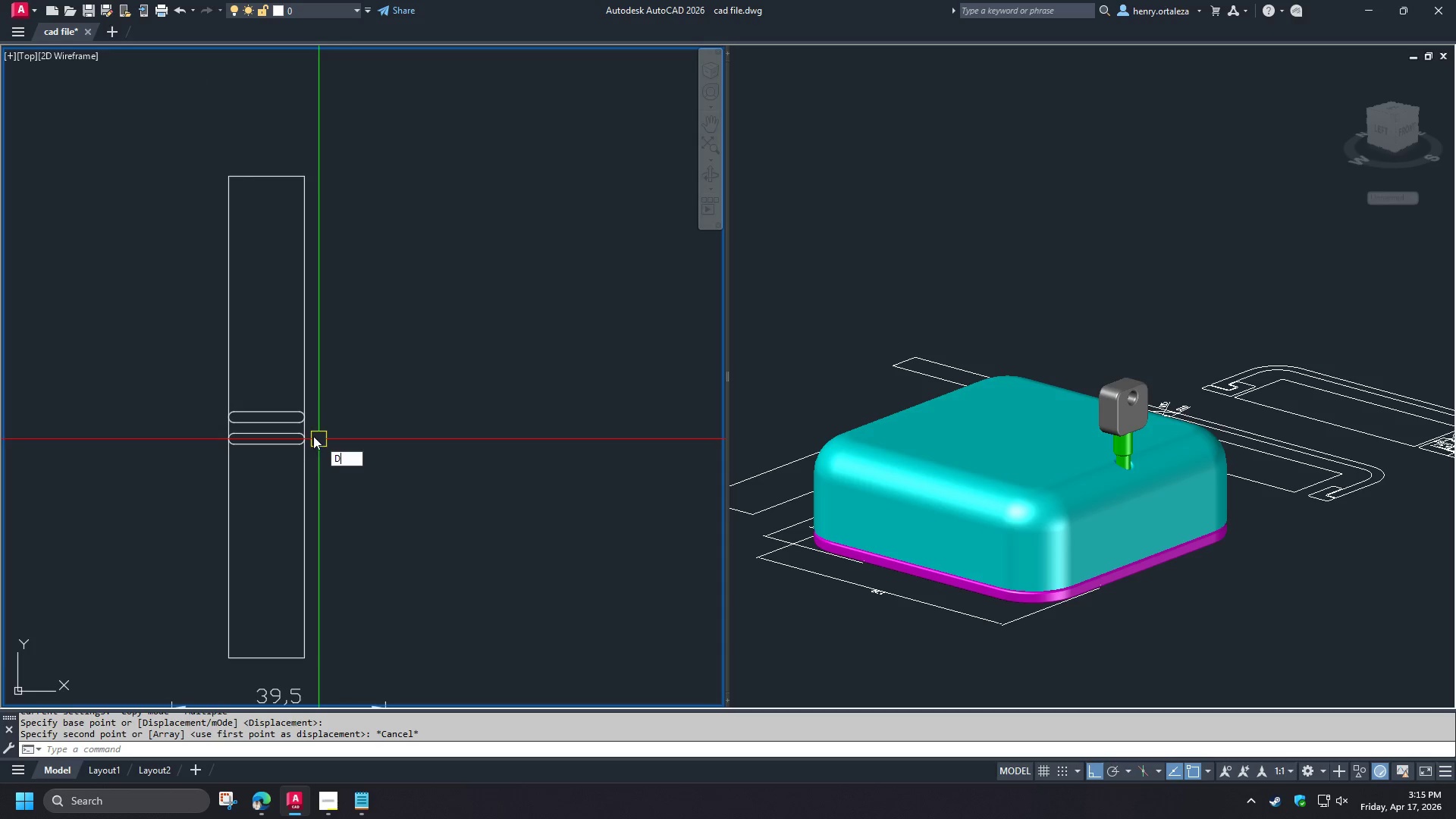 
key(I)
 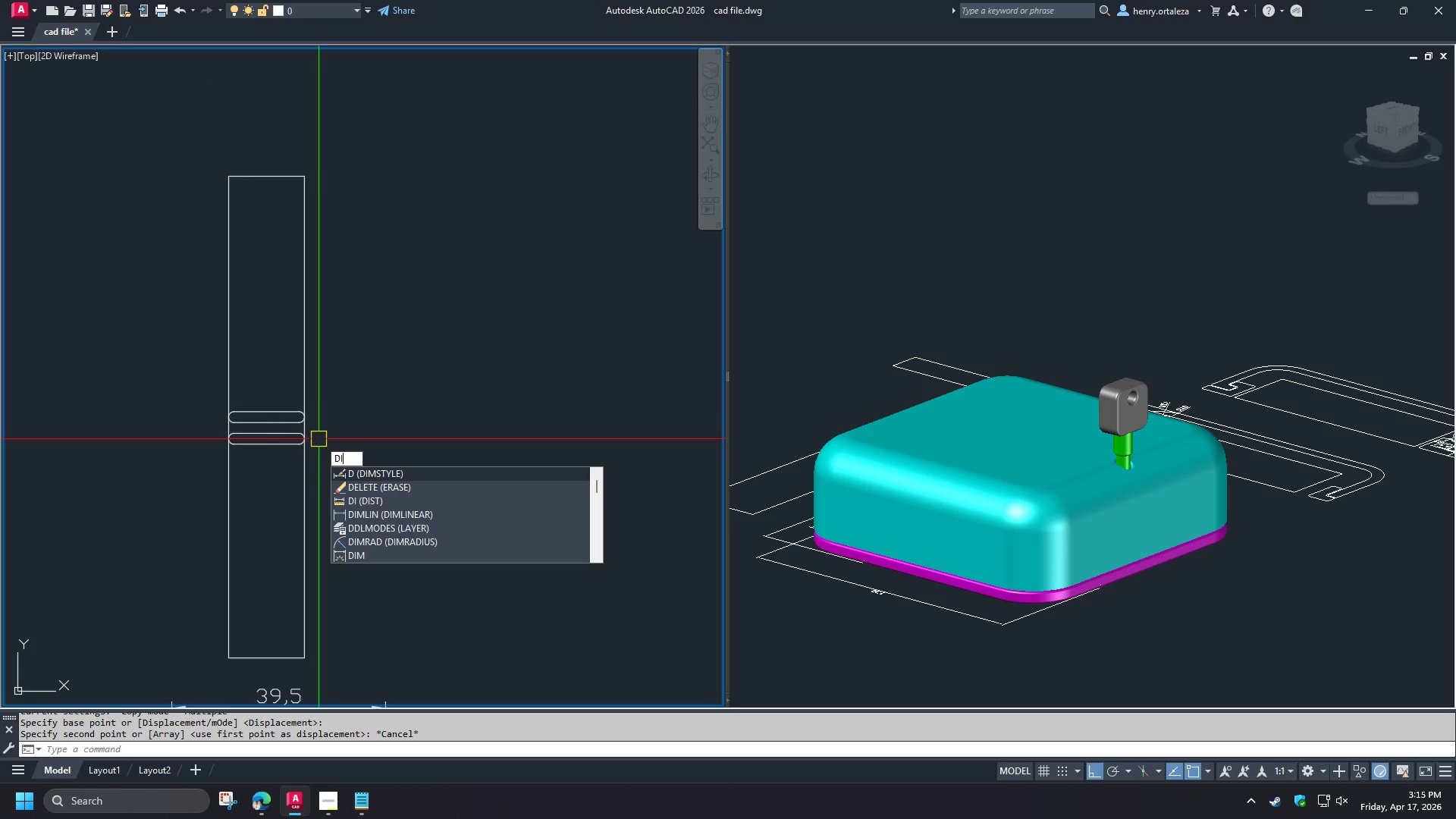 
key(Space)
 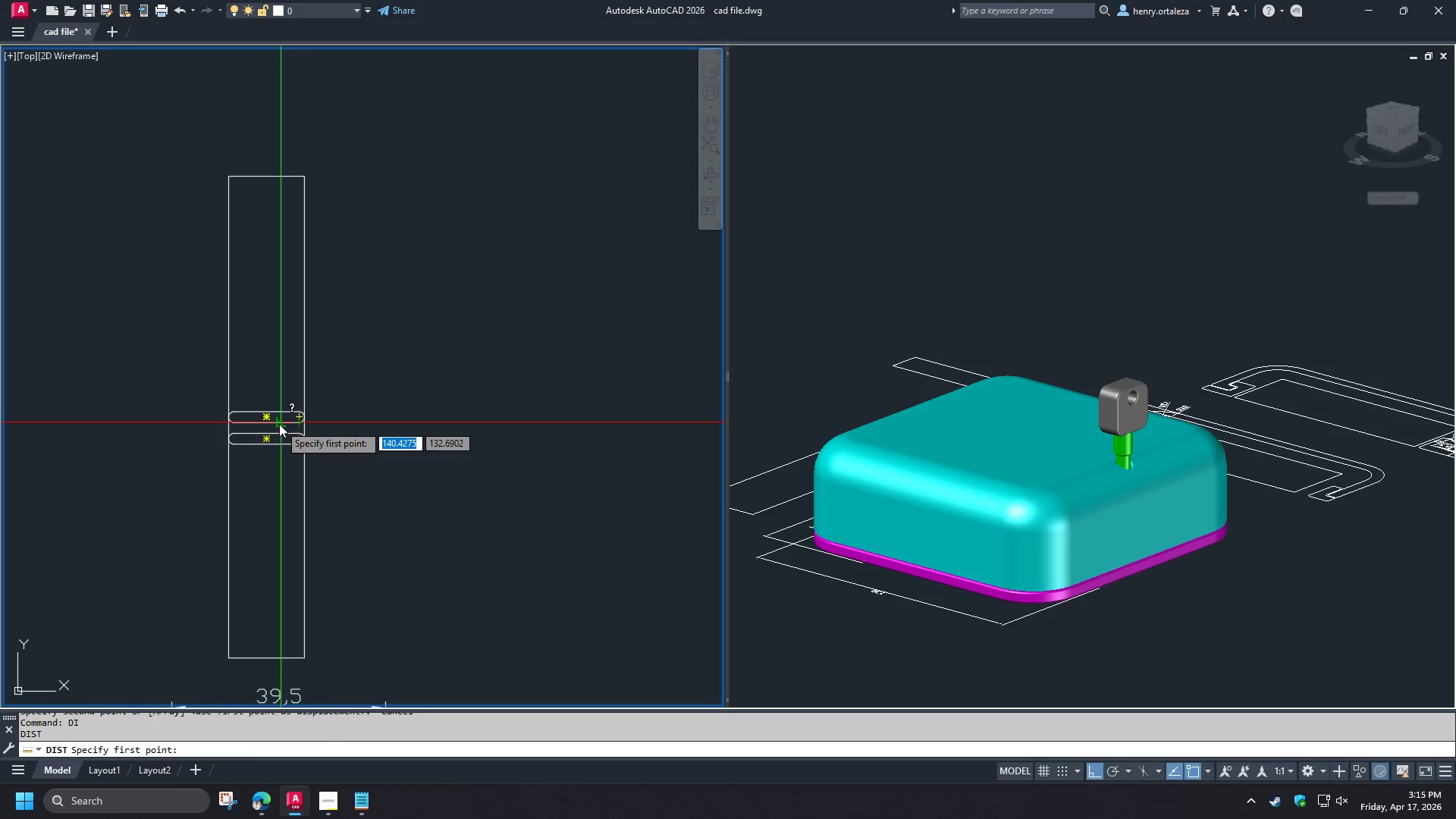 
left_click([279, 424])
 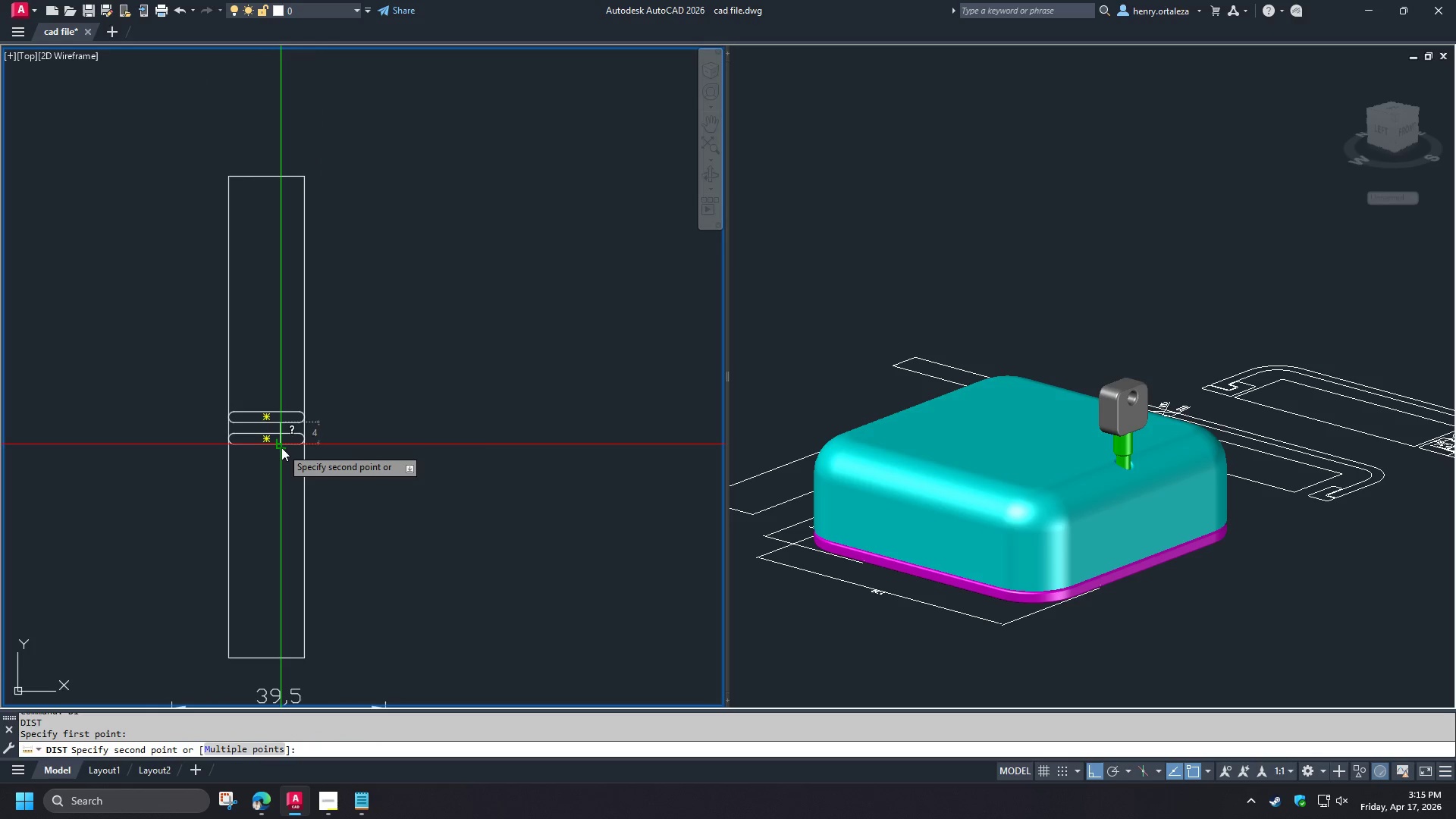 
key(Escape)
 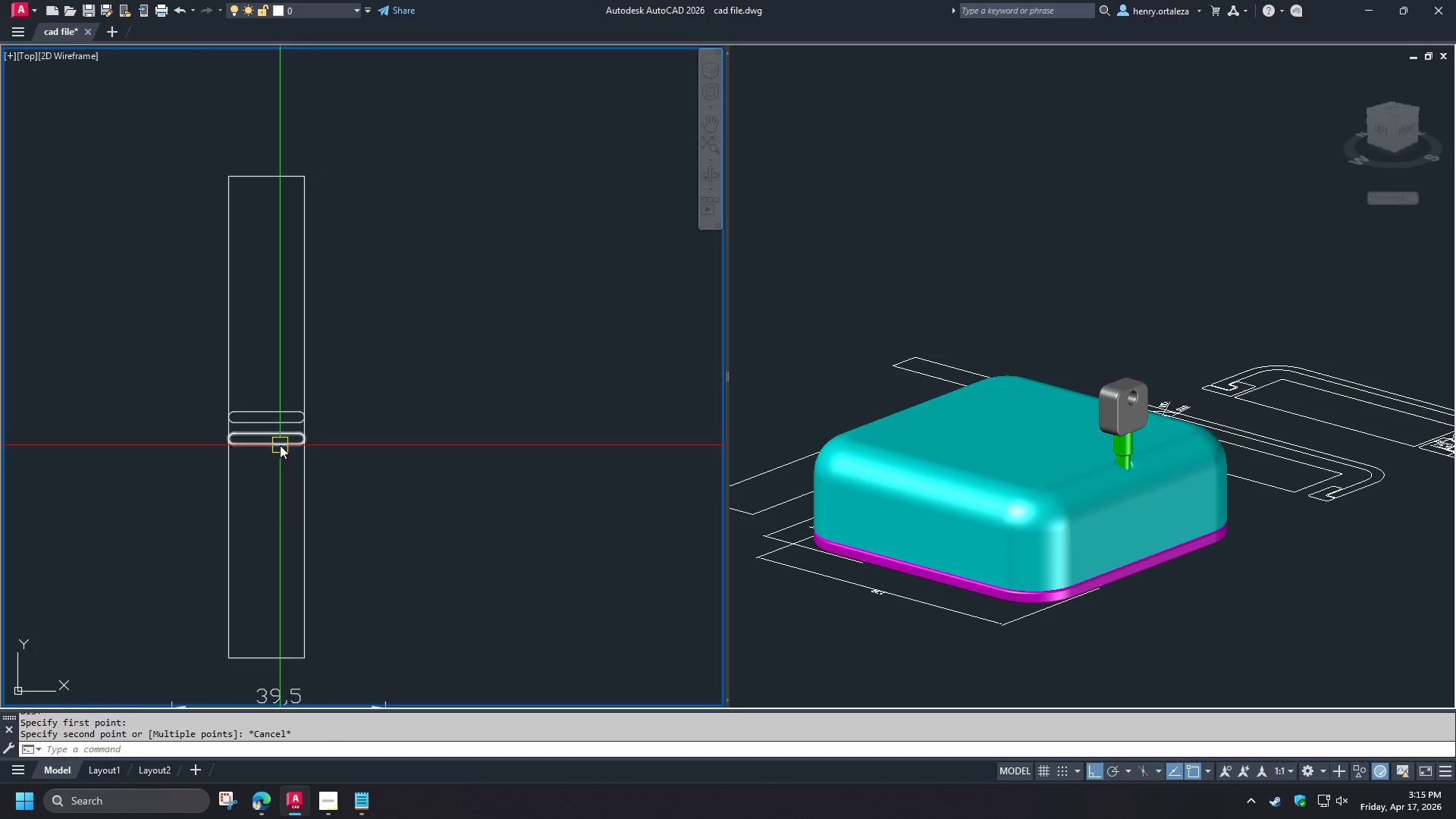 
left_click([280, 445])
 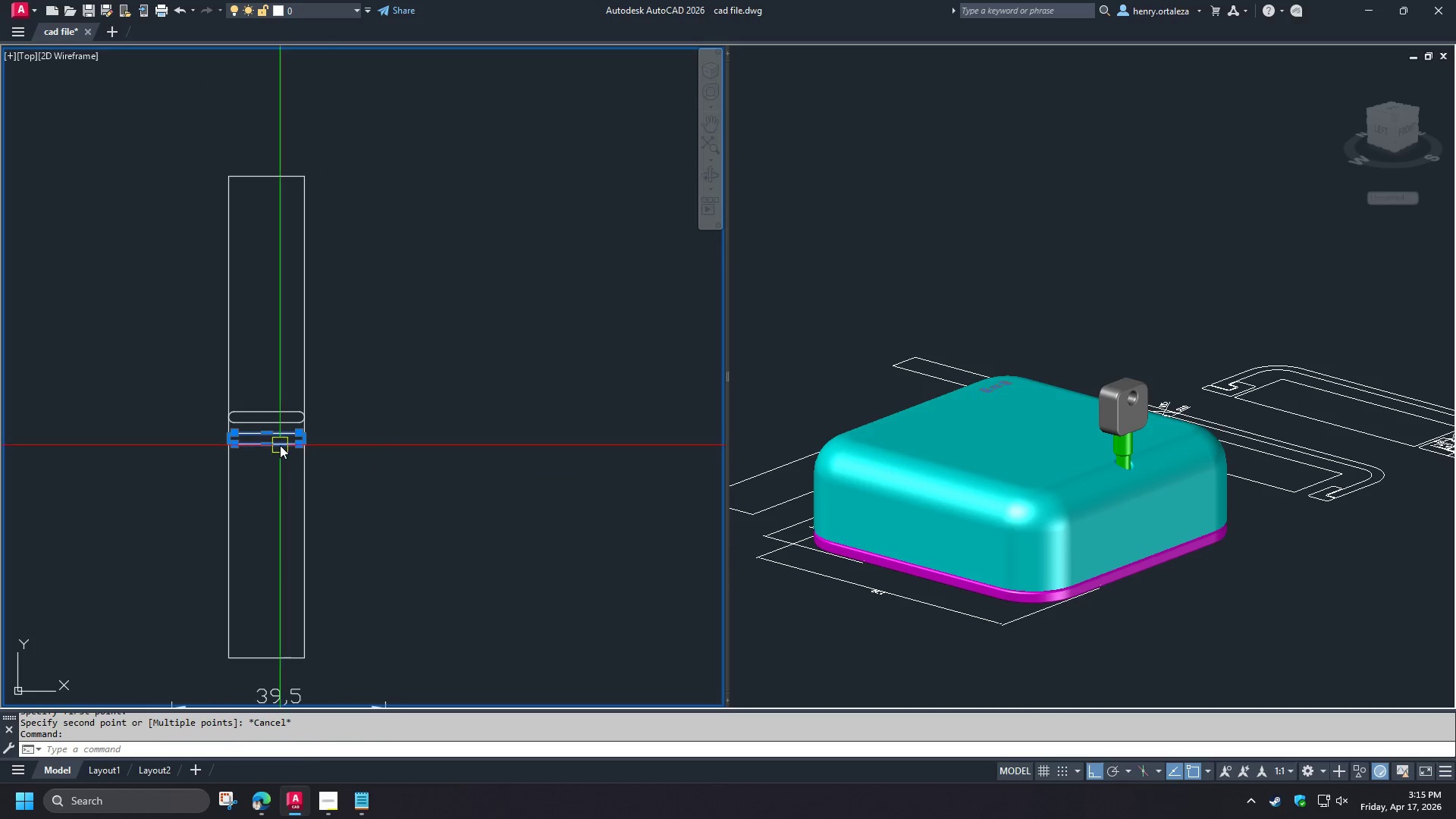 
key(E)
 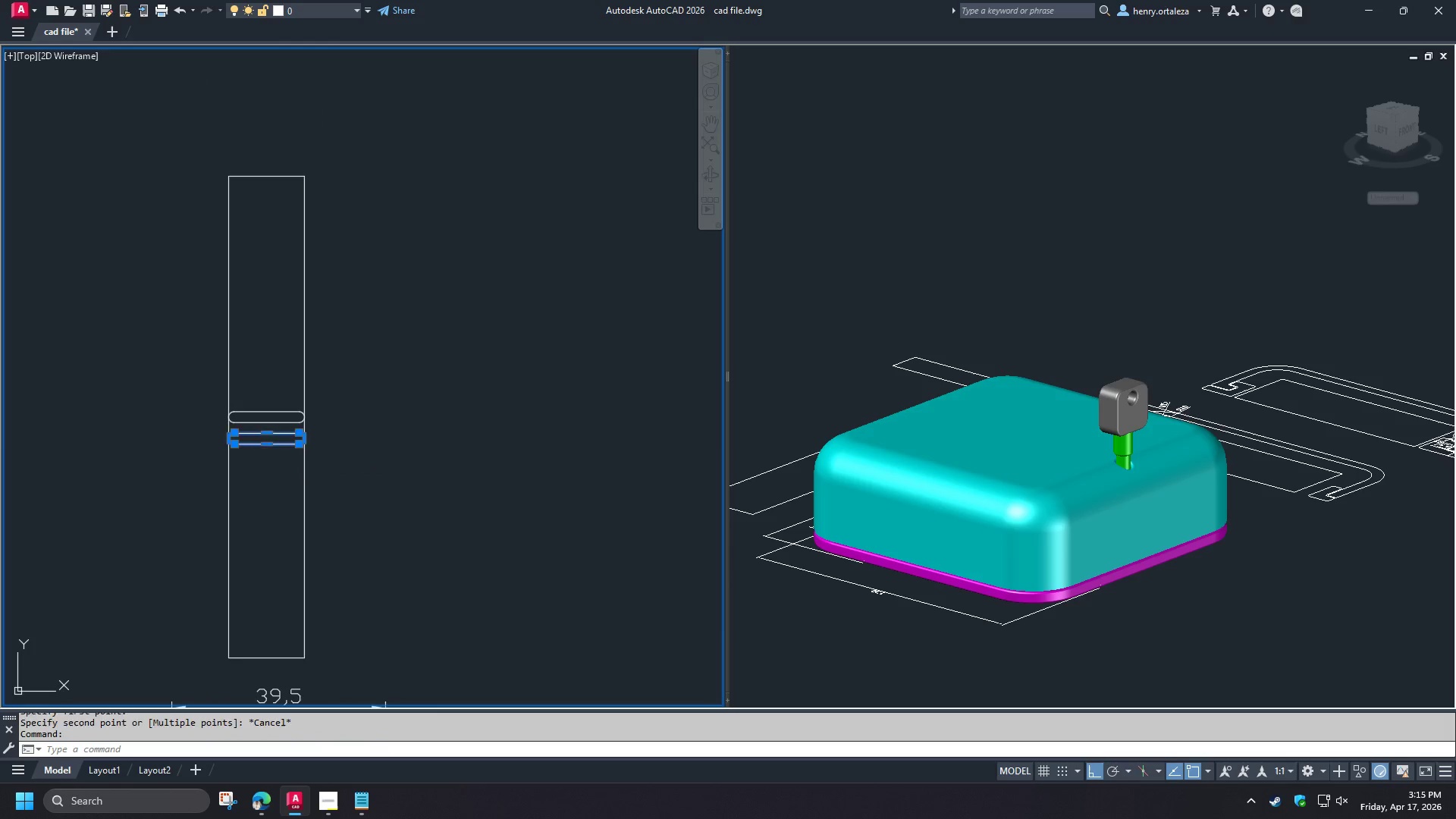 
key(Space)
 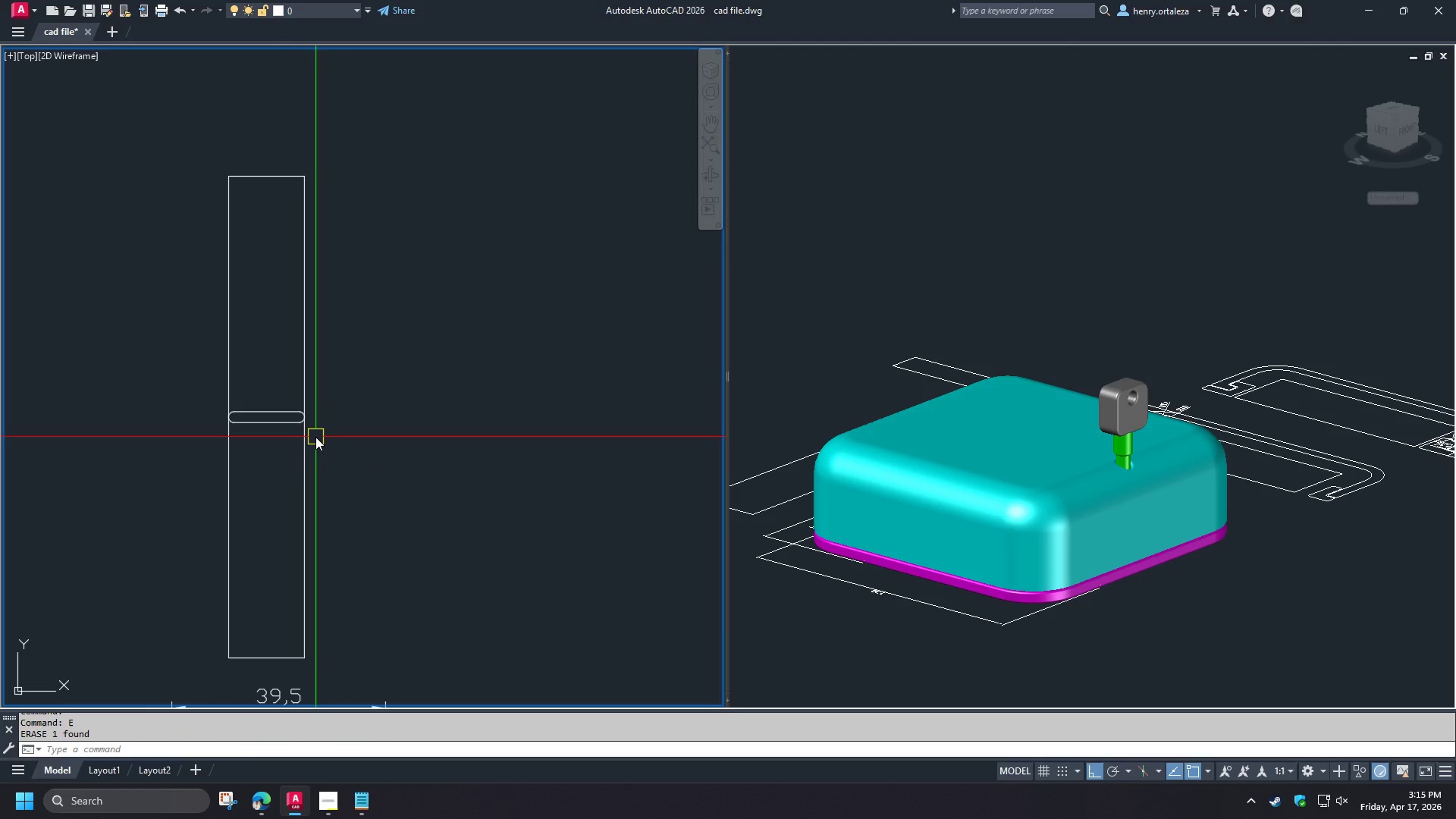 
key(L)
 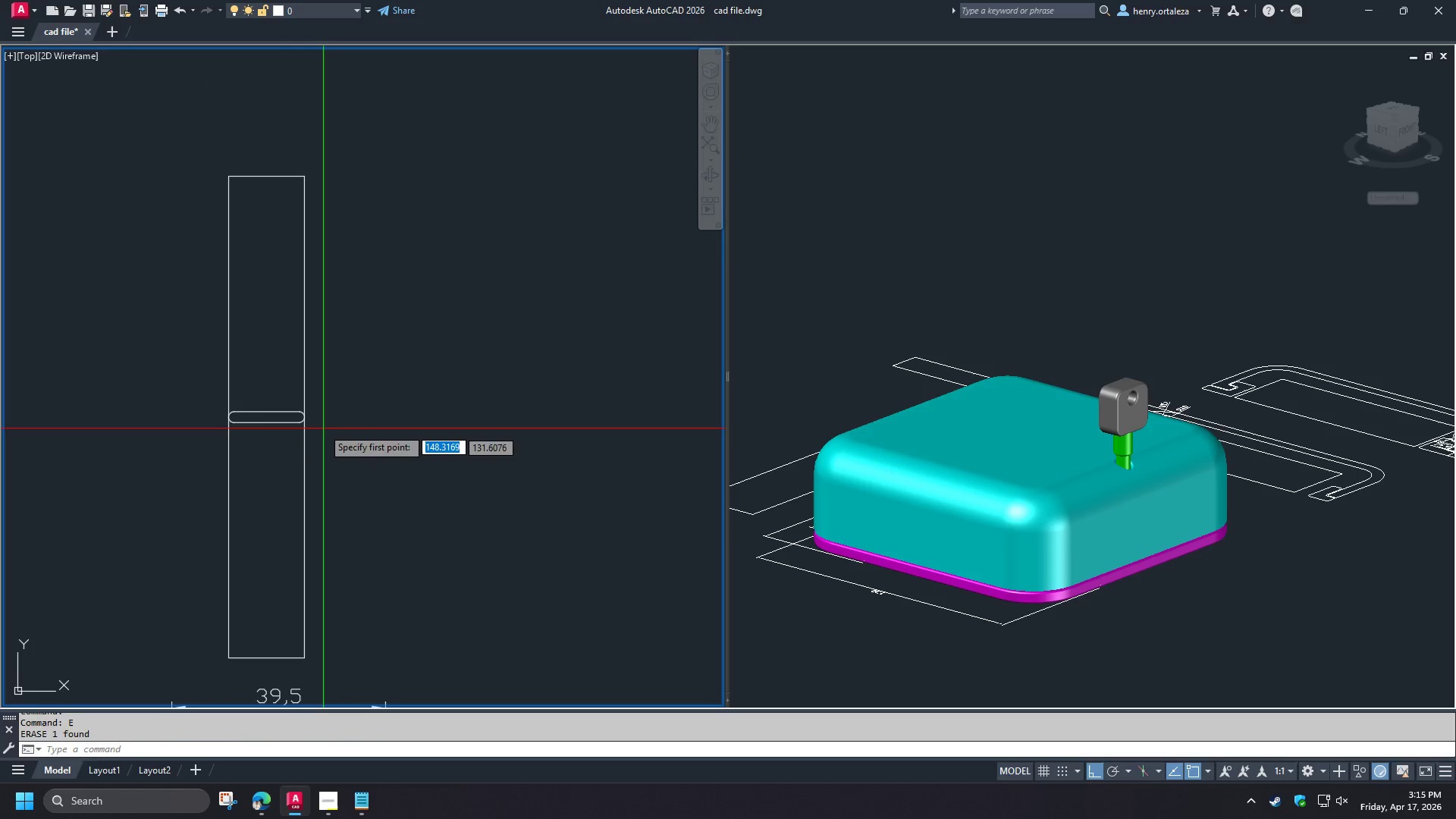 
key(Space)
 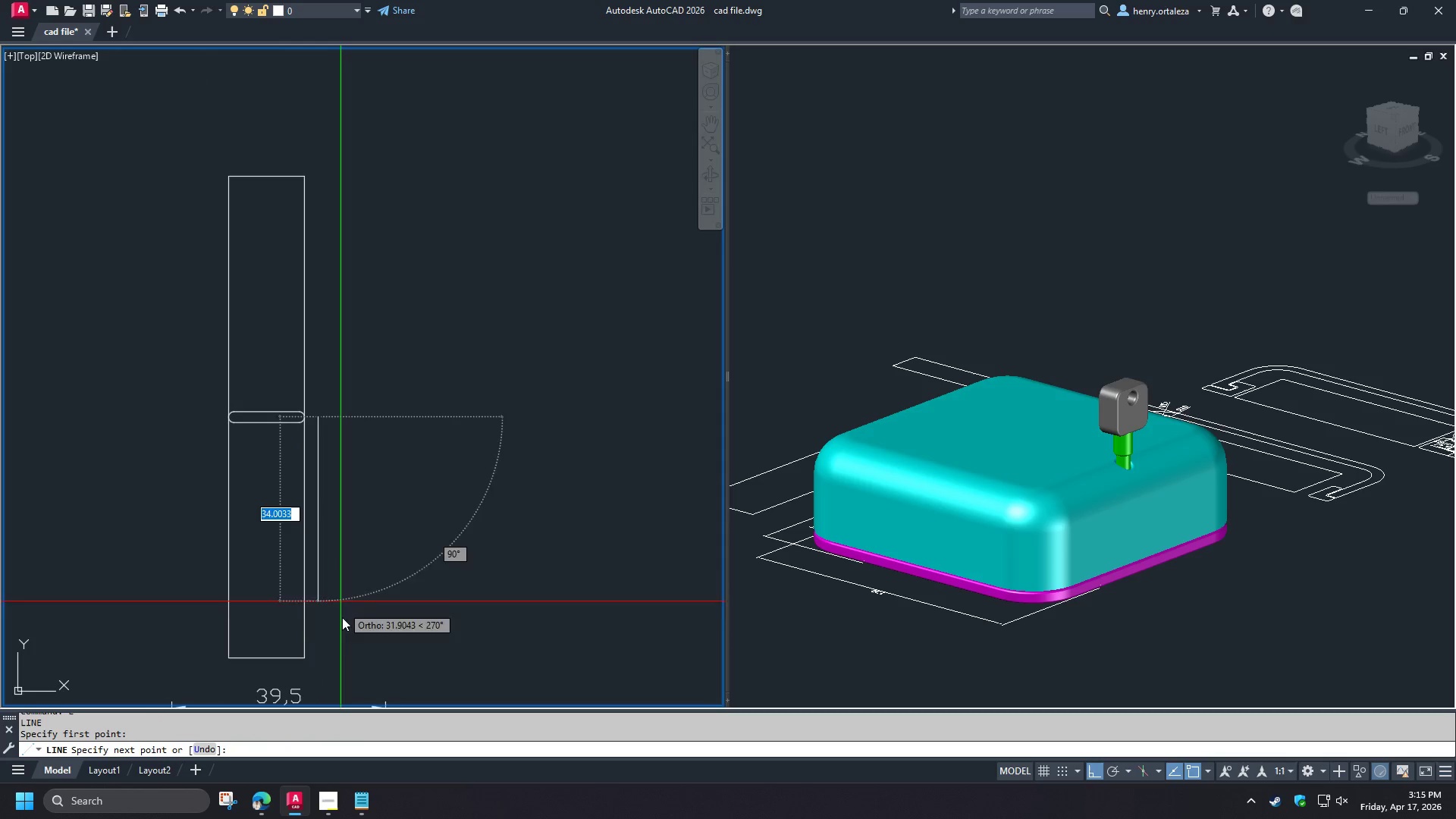 
left_click([331, 670])
 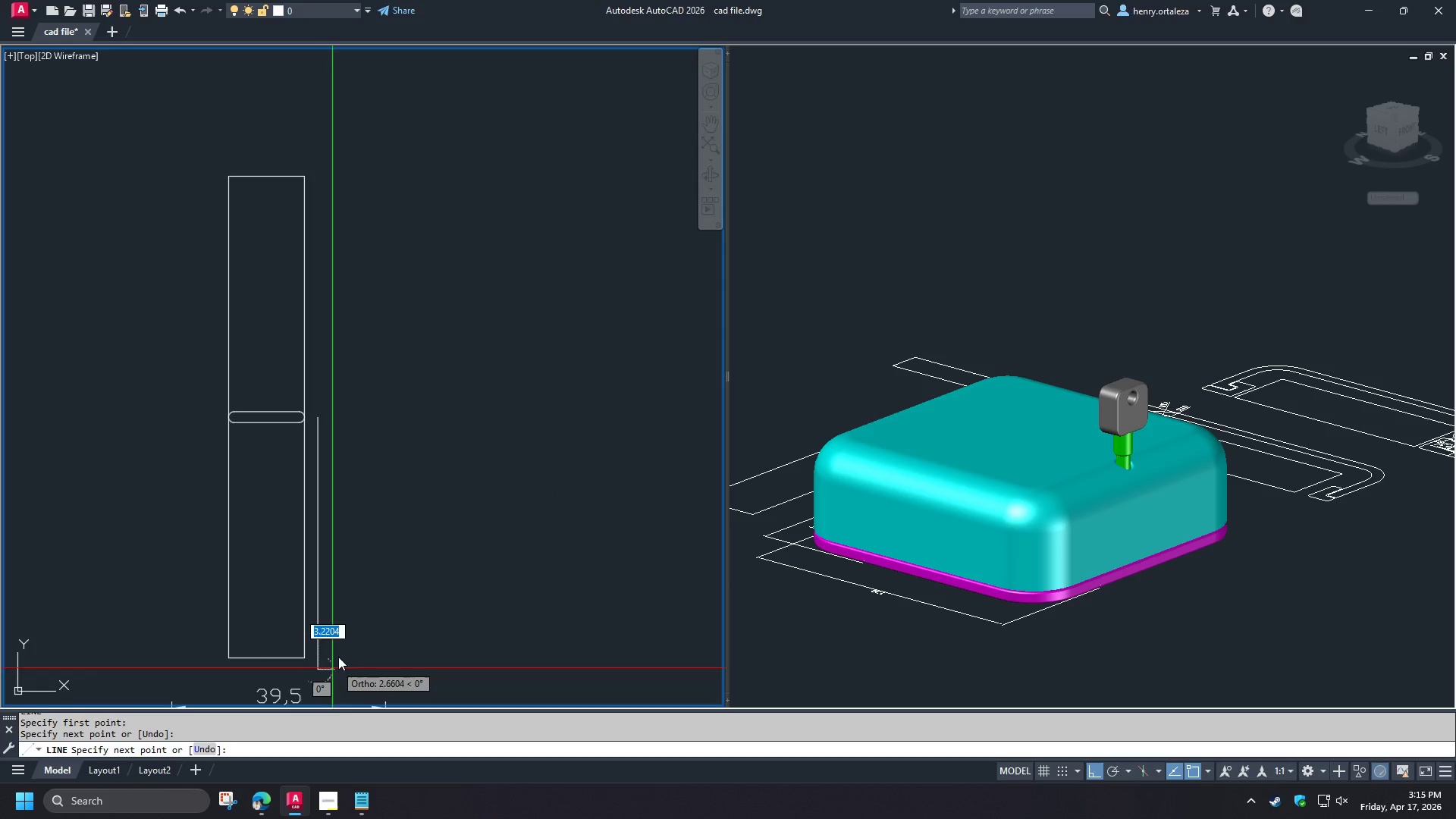 
key(Space)
 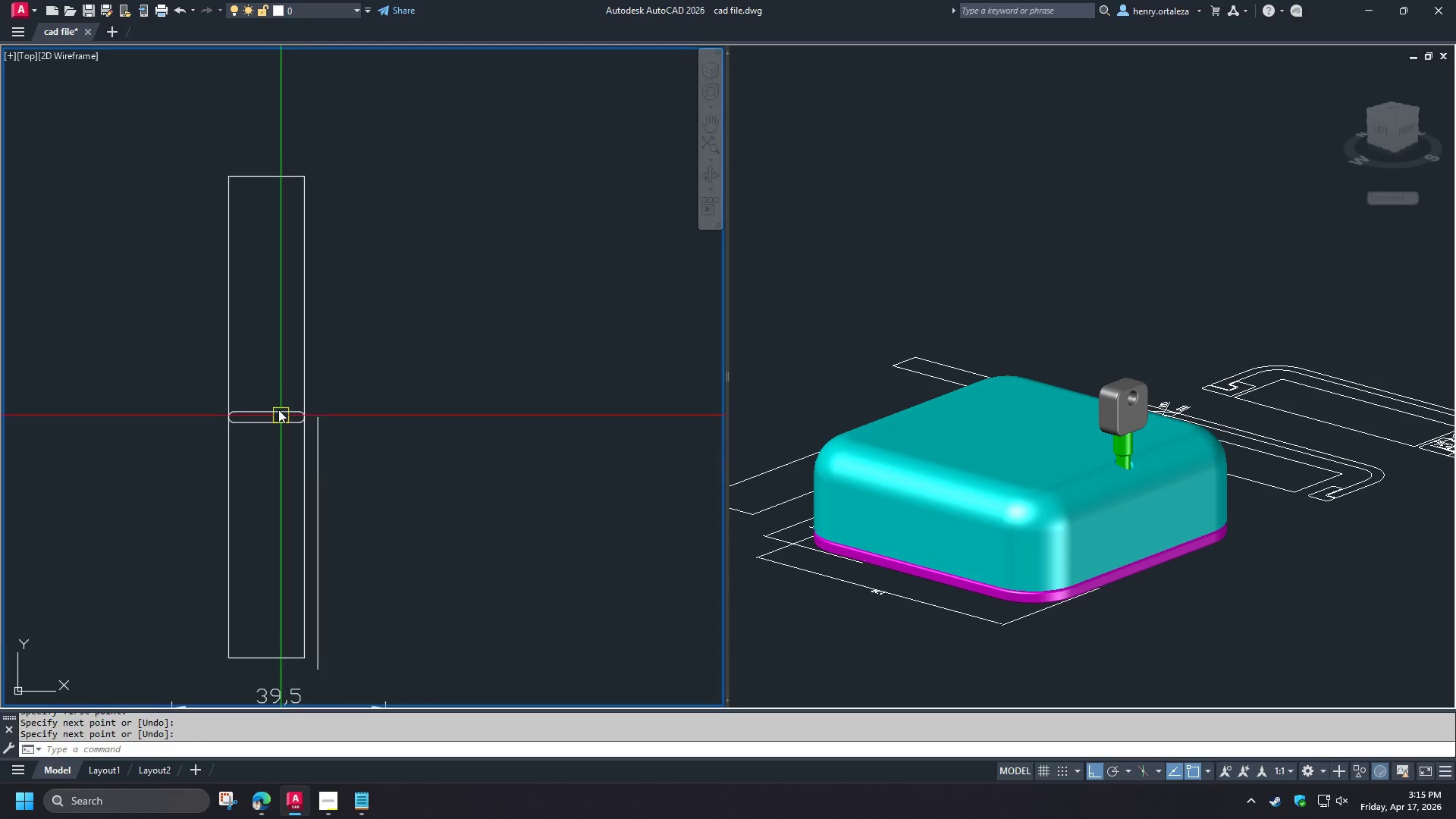 
left_click([278, 410])
 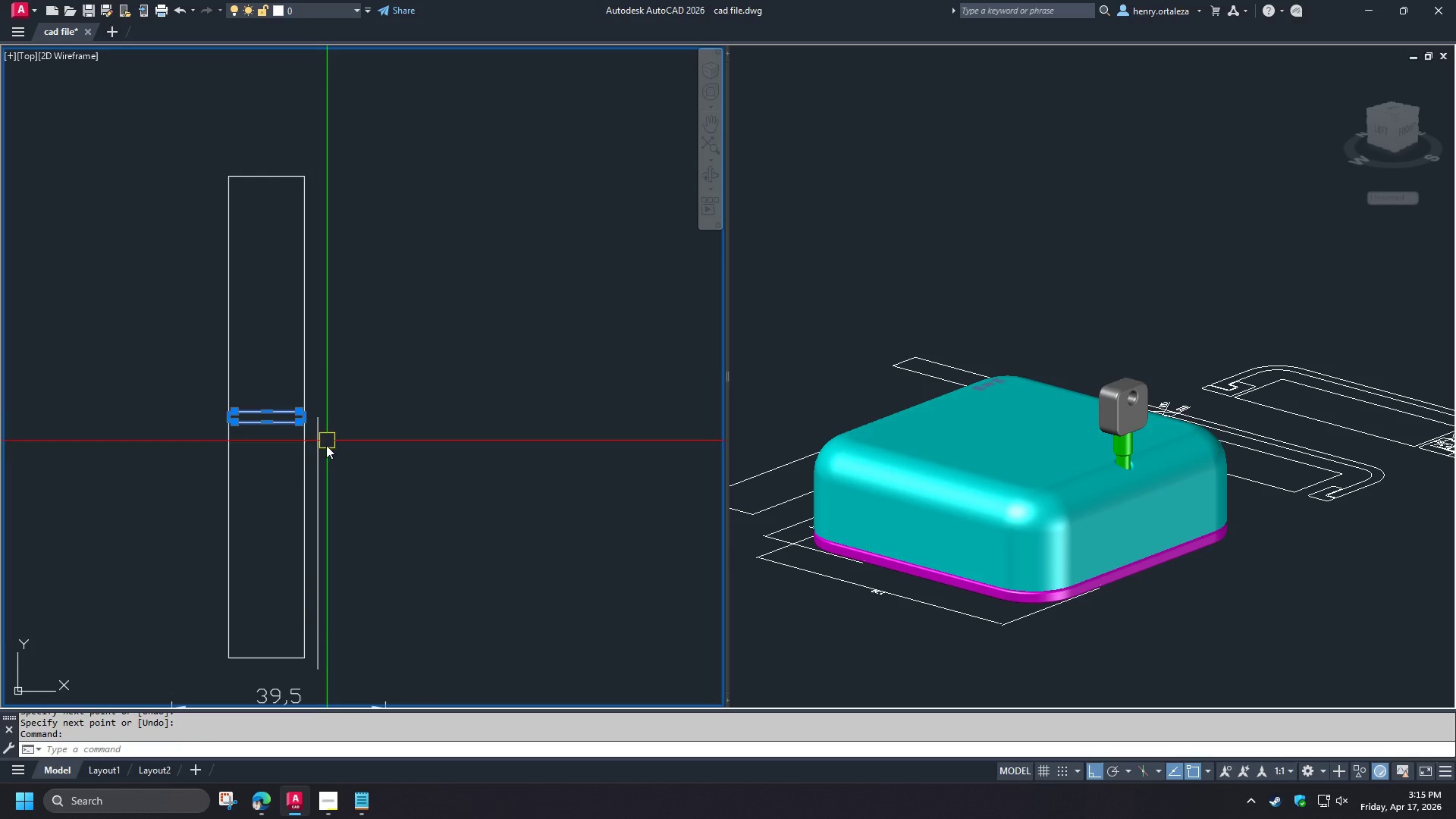 
type(AR  )
key(Escape)
 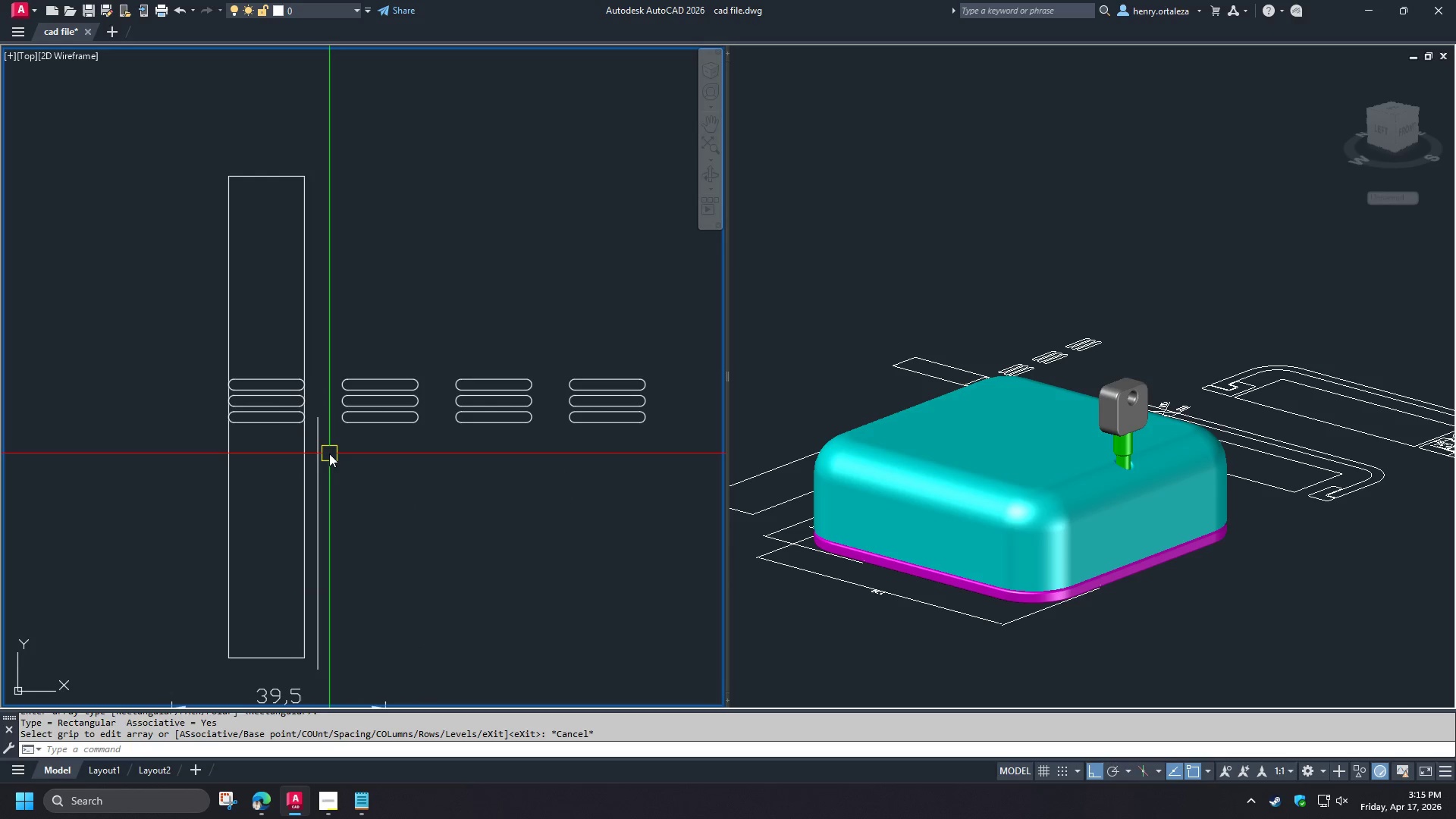 
key(Control+ControlLeft)
 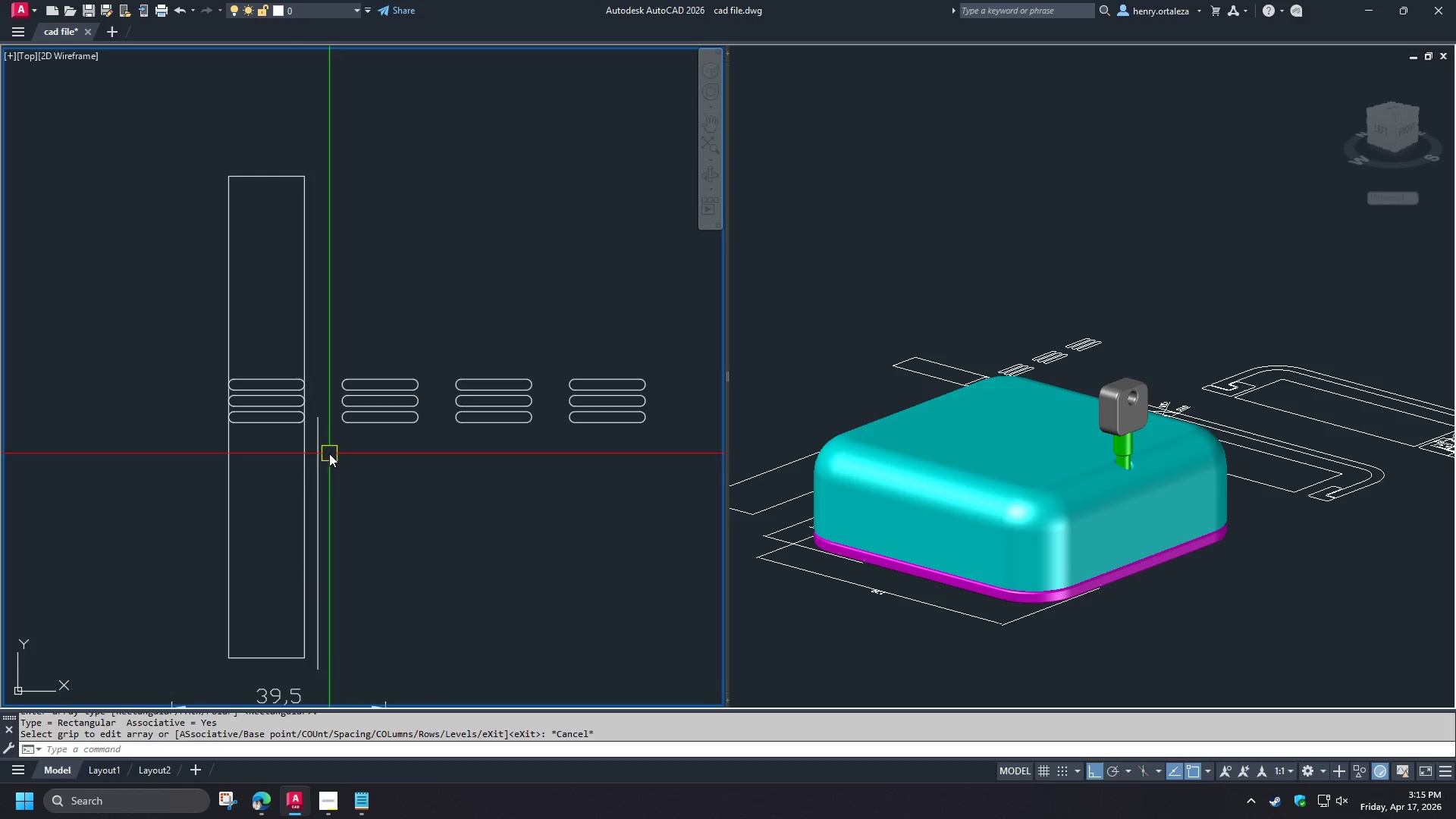 
key(Control+Z)
 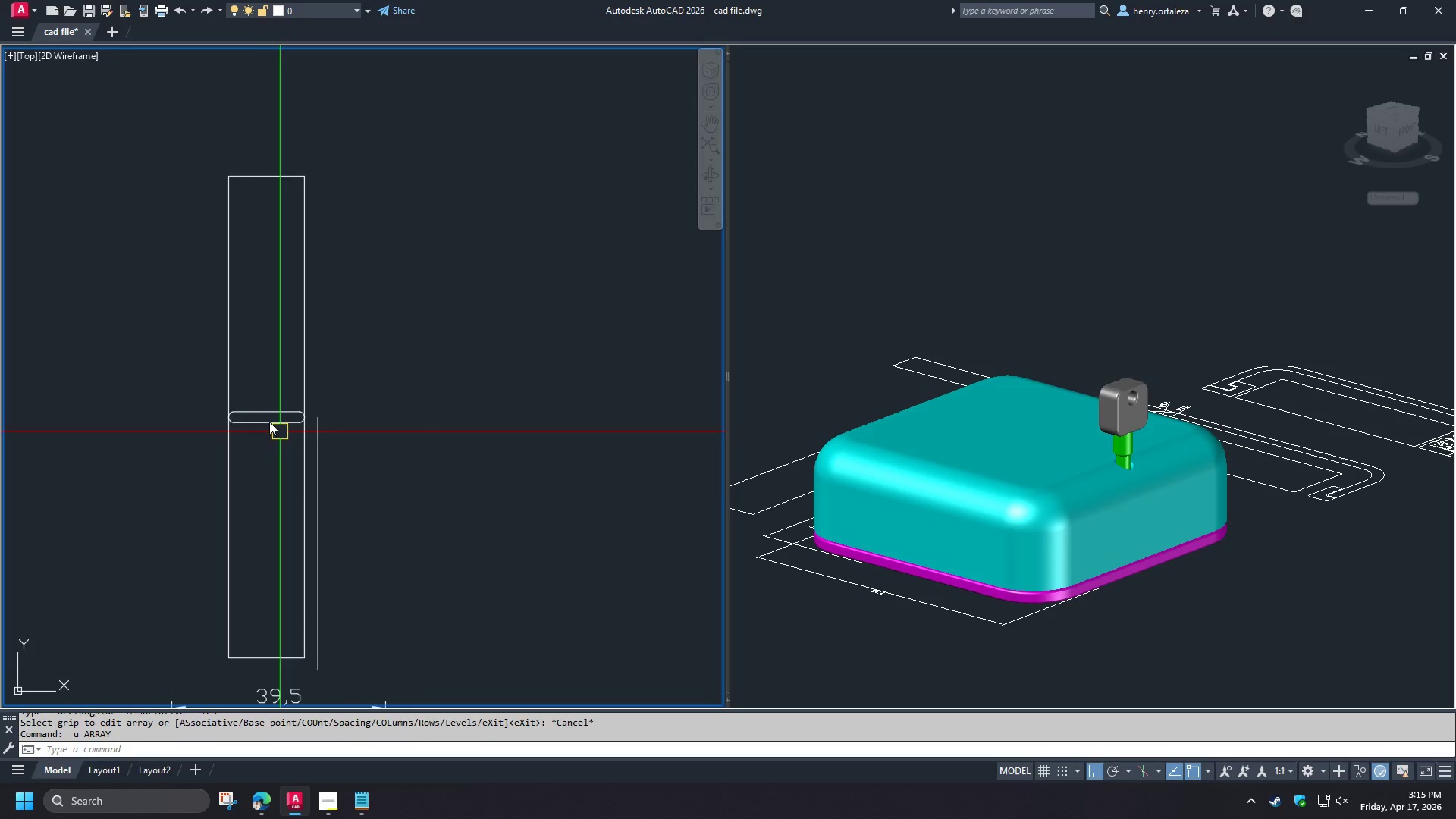 
left_click([267, 419])
 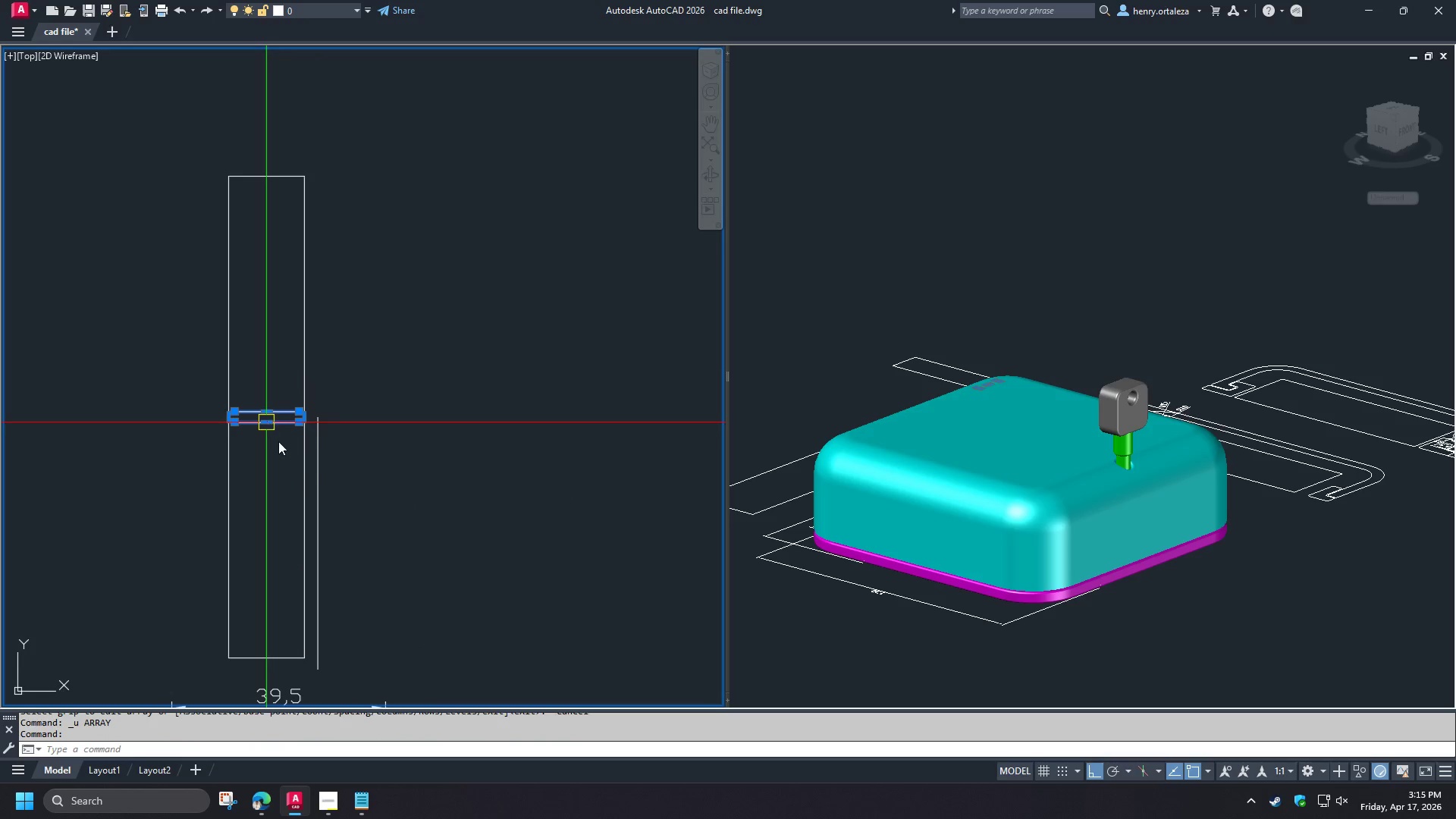 
type(AR )
 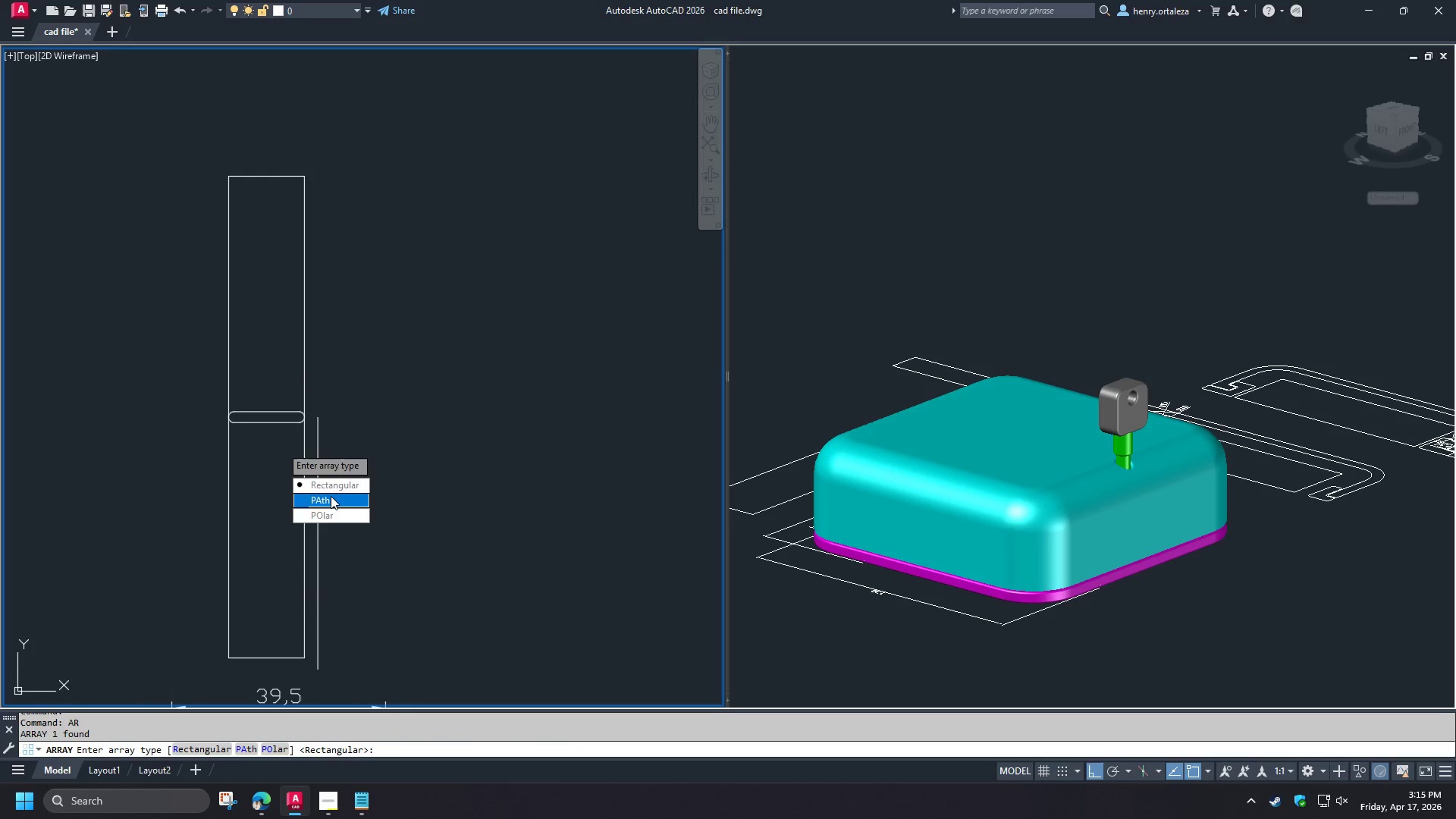 
left_click_drag(start_coordinate=[331, 496], to_coordinate=[281, 446])
 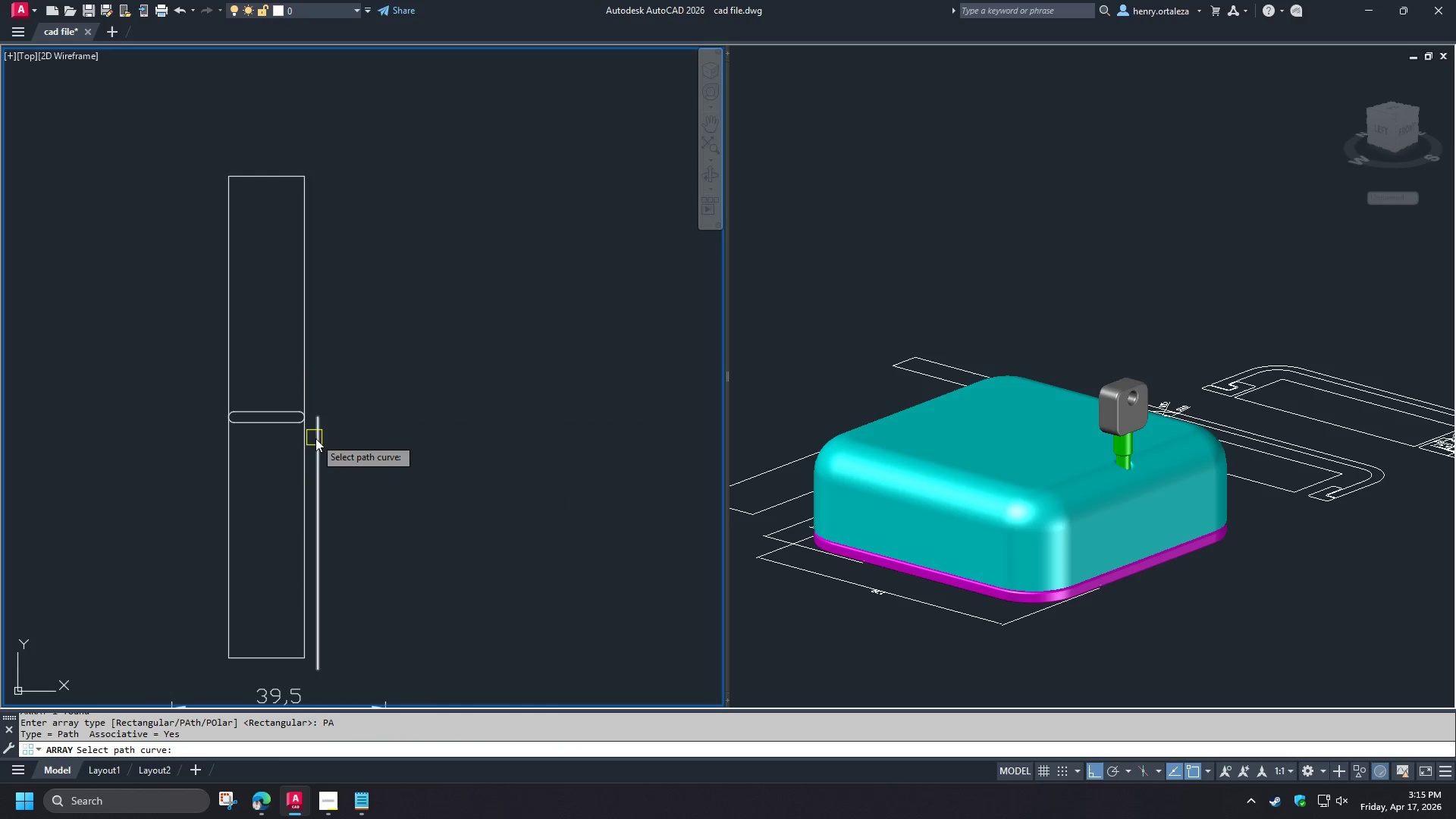 
left_click([317, 442])
 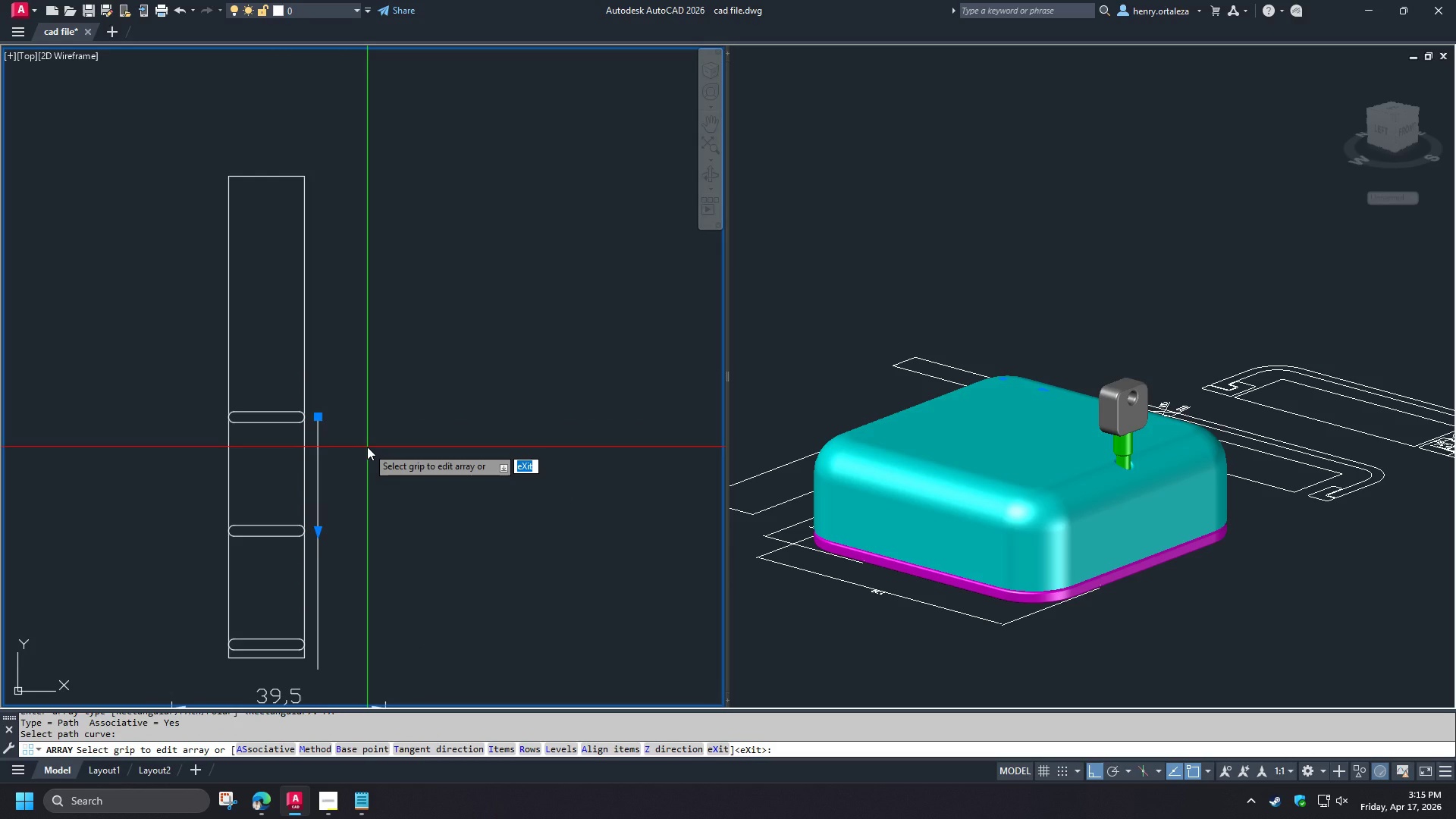 
key(I)
 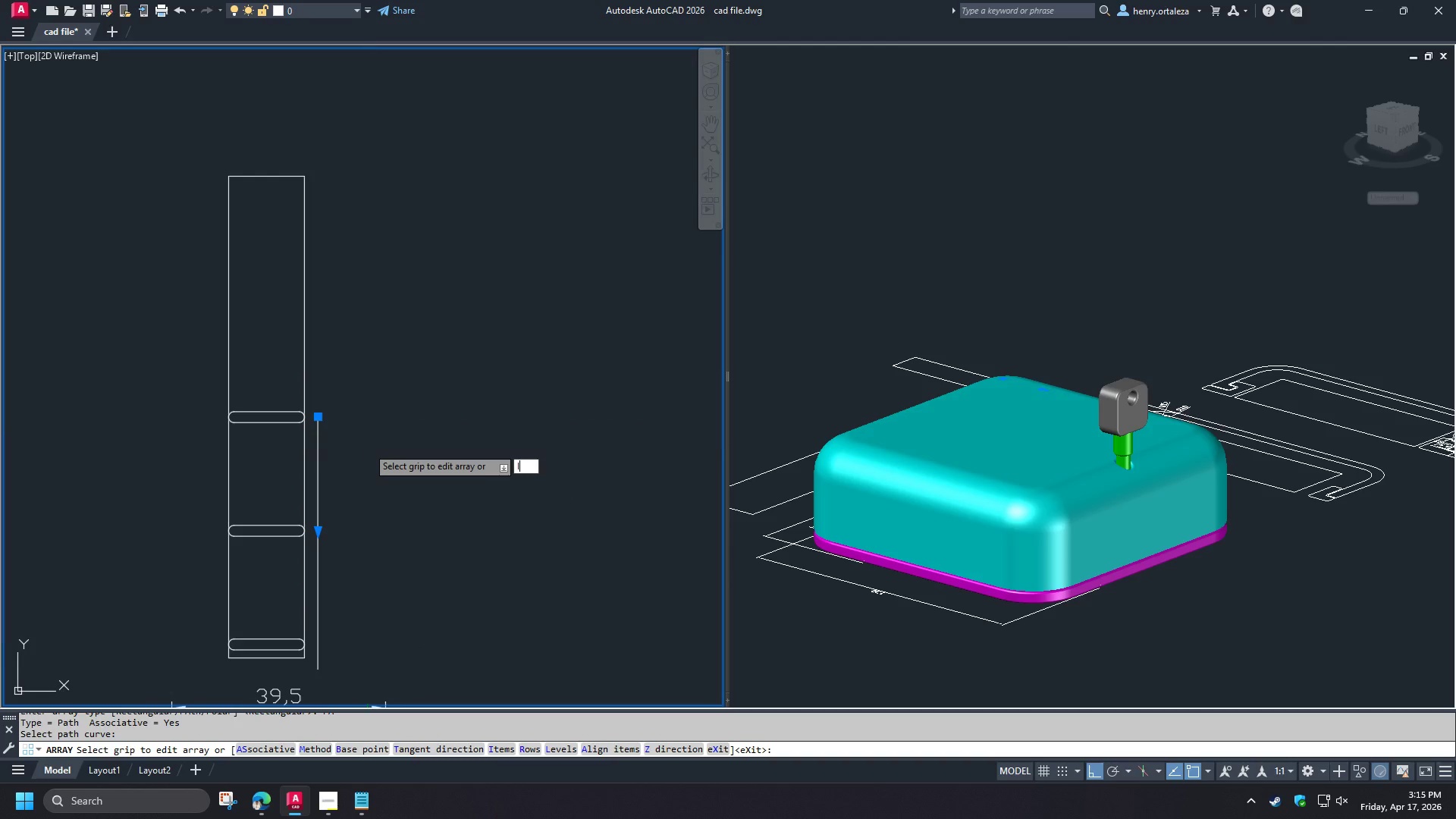 
key(Space)
 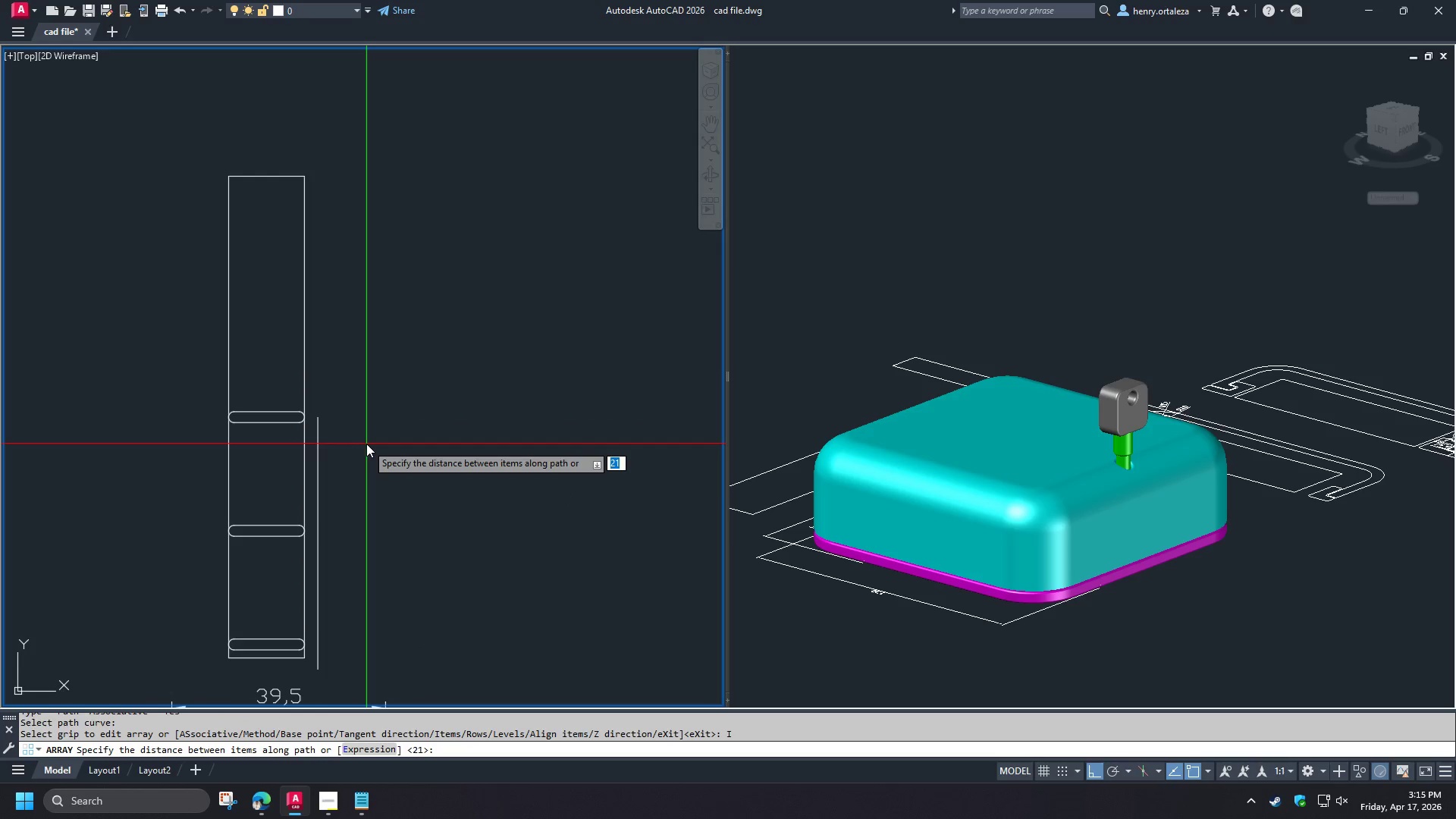 
key(4)
 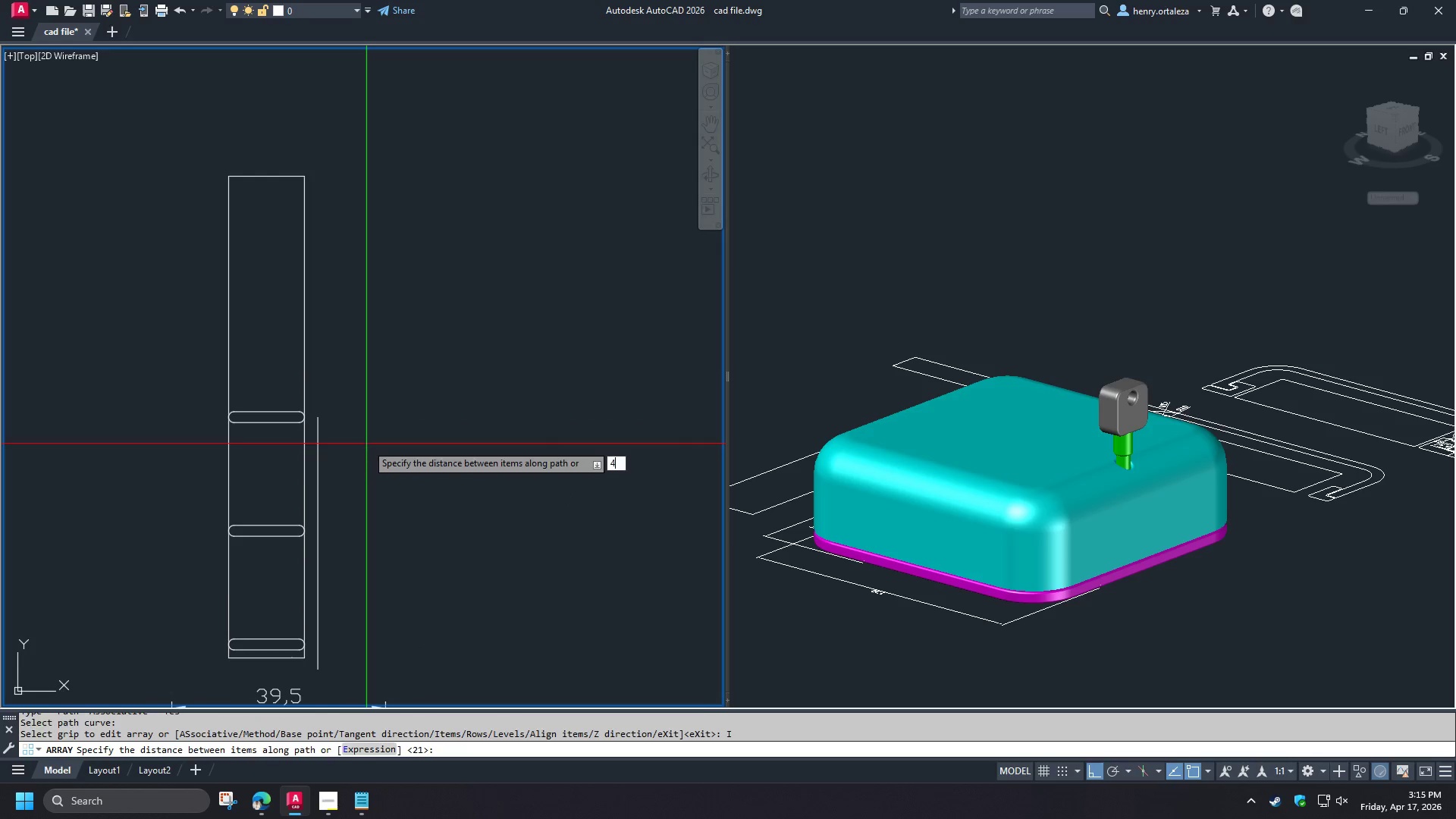 
key(Space)
 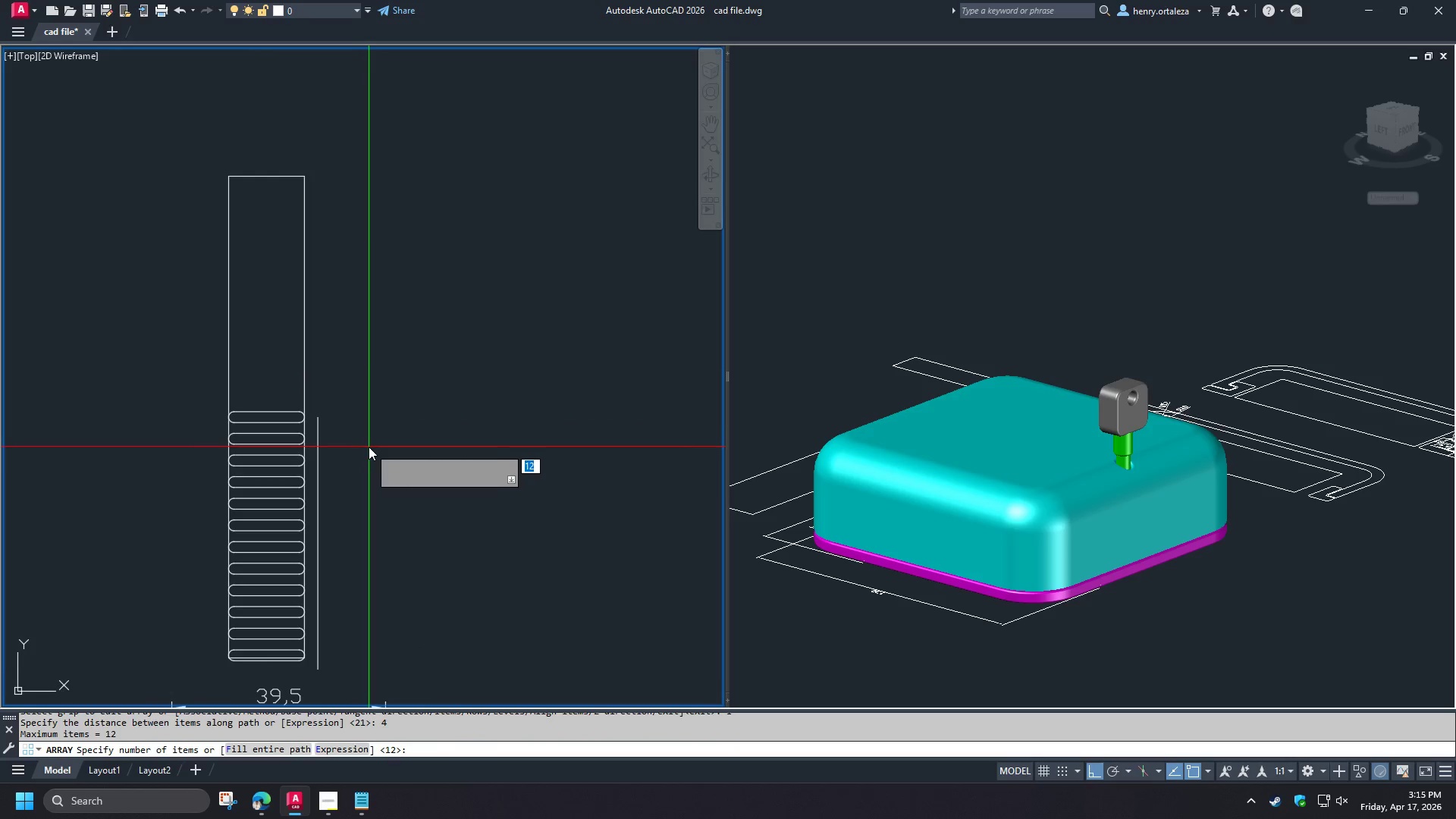 
key(Space)
 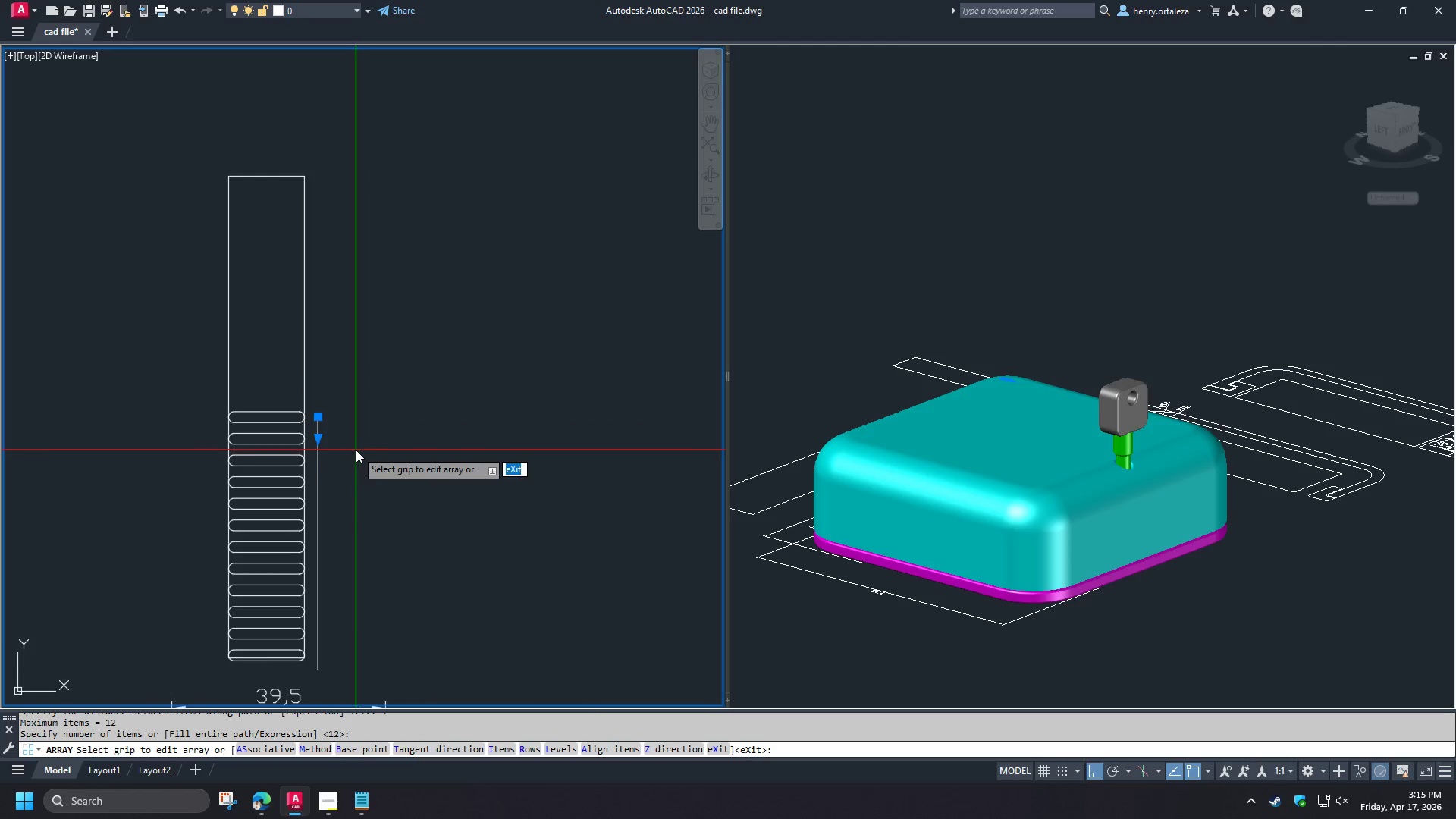 
key(Space)
 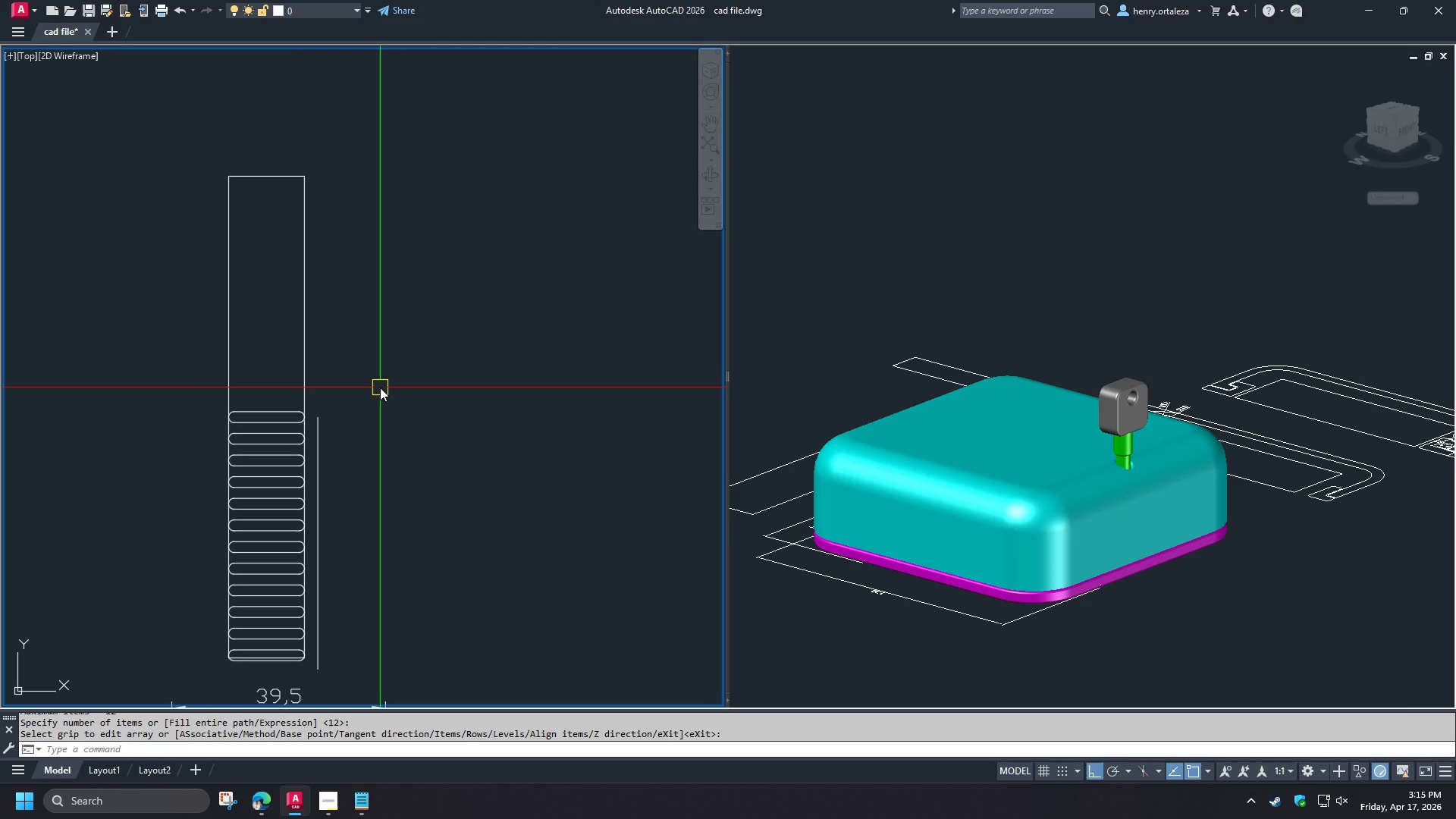 
wait(8.75)
 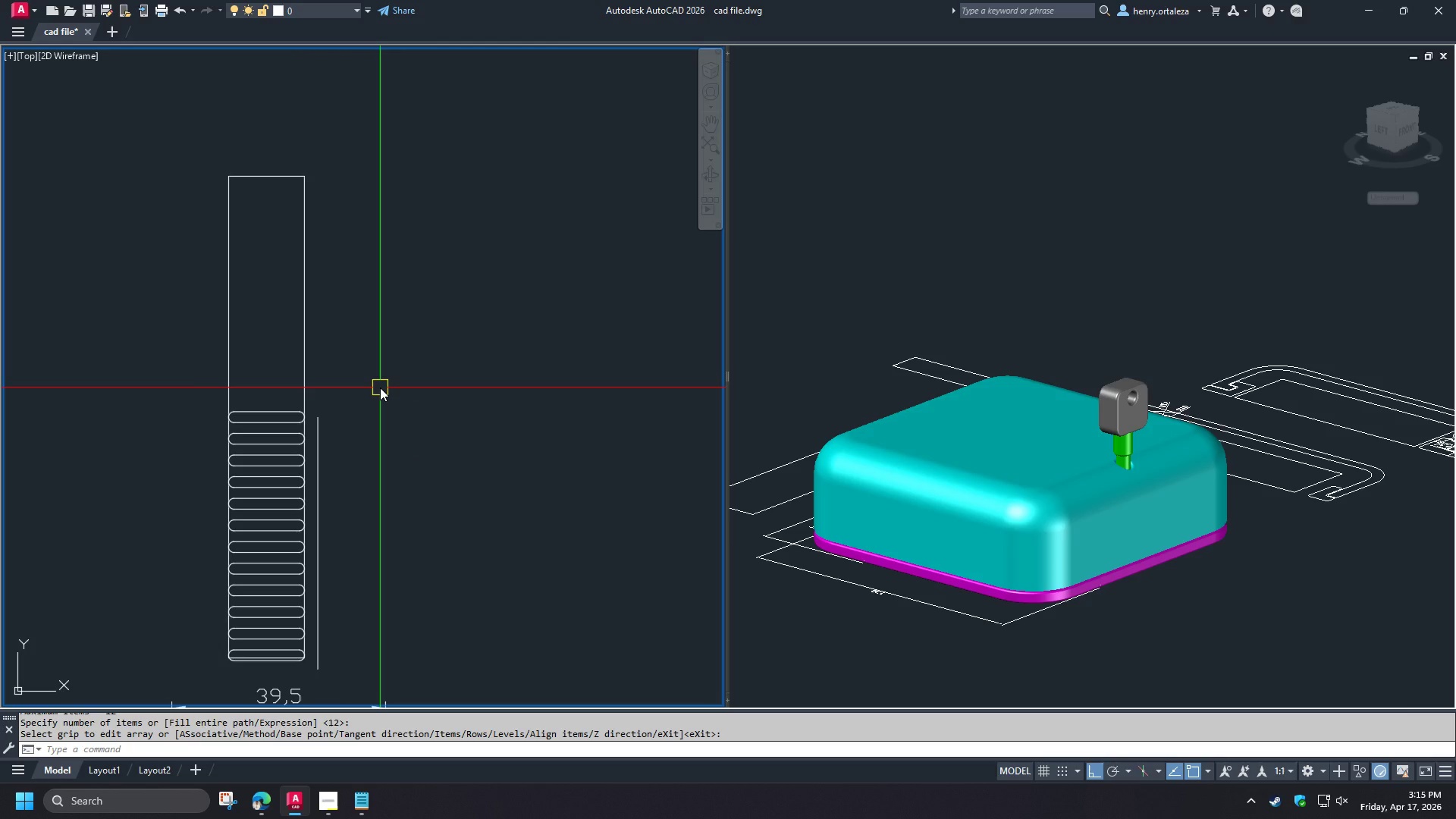 
scroll: coordinate [258, 652], scroll_direction: up, amount: 3.0
 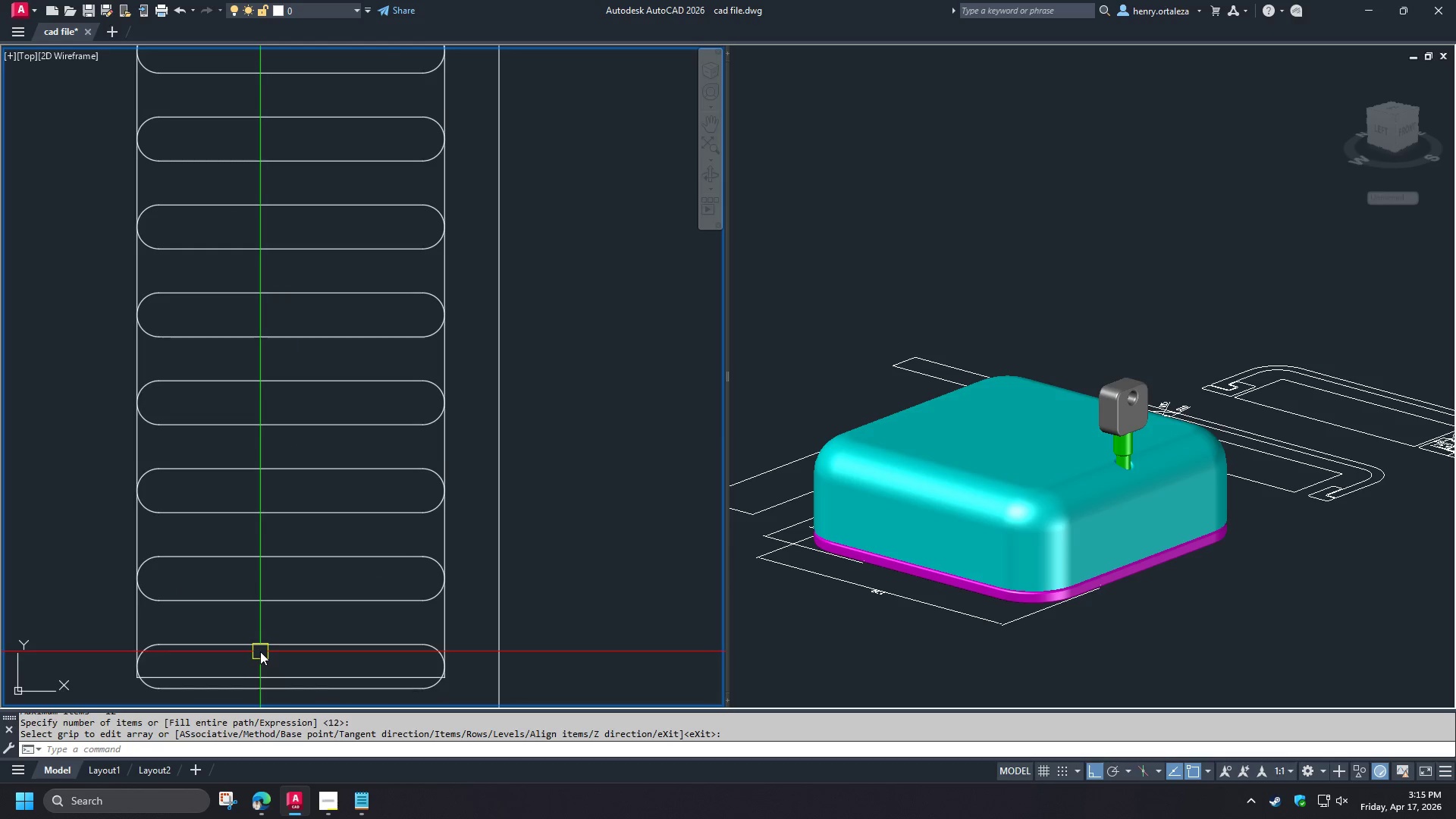 
left_click([259, 645])
 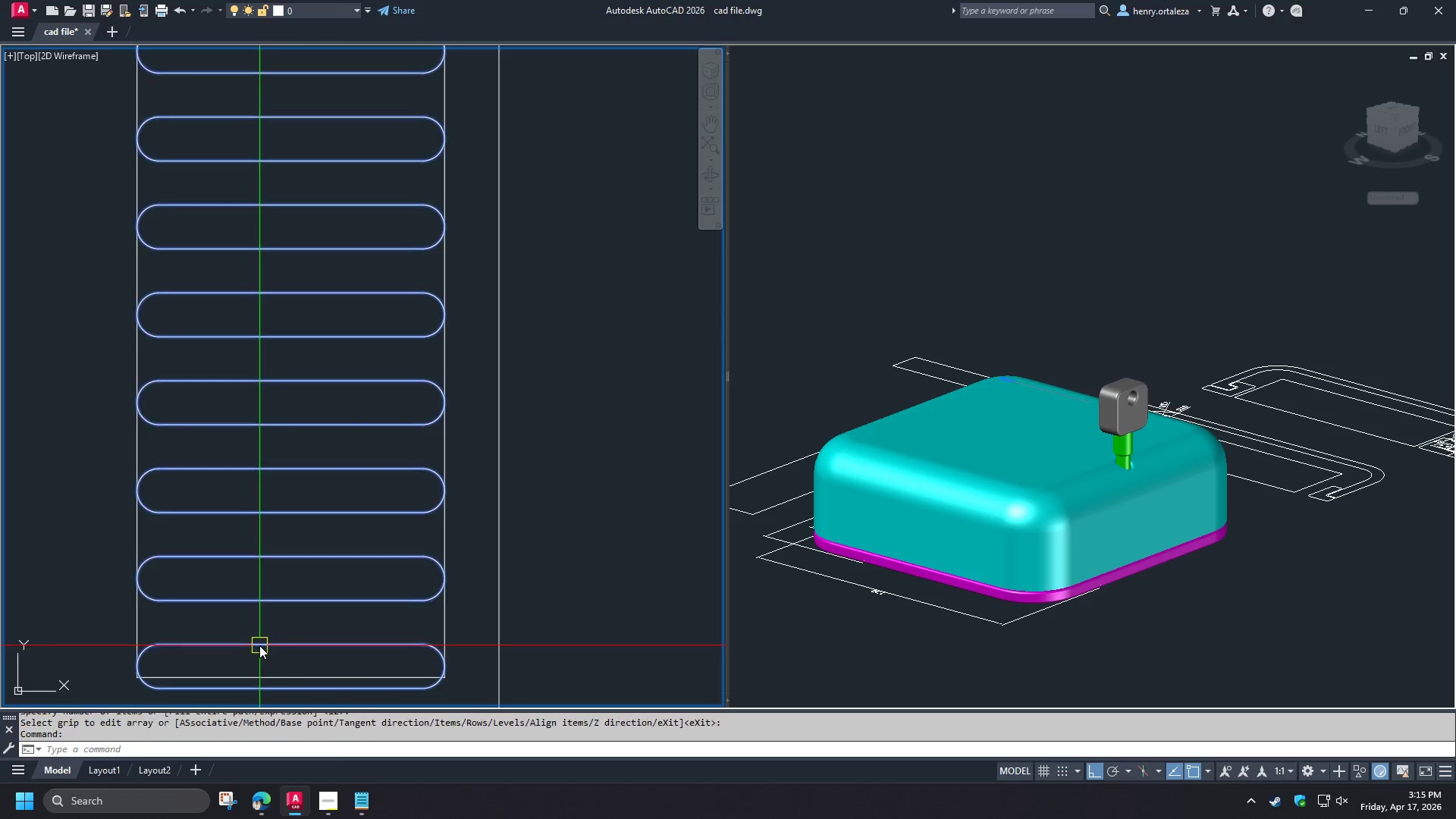 
key(E)
 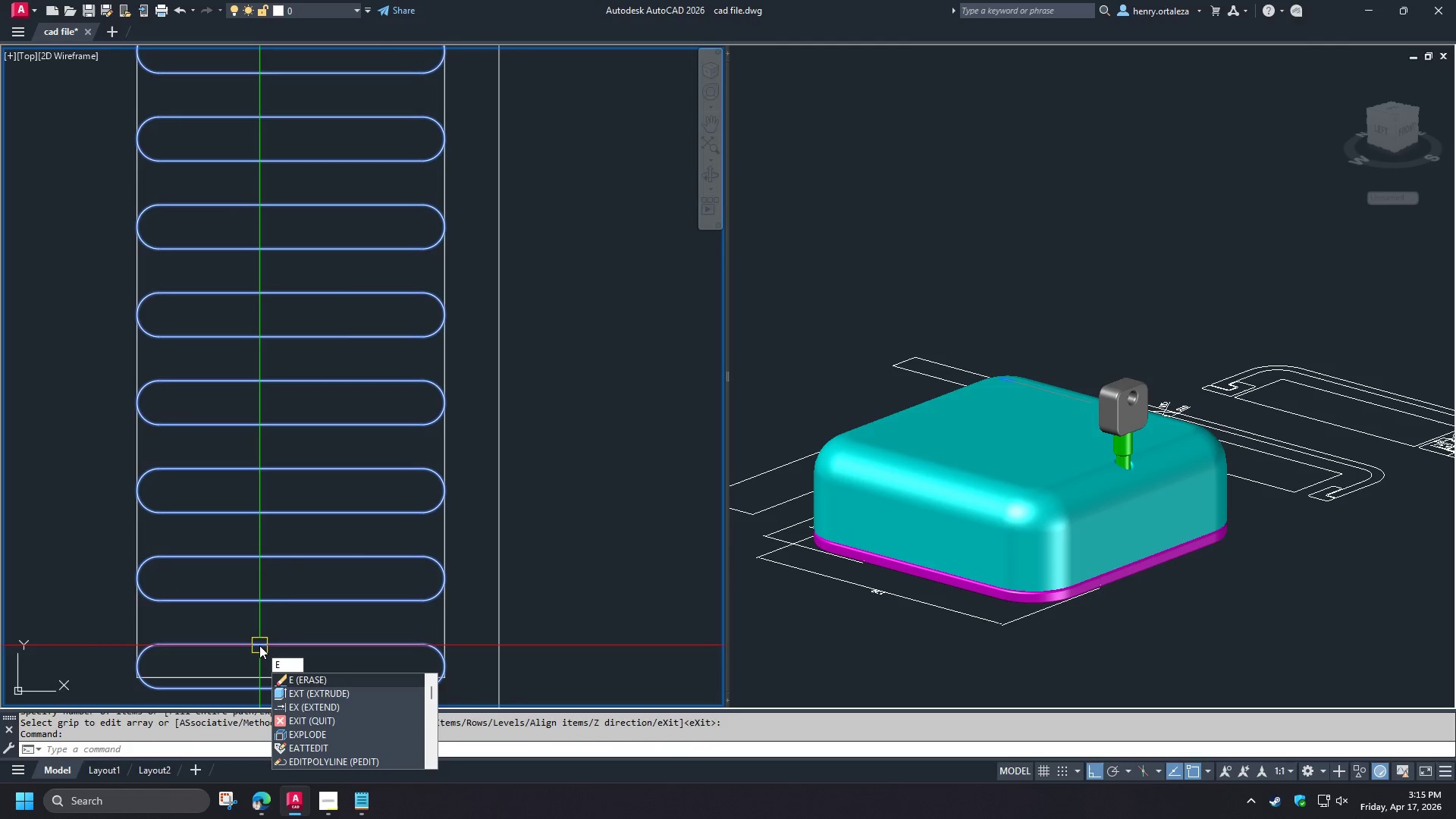 
key(Escape)
 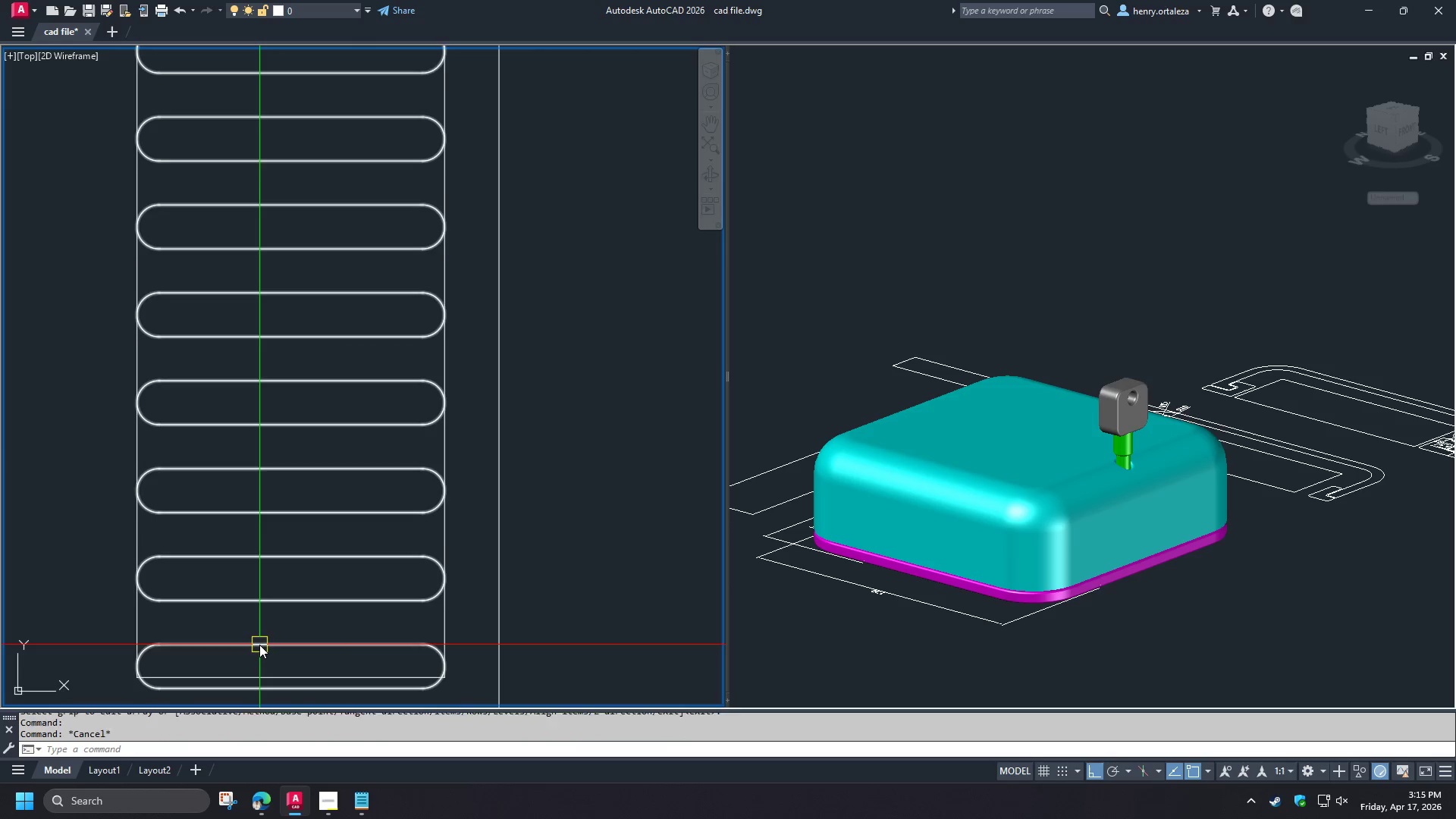 
left_click([259, 645])
 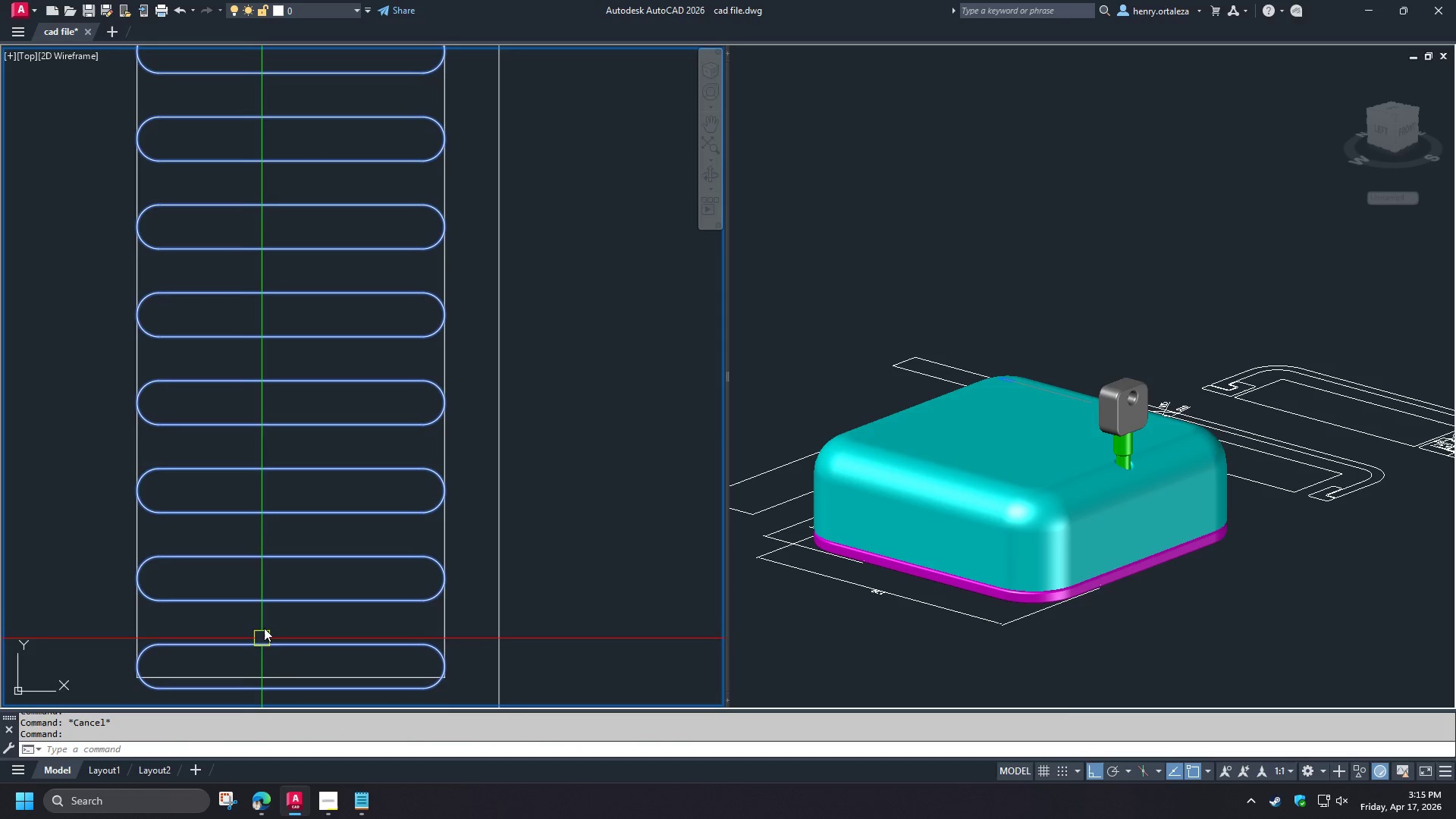 
key(X)
 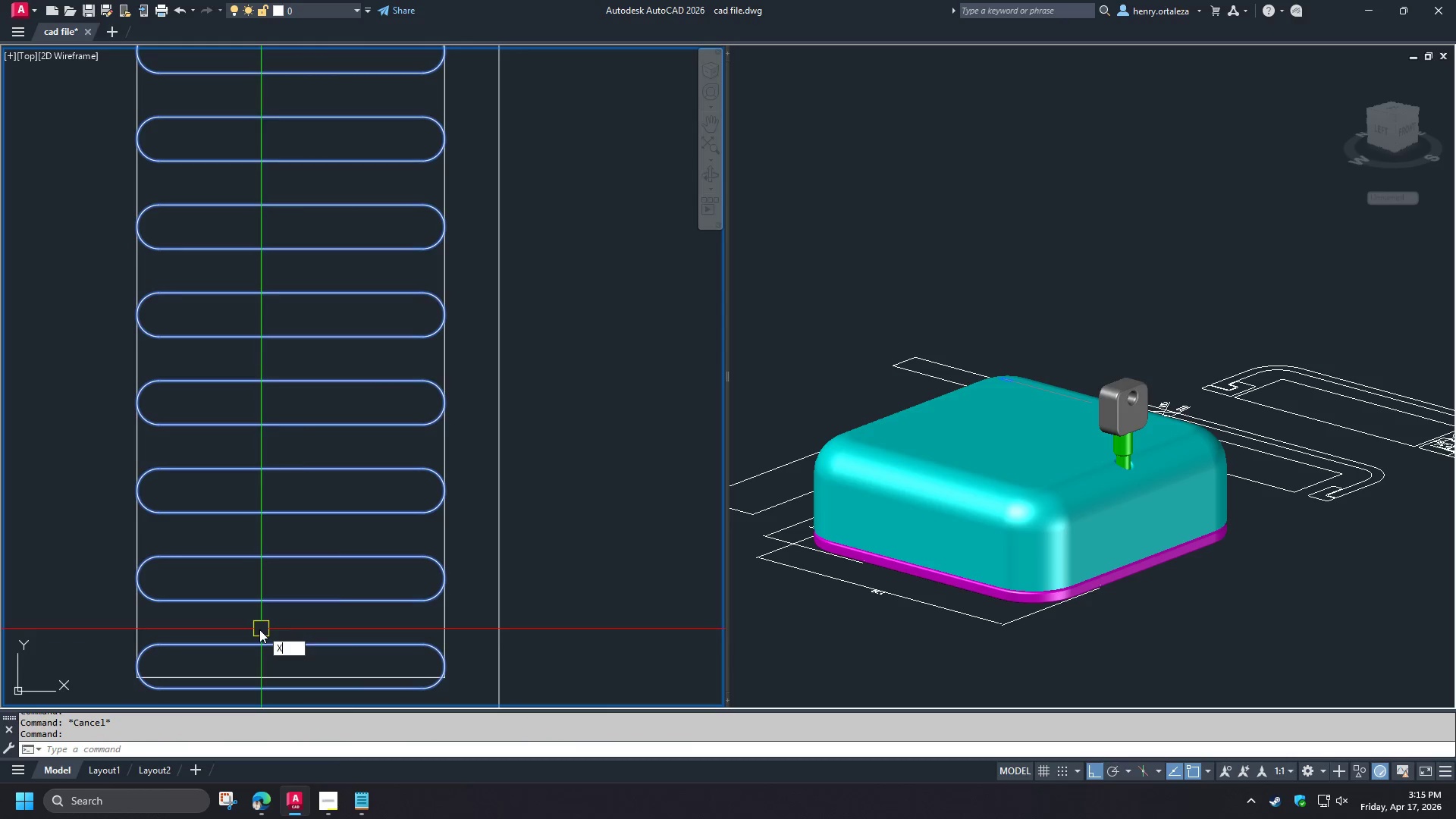 
key(Space)
 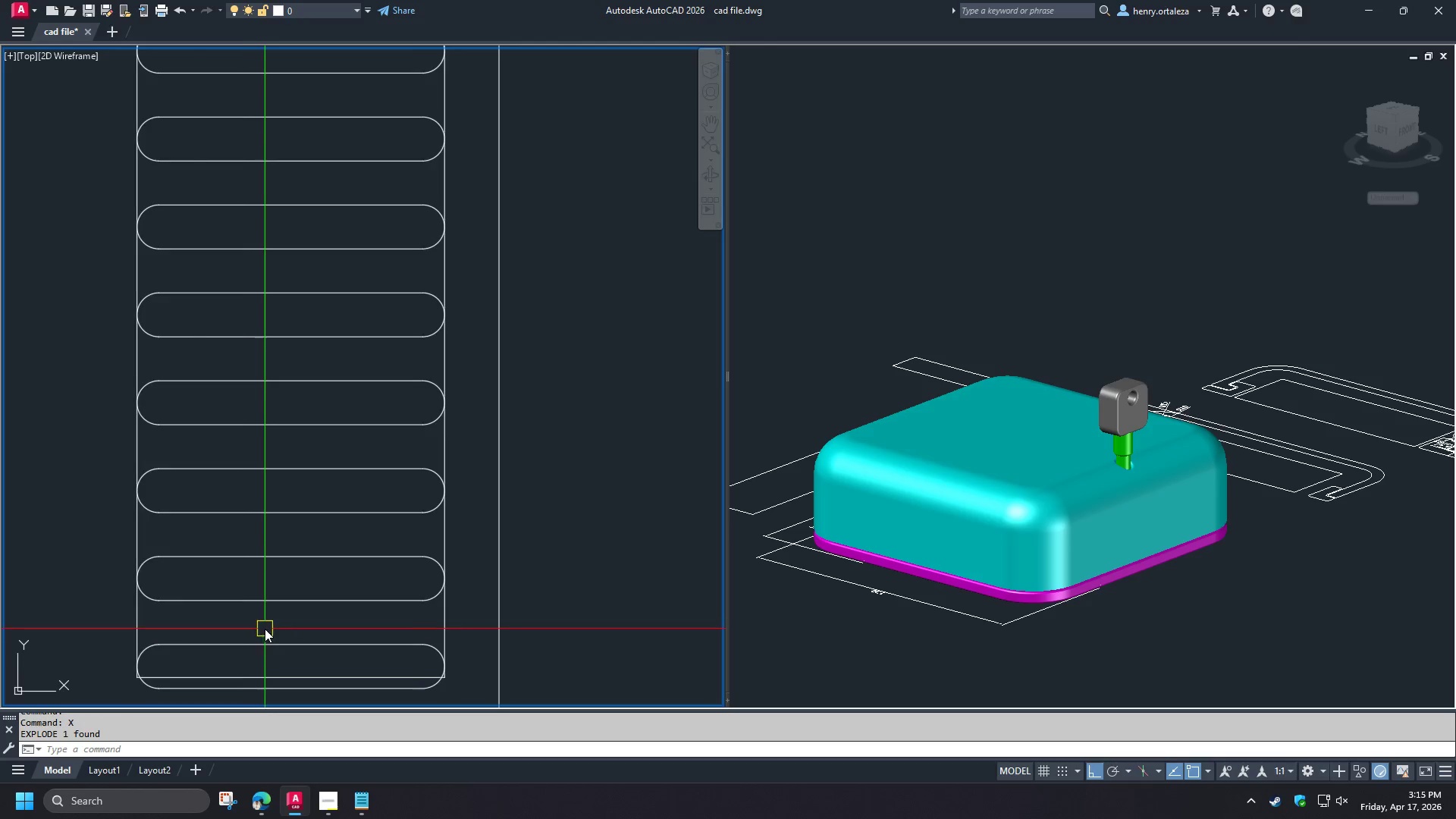 
scroll: coordinate [265, 629], scroll_direction: down, amount: 1.0
 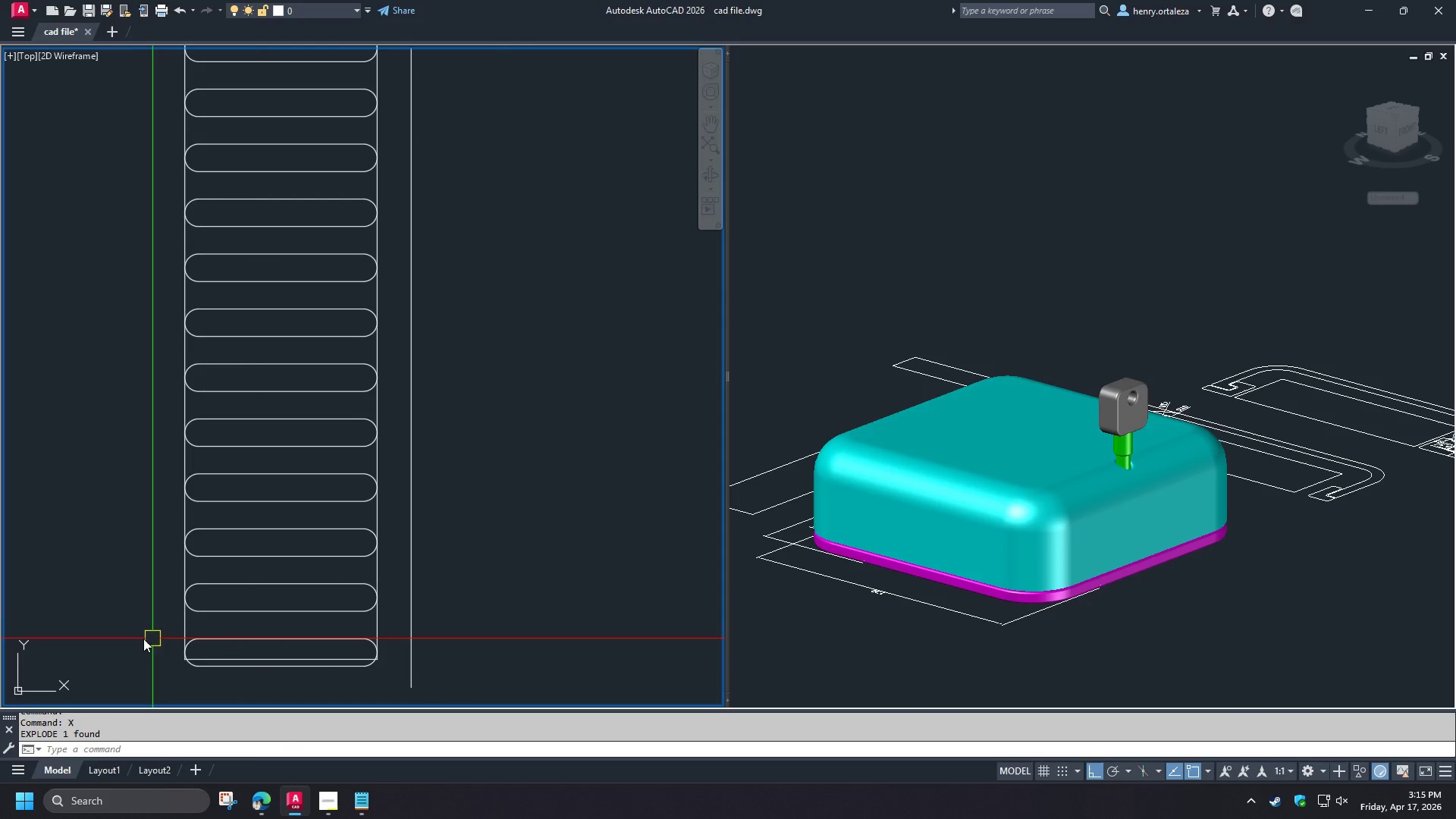 
left_click_drag(start_coordinate=[143, 628], to_coordinate=[146, 632])
 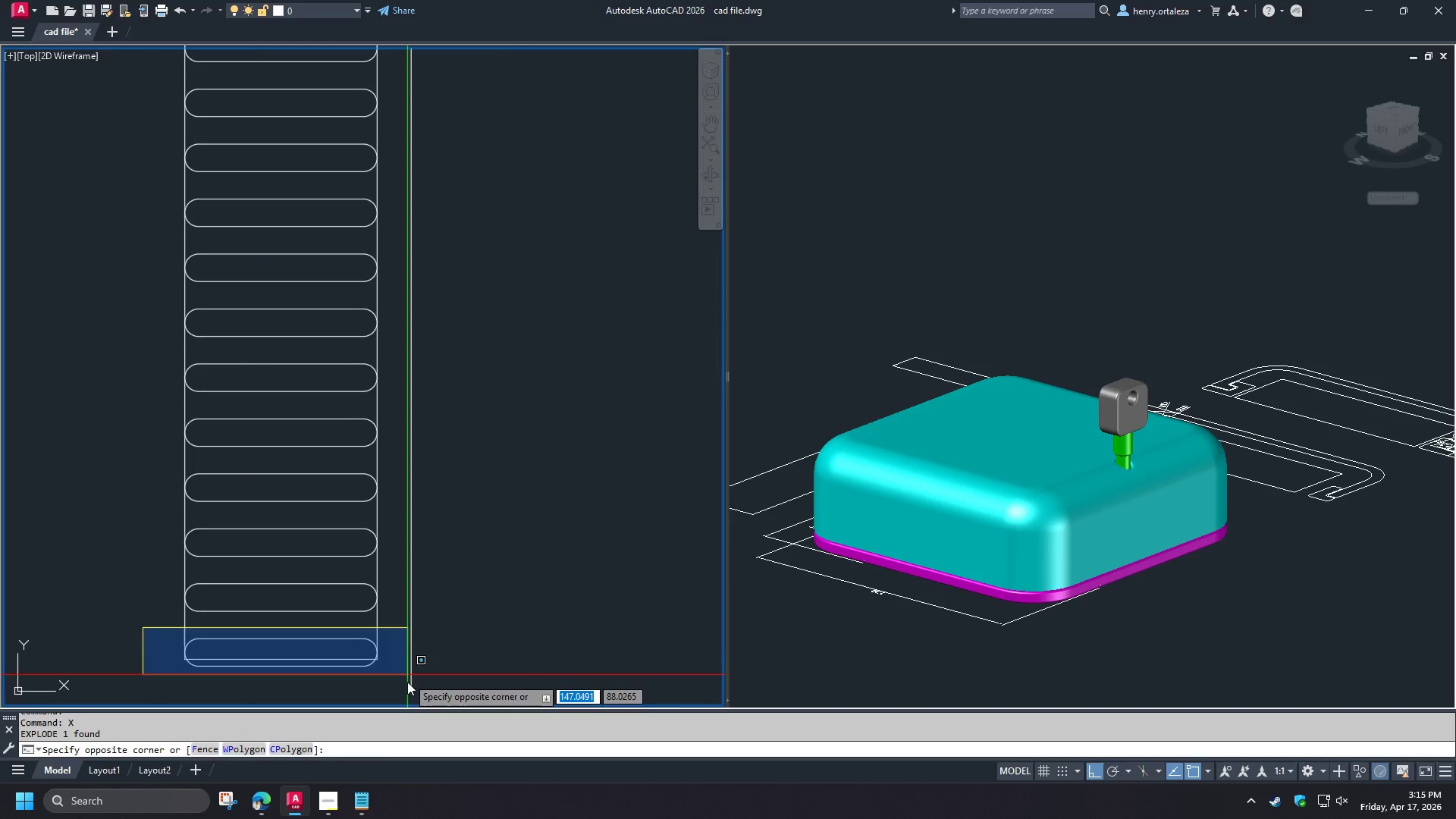 
key(E)
 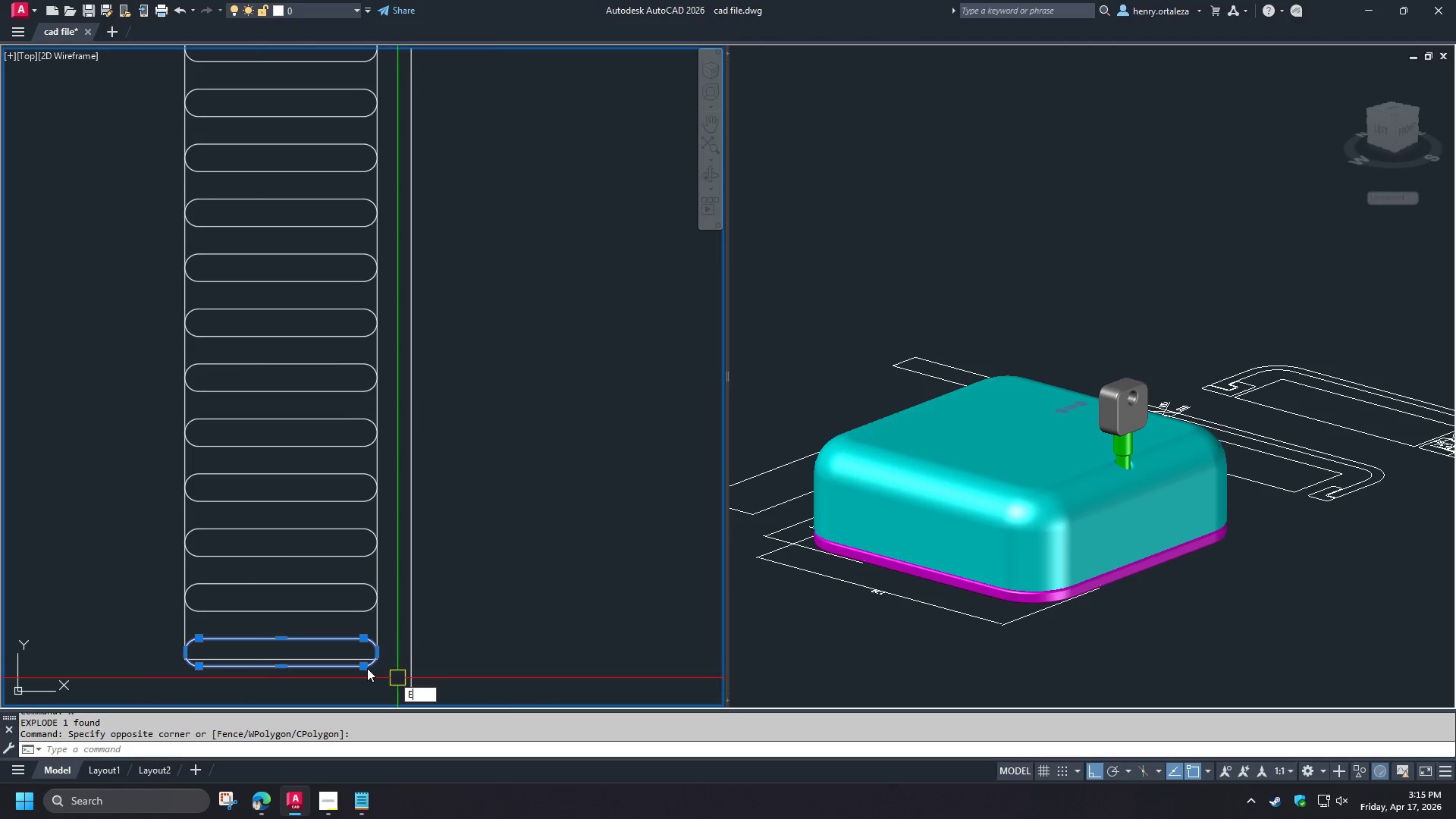 
key(Space)
 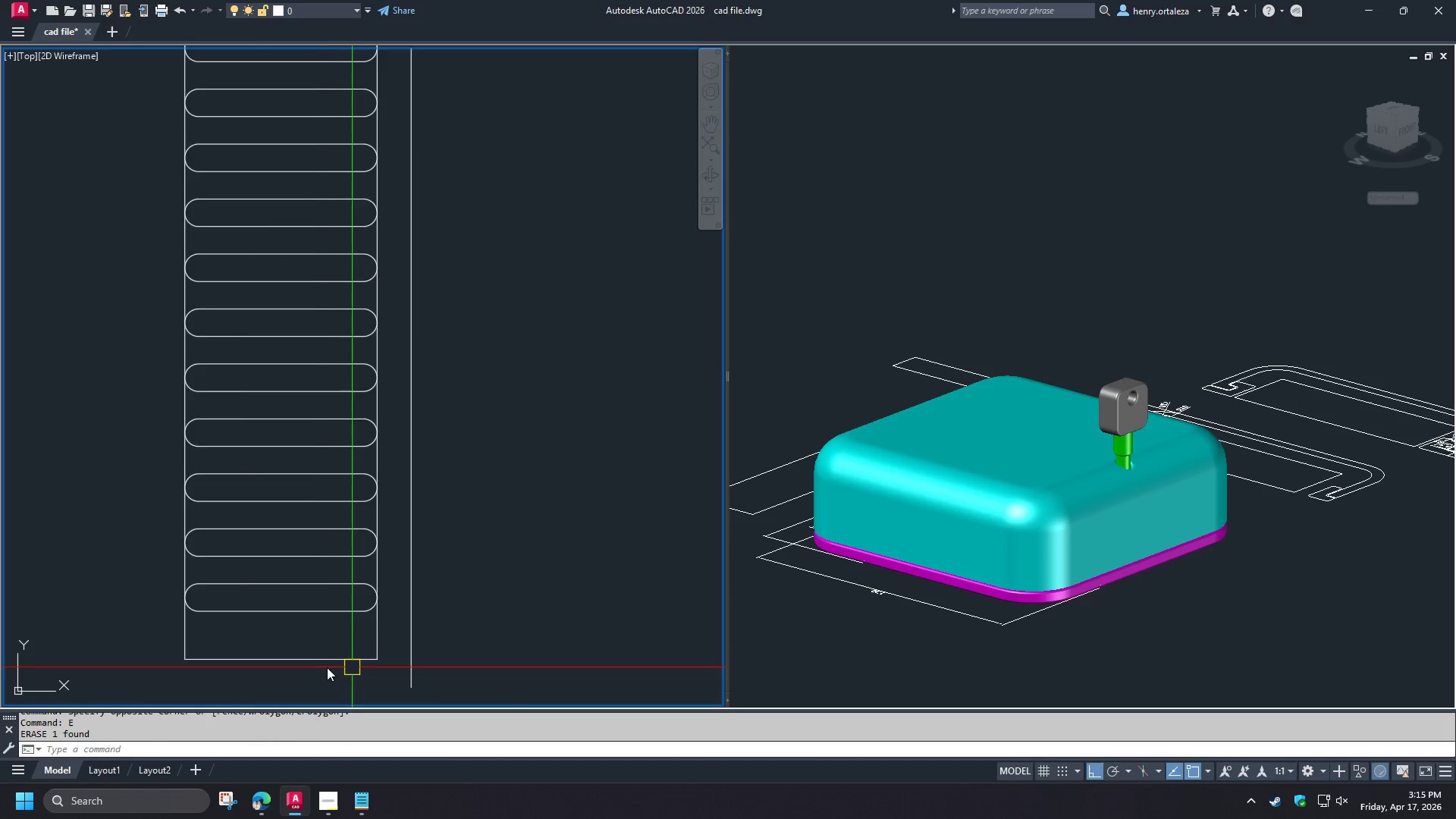 
scroll: coordinate [315, 667], scroll_direction: down, amount: 2.0
 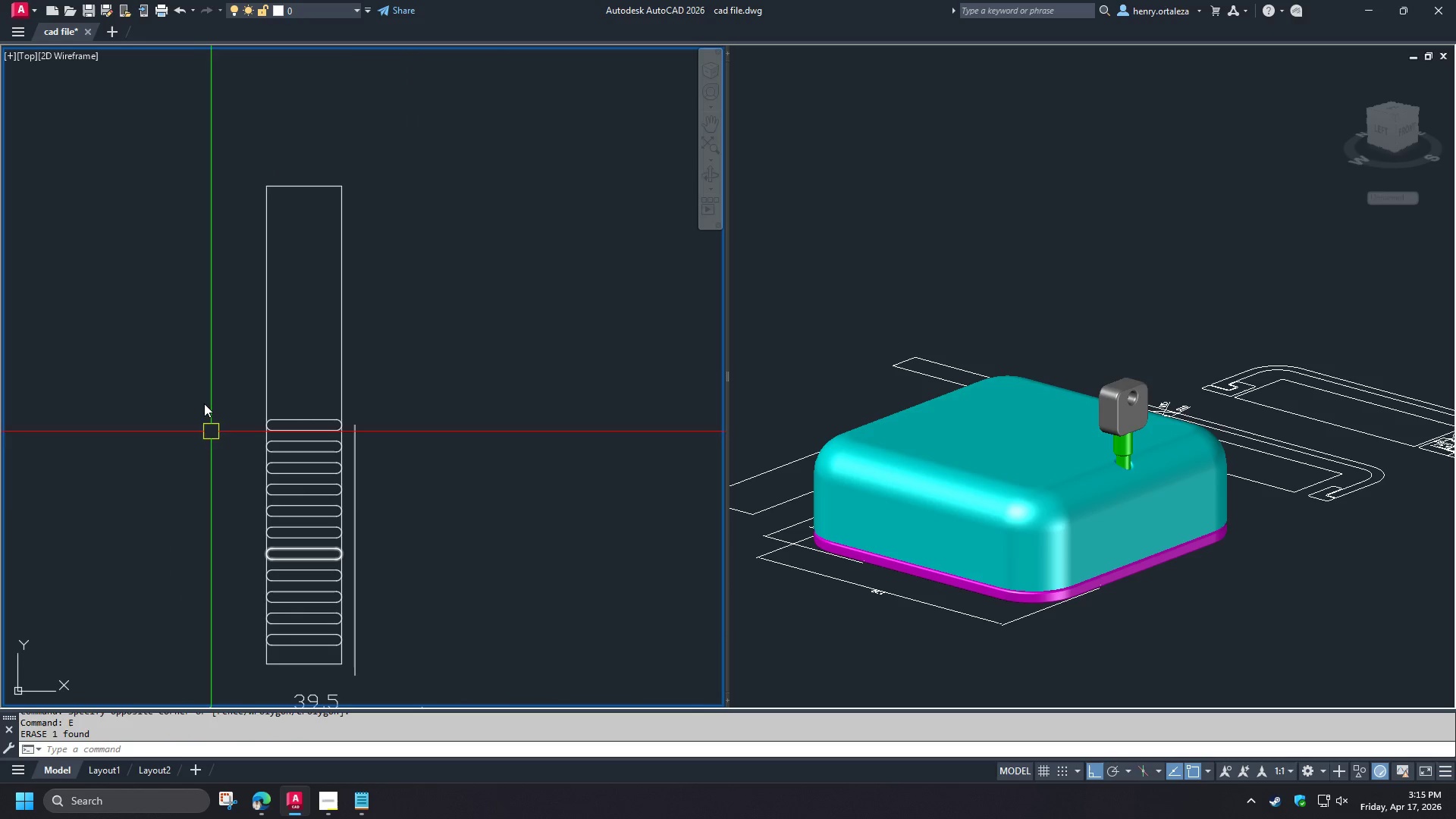 
left_click_drag(start_coordinate=[201, 397], to_coordinate=[204, 401])
 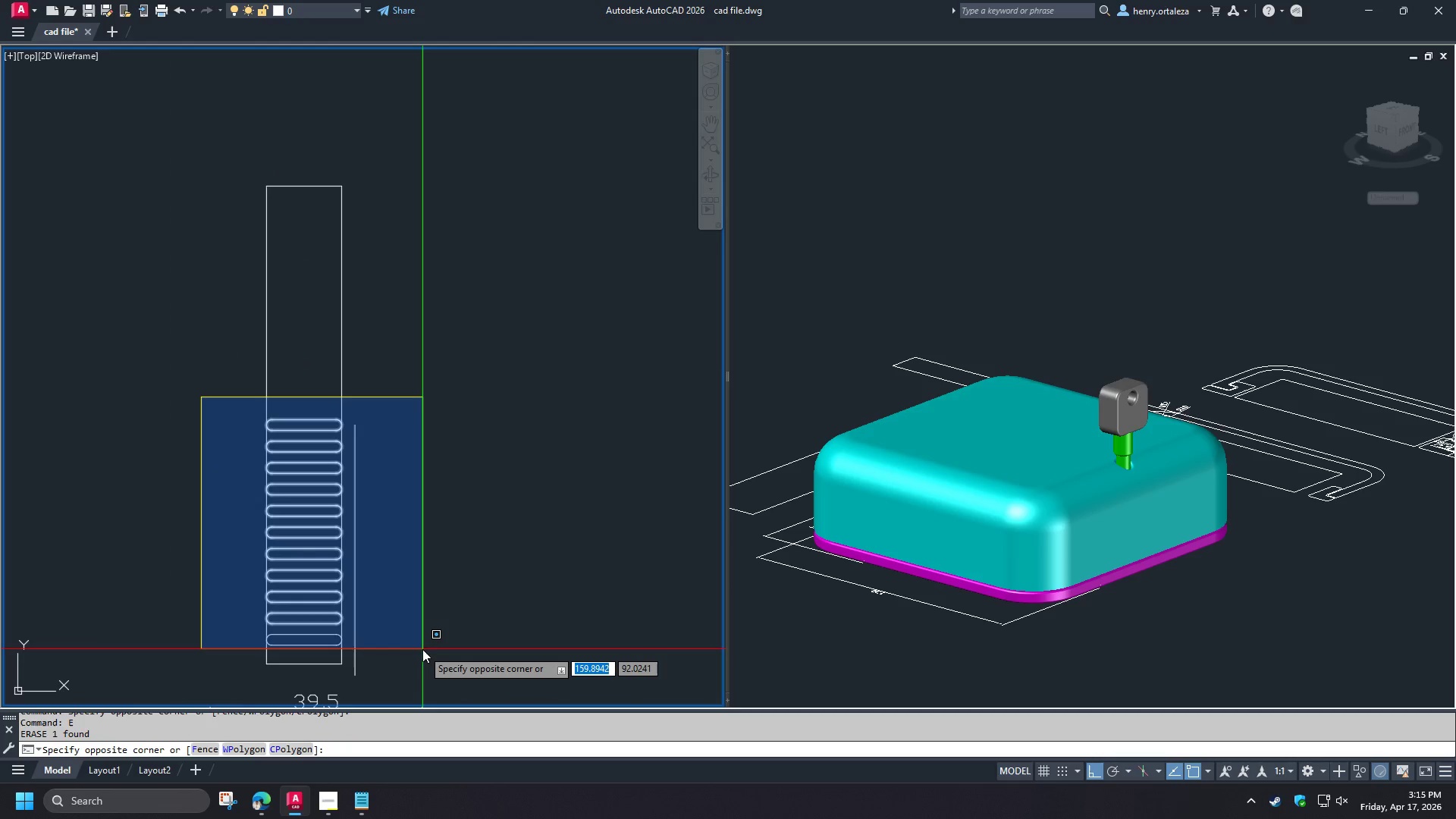 
left_click([422, 649])
 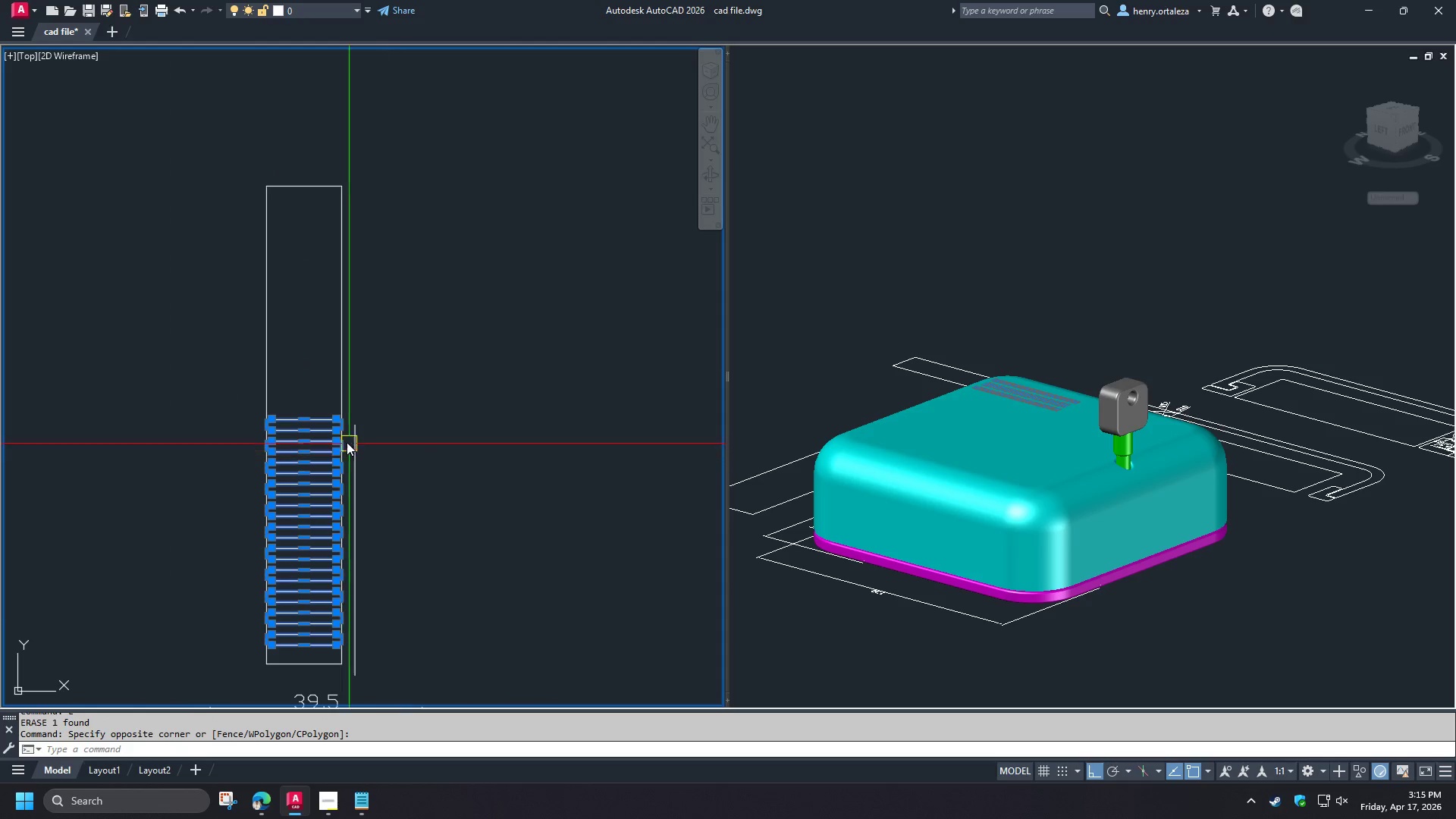 
hold_key(key=ShiftLeft, duration=0.58)
left_click([319, 416])
 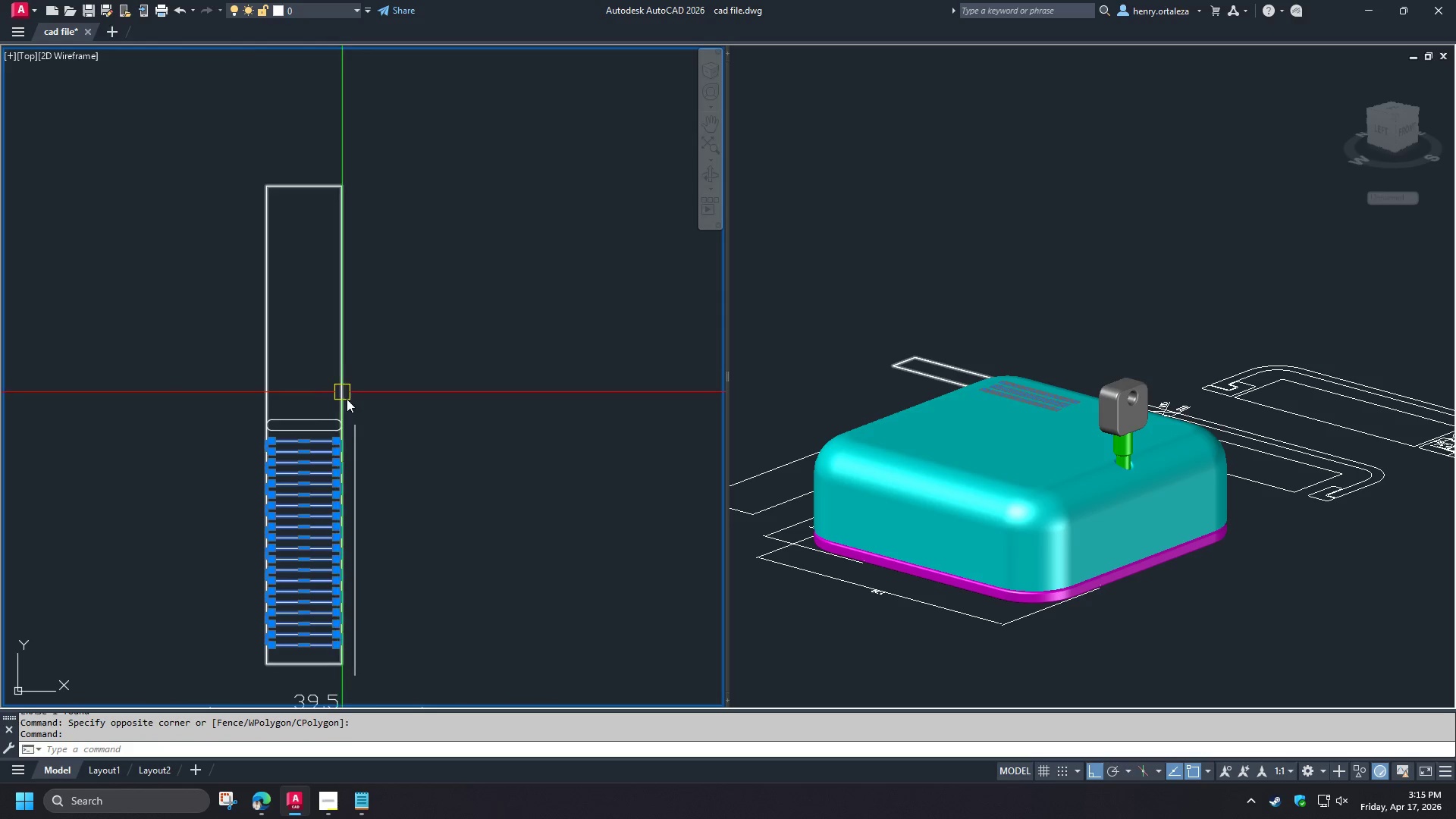 
scroll: coordinate [347, 400], scroll_direction: up, amount: 1.0
 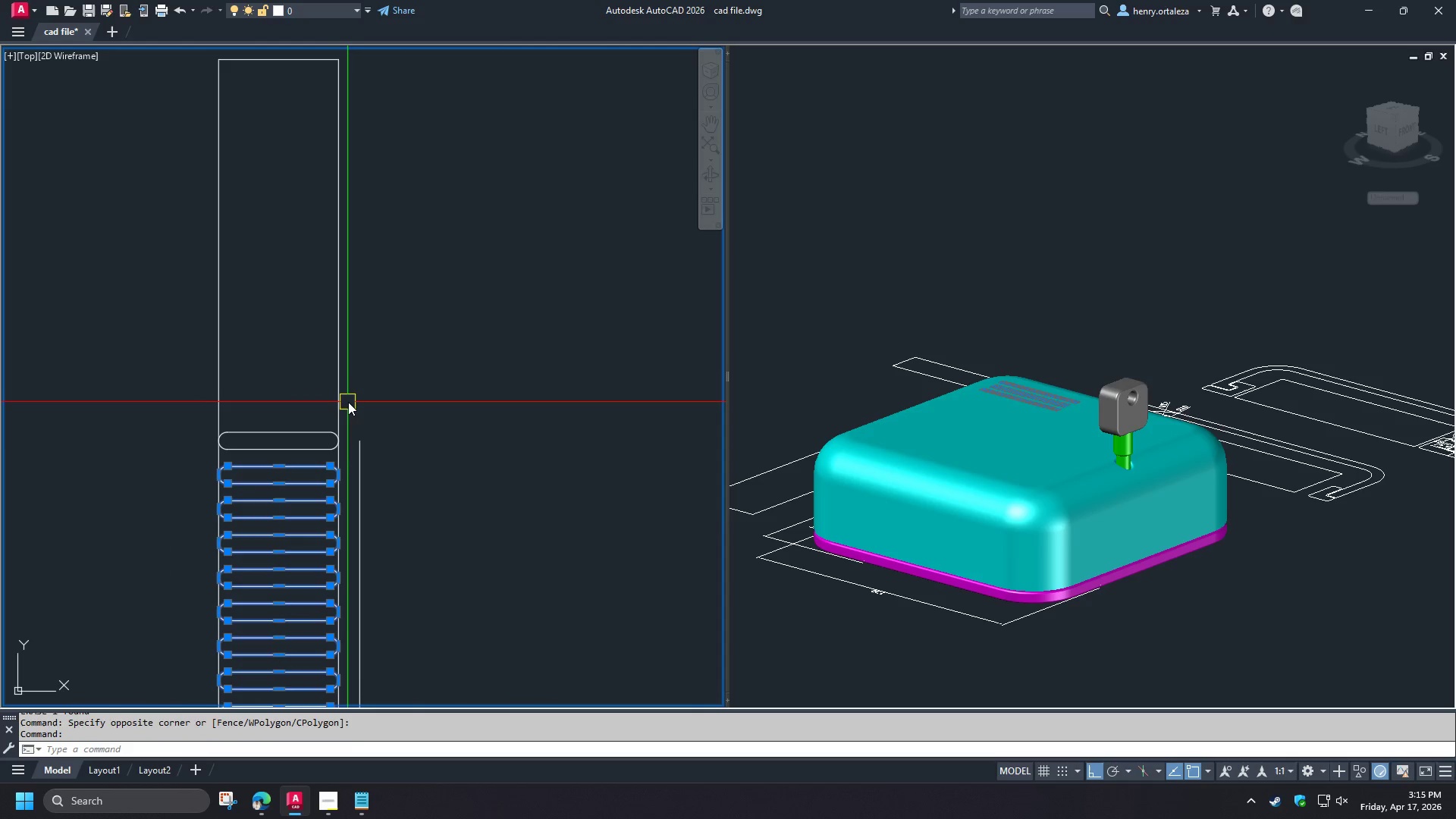 
type(MI)
 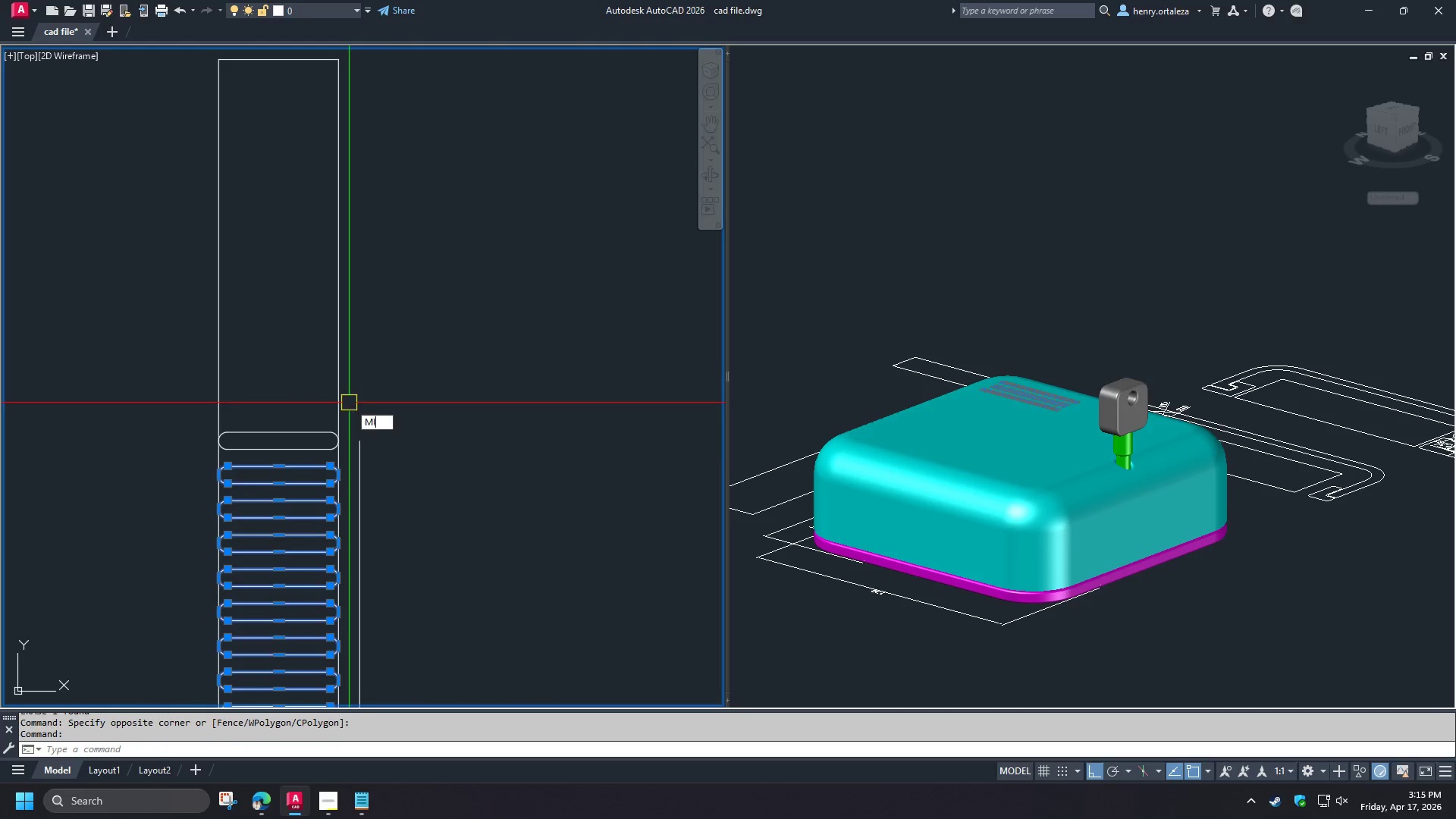 
key(Space)
 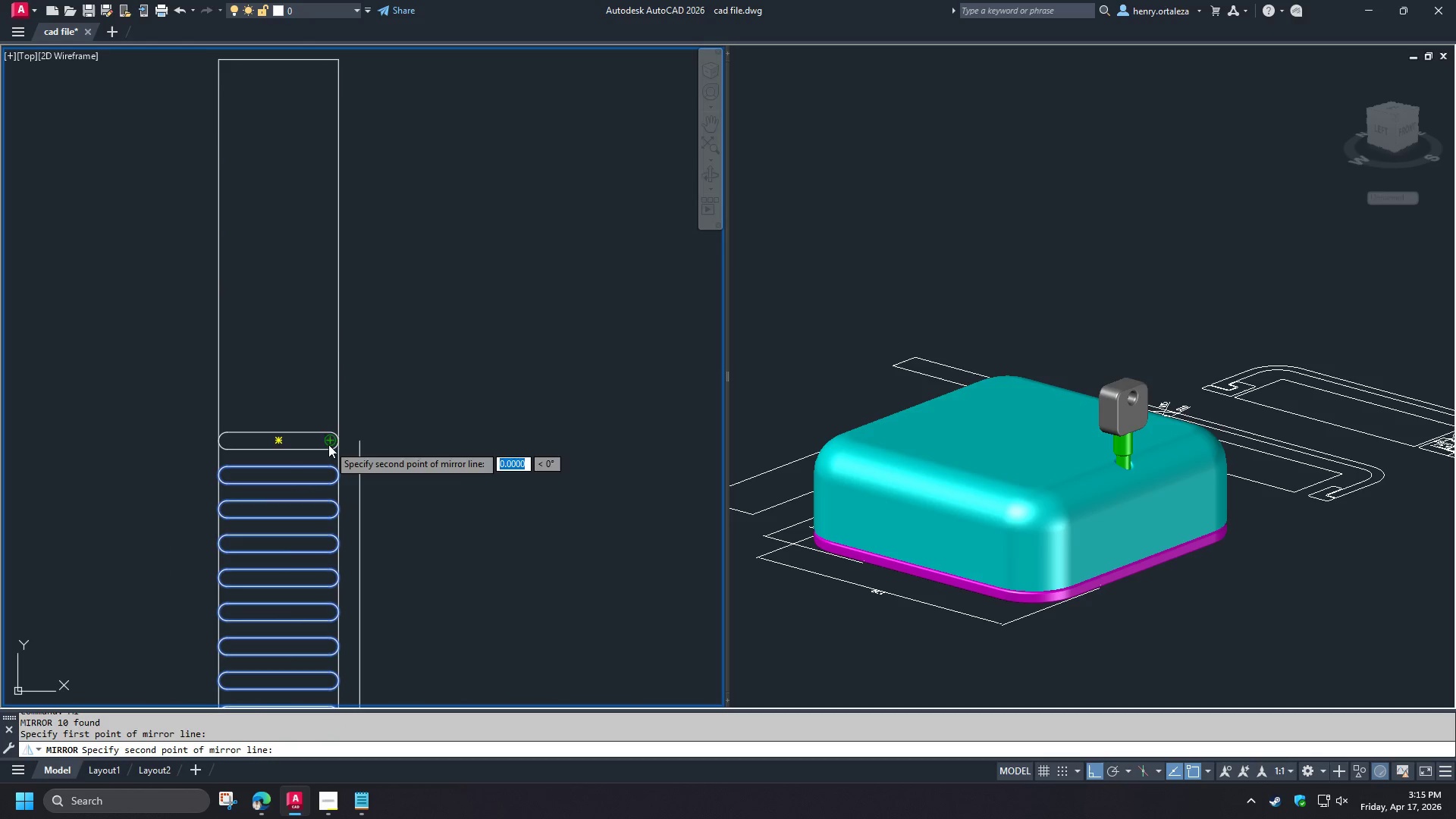 
double_click([467, 457])
 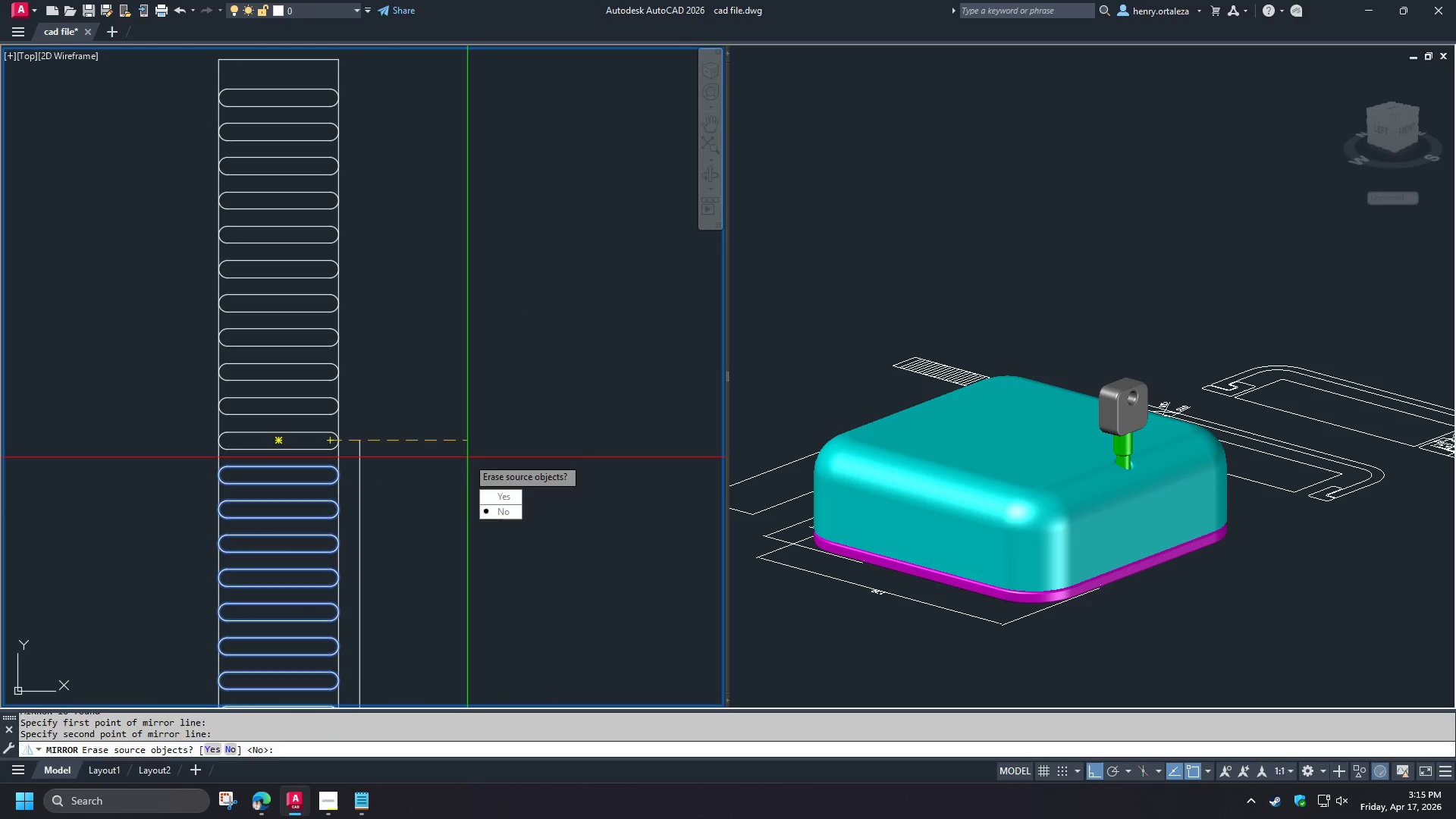 
key(Space)
 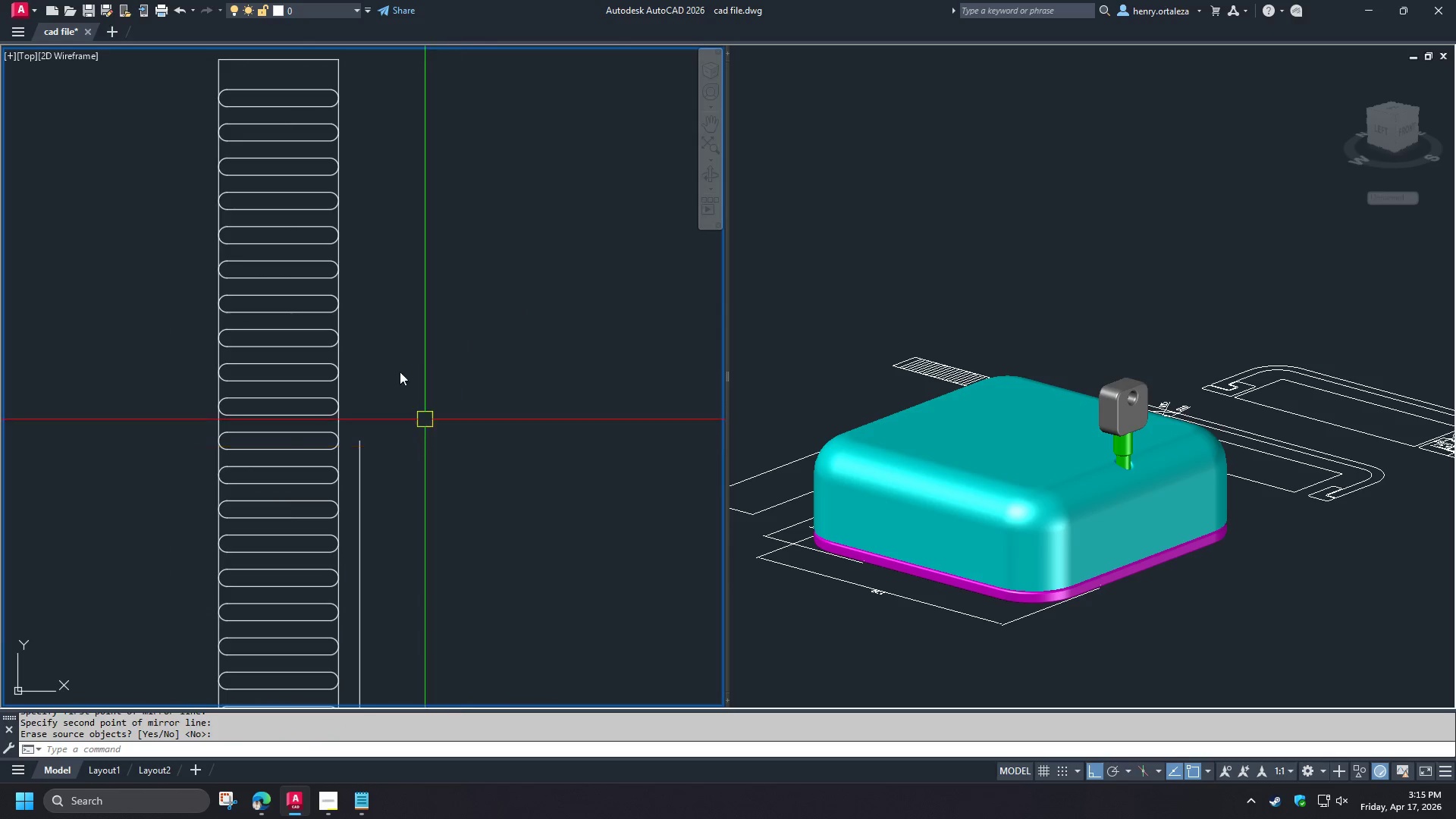 
scroll: coordinate [400, 354], scroll_direction: down, amount: 2.0
 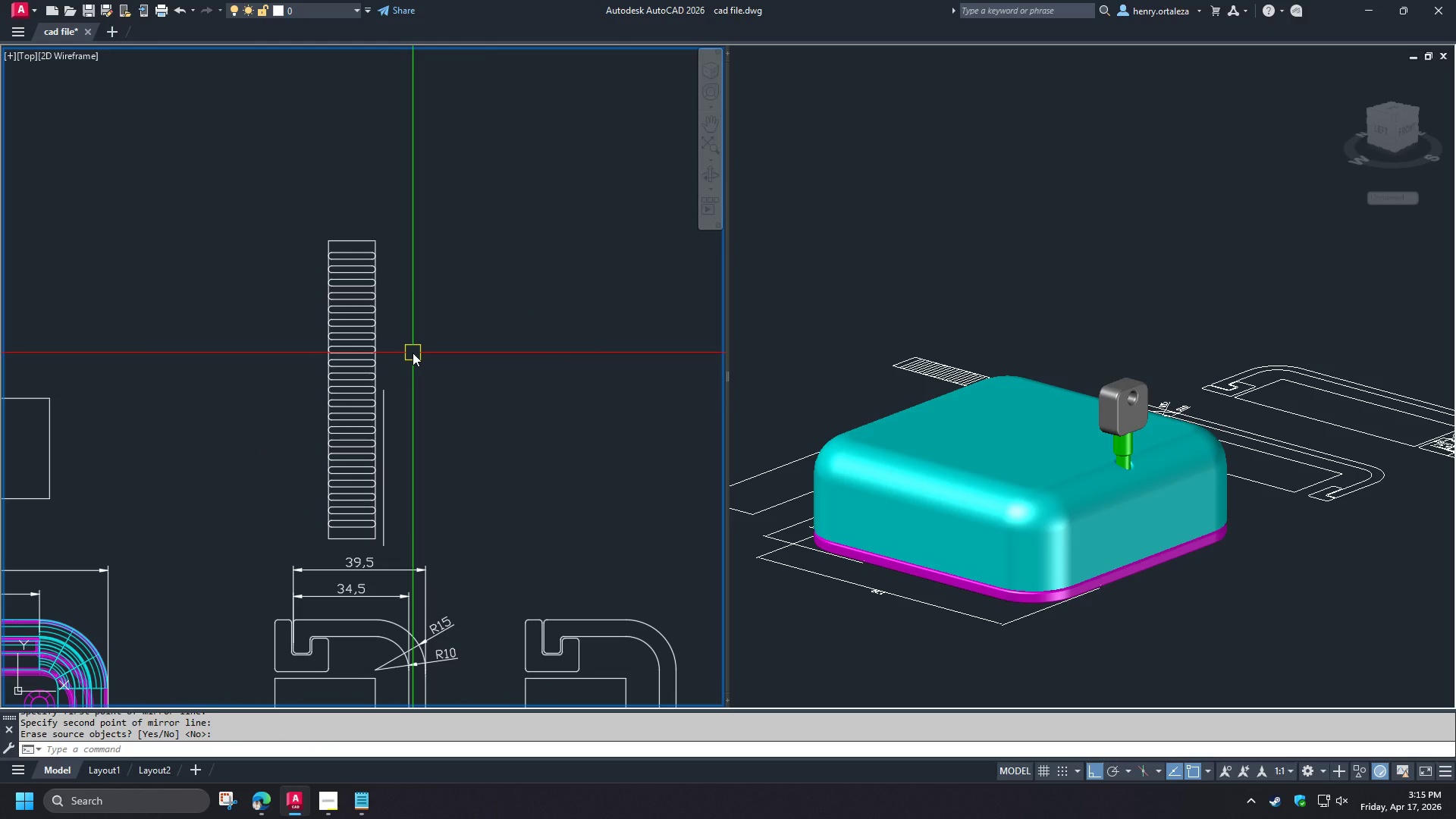 
wait(7.86)
 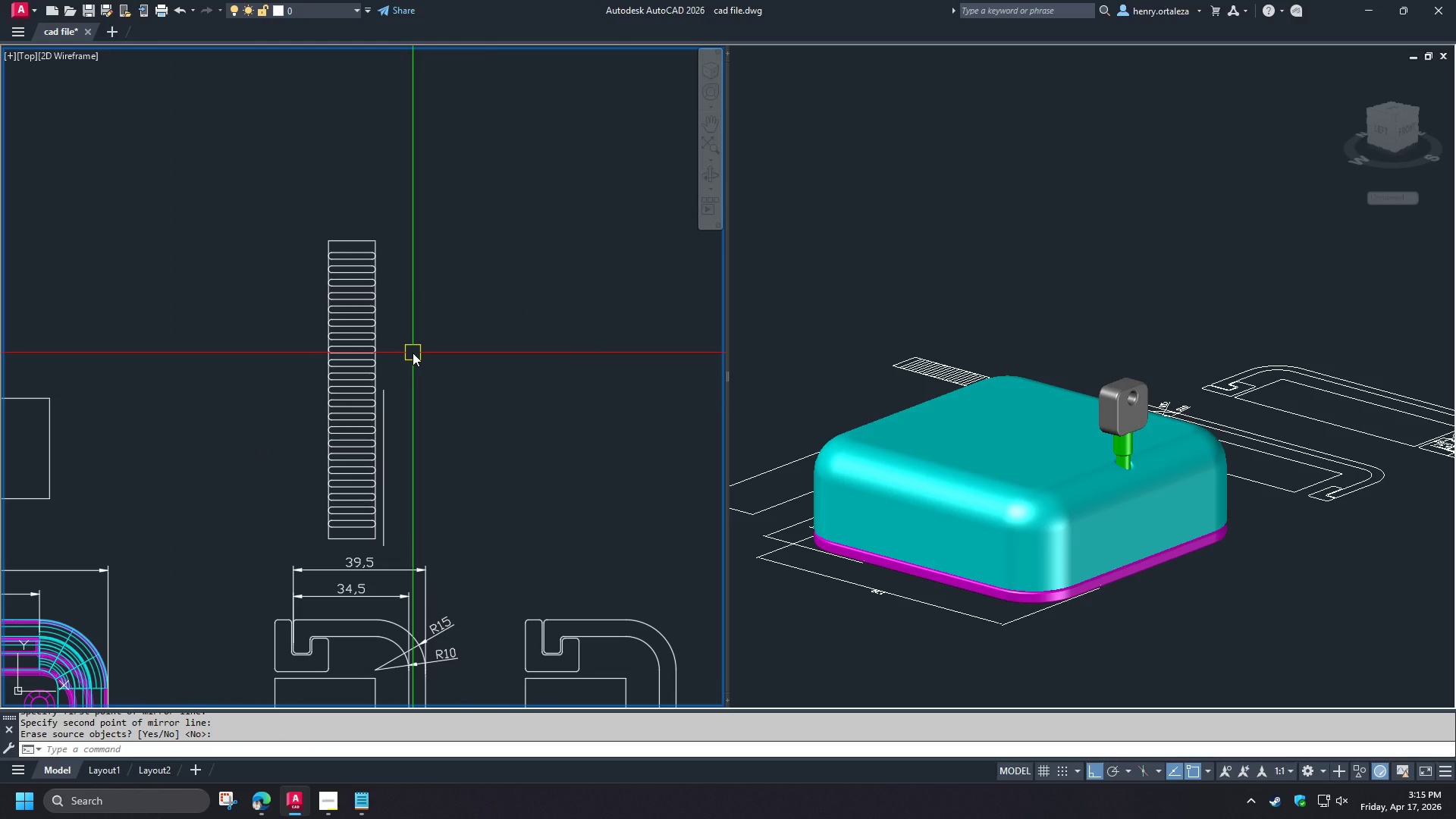 
left_click_drag(start_coordinate=[291, 249], to_coordinate=[294, 253])
 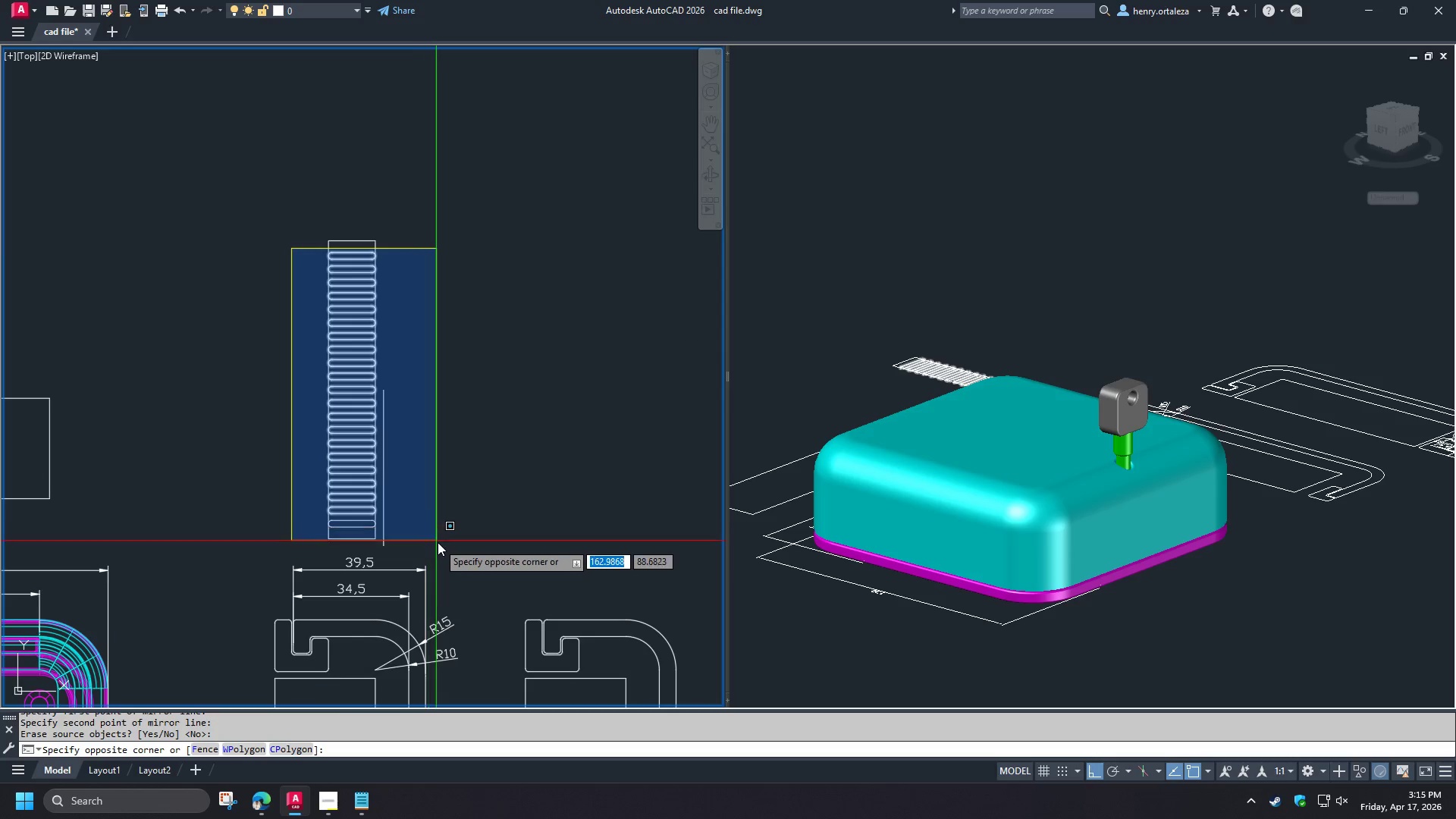 
left_click([435, 532])
 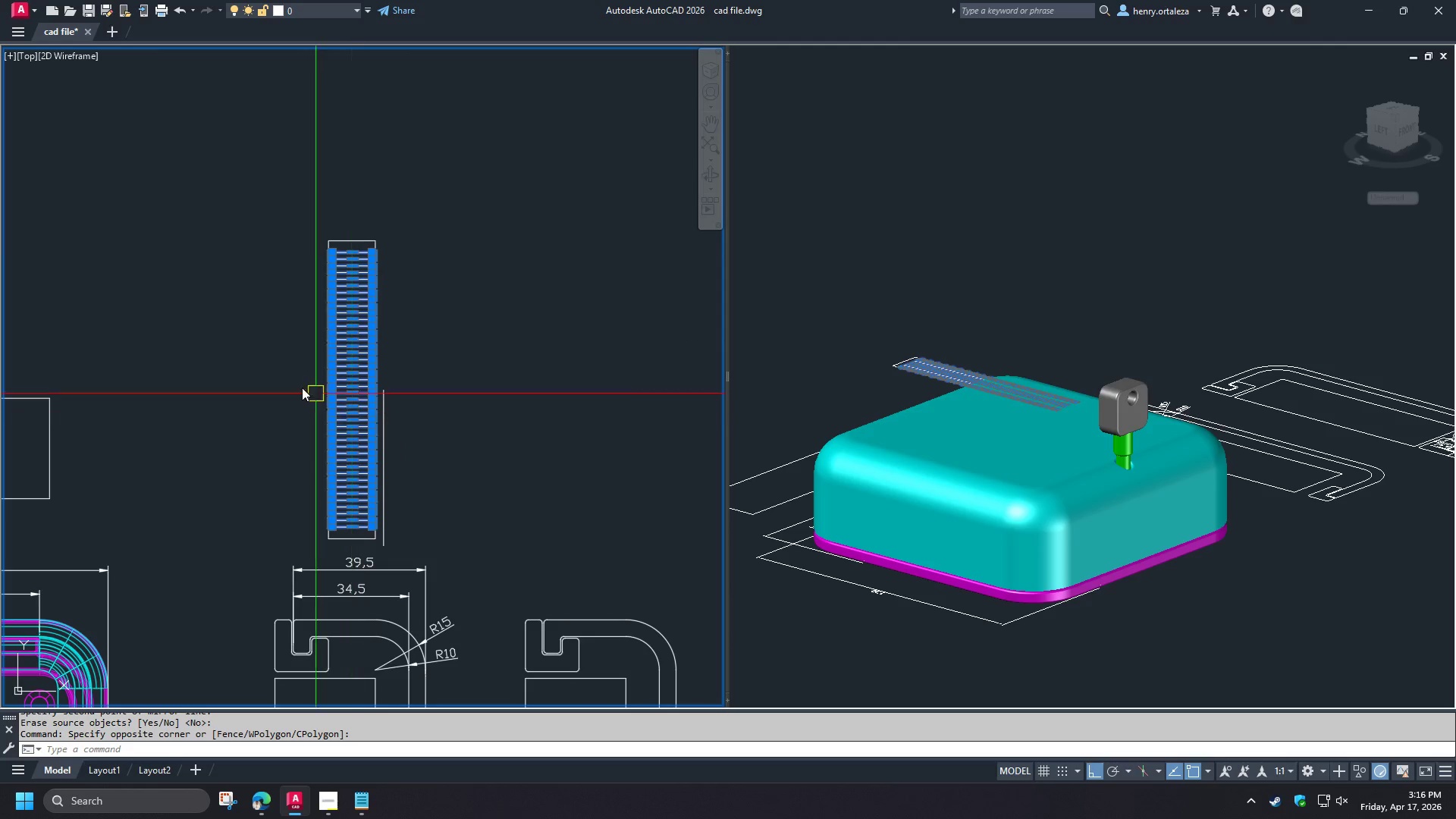 
scroll: coordinate [288, 373], scroll_direction: up, amount: 2.0
 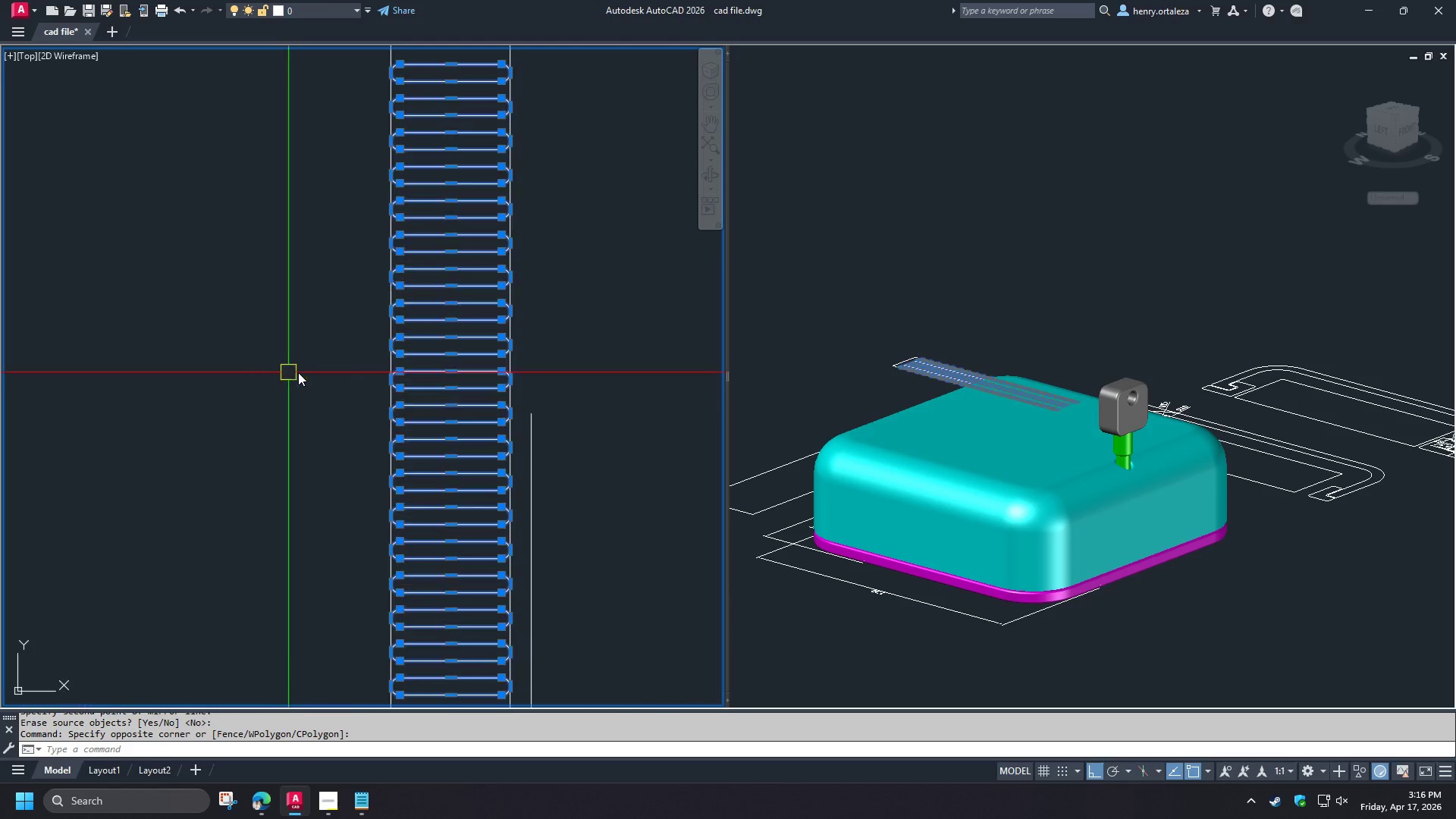 
key(Control+Shift+C)
 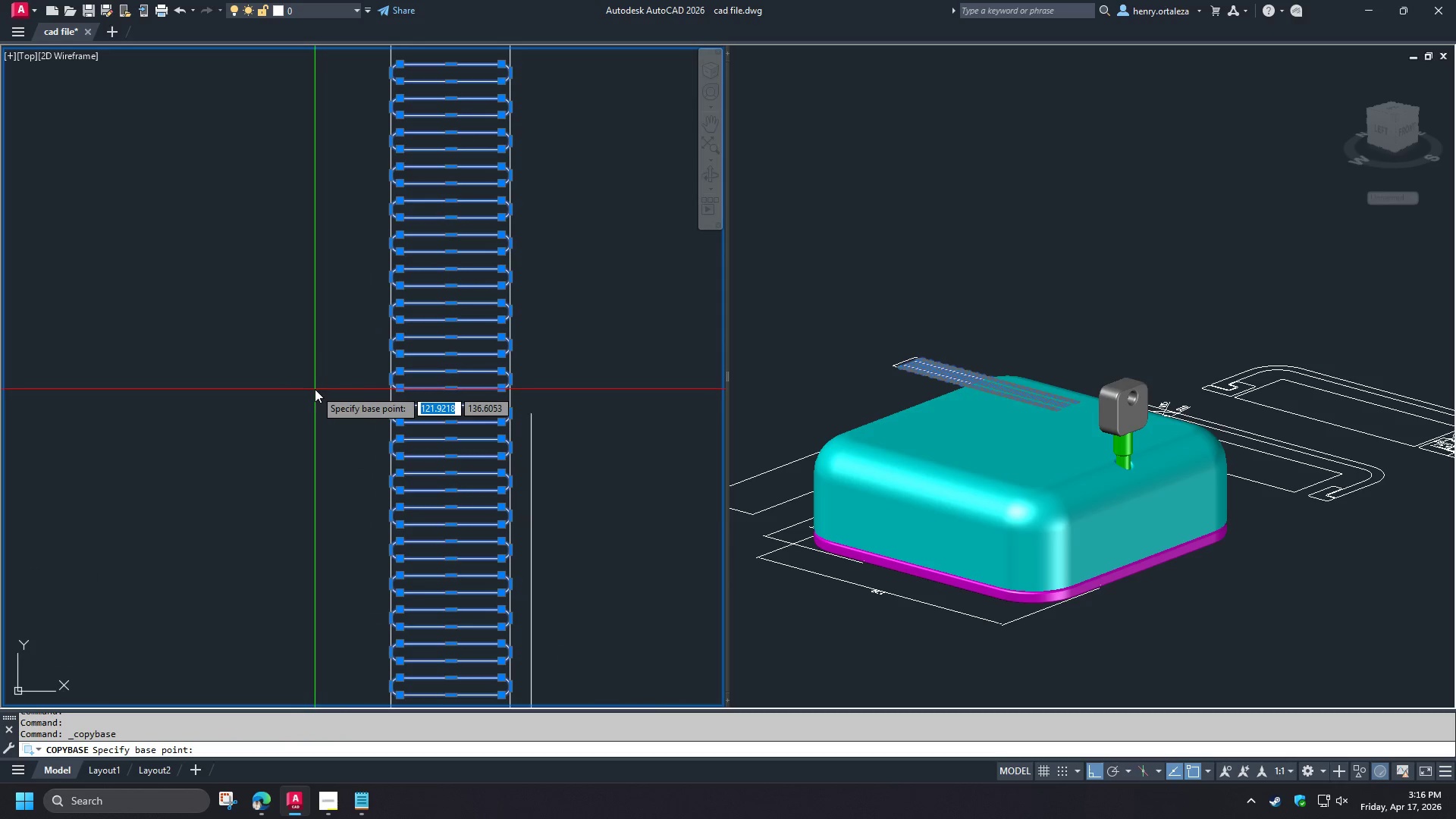 
type(MID)
 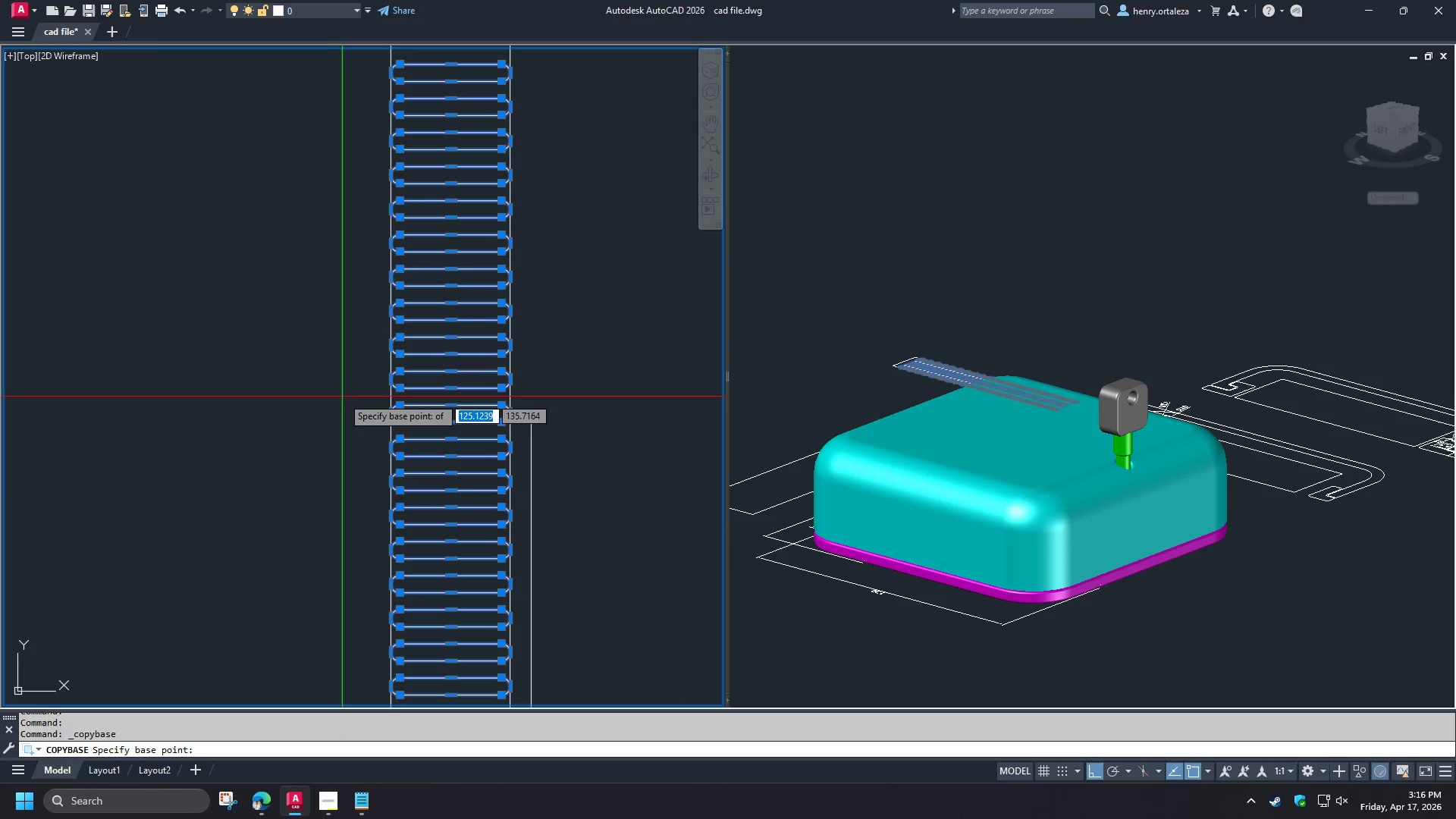 
key(Space)
 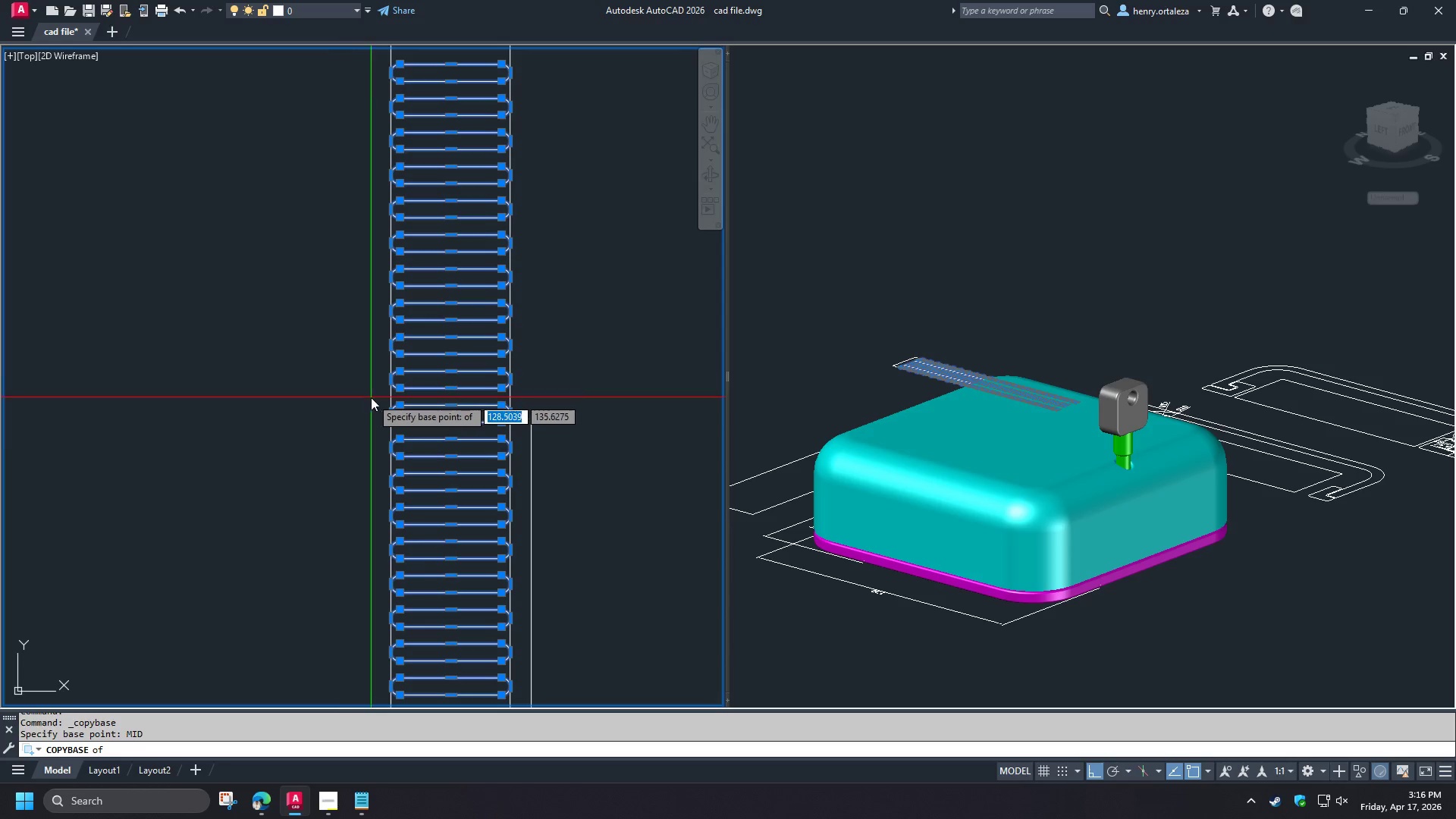 
scroll: coordinate [371, 397], scroll_direction: up, amount: 1.0
 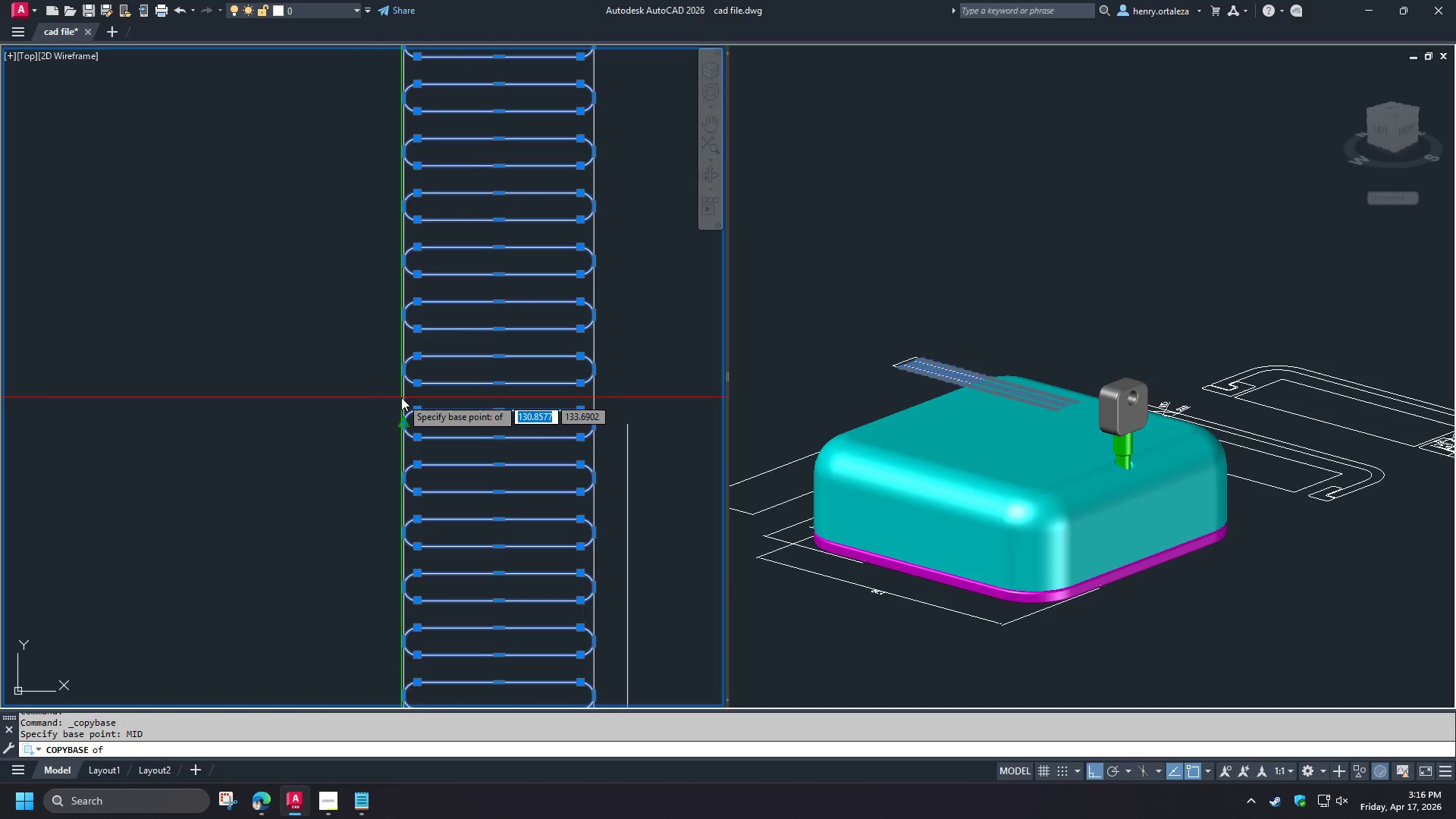 
left_click([401, 397])
 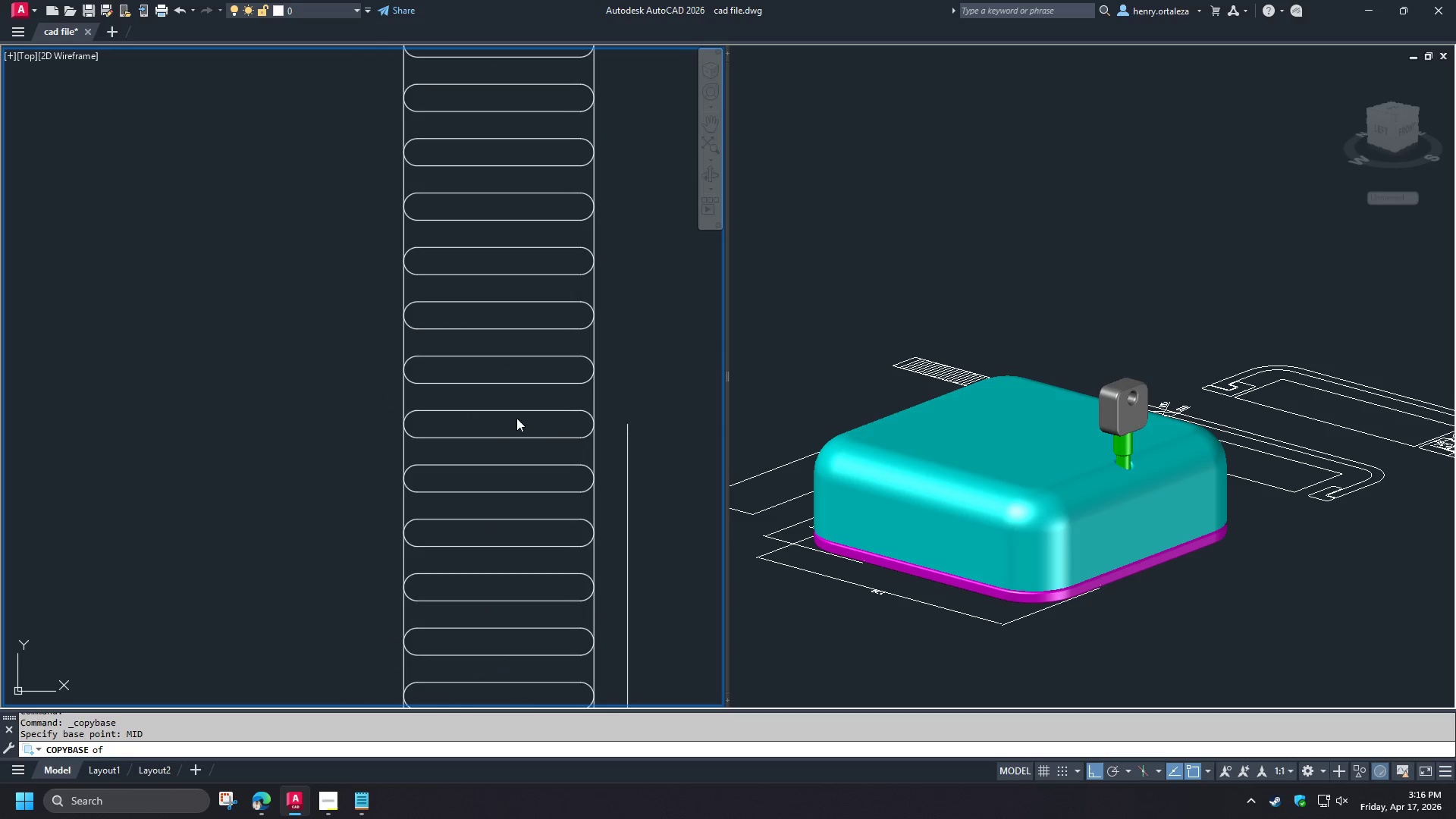 
key(Escape)
 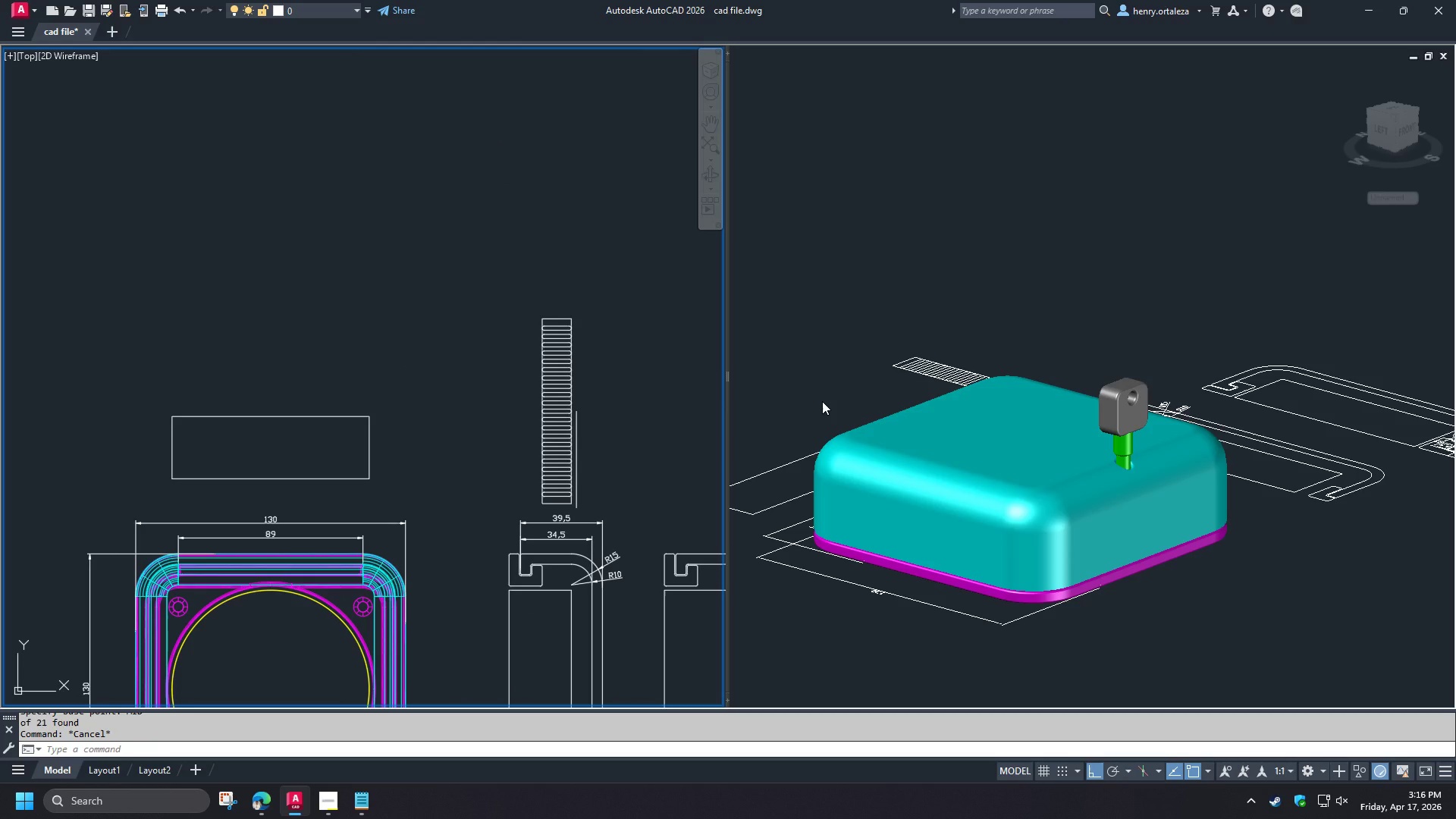 
scroll: coordinate [568, 410], scroll_direction: down, amount: 6.0
 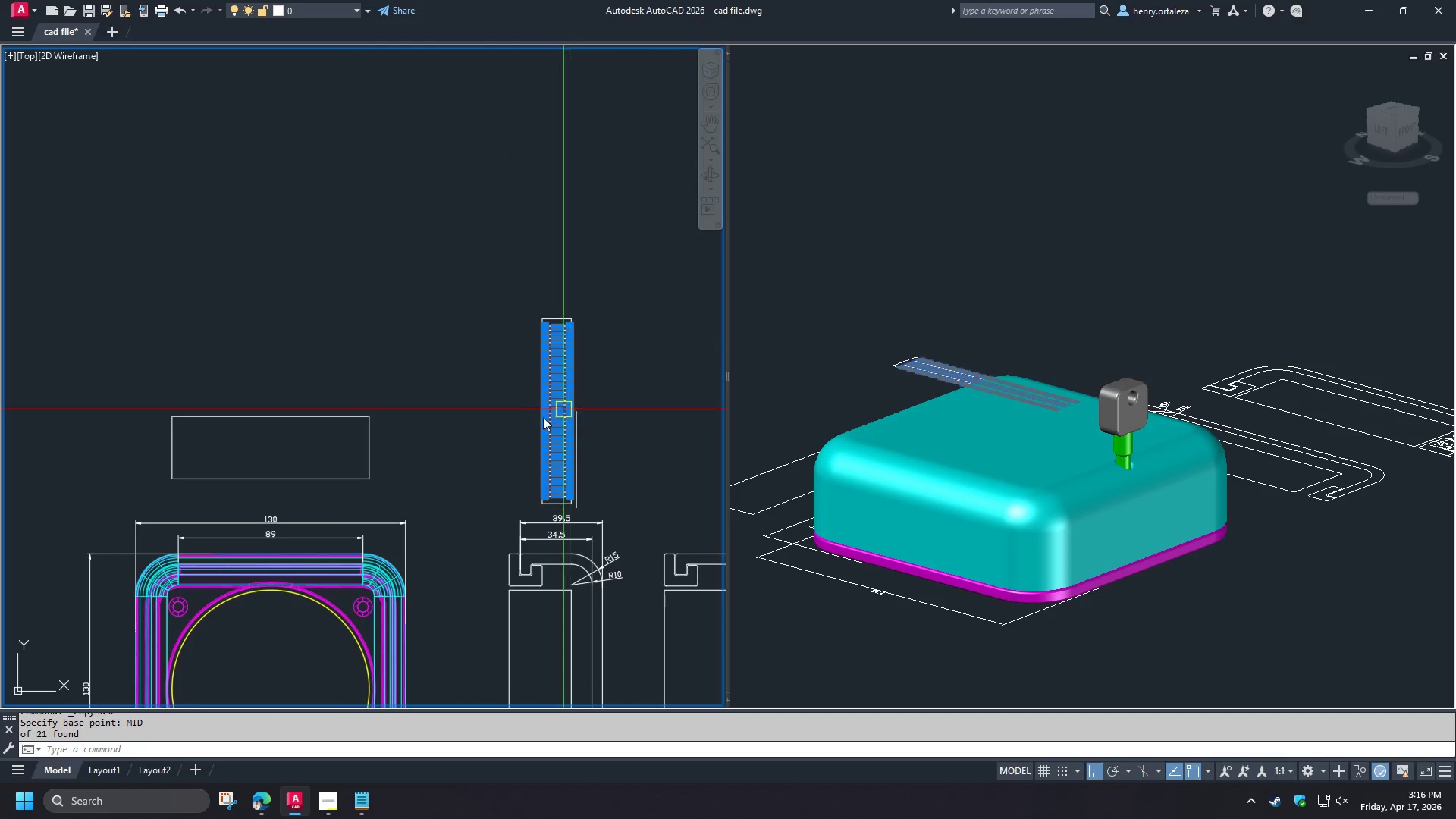 
left_click([822, 401])
 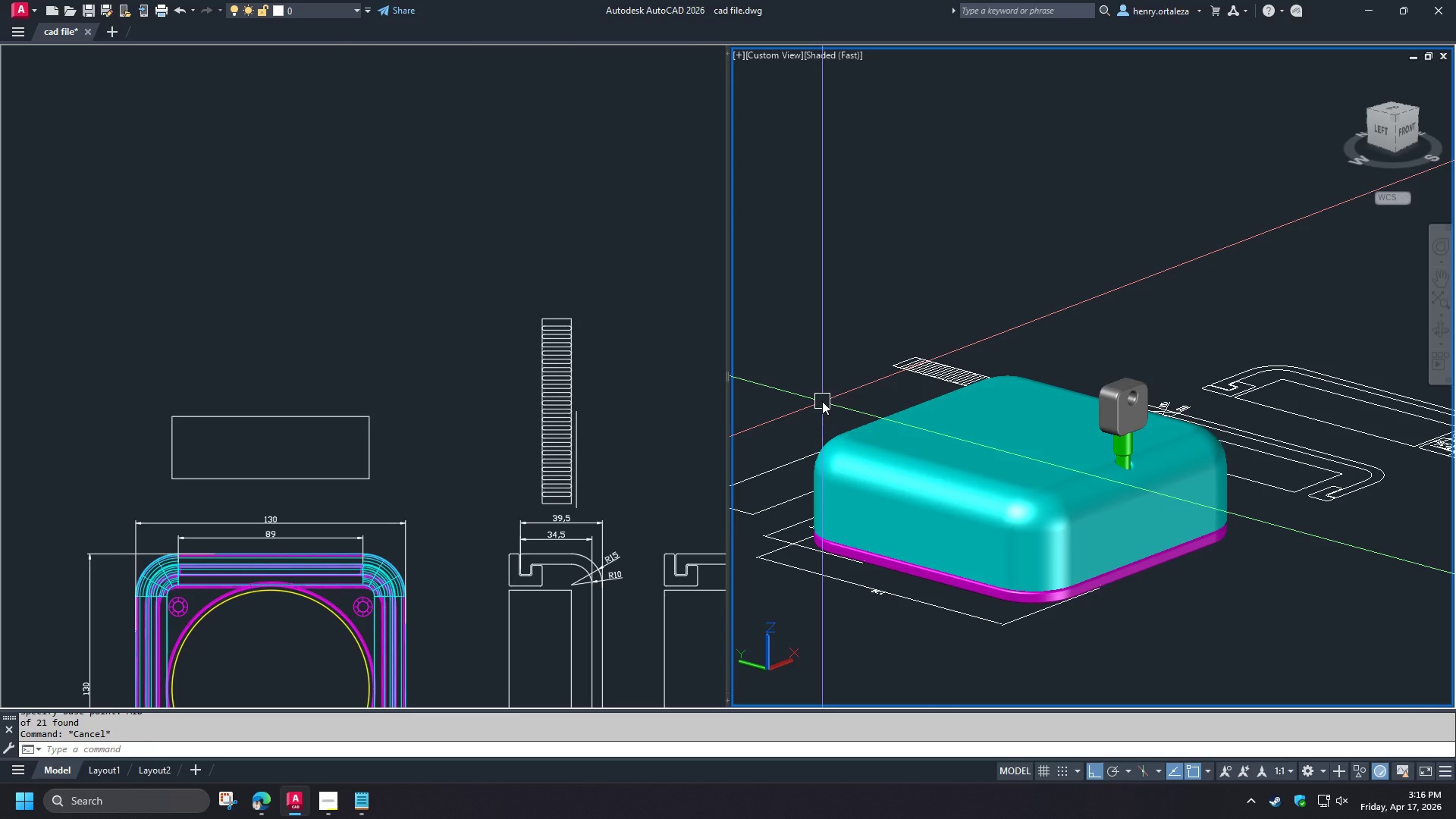 
hold_key(key=ShiftLeft, duration=1.5)
 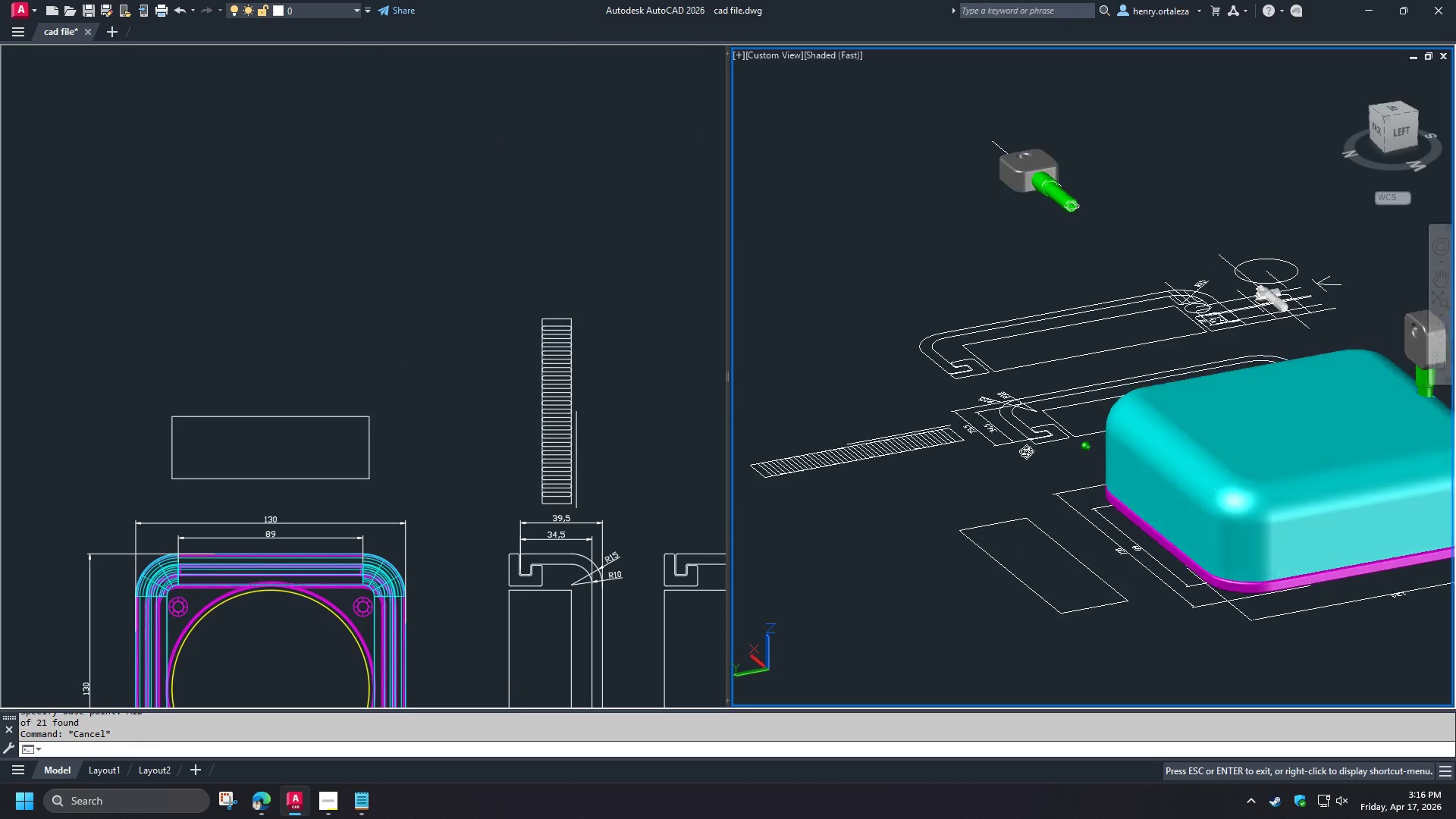 
key(Shift+ShiftLeft)
 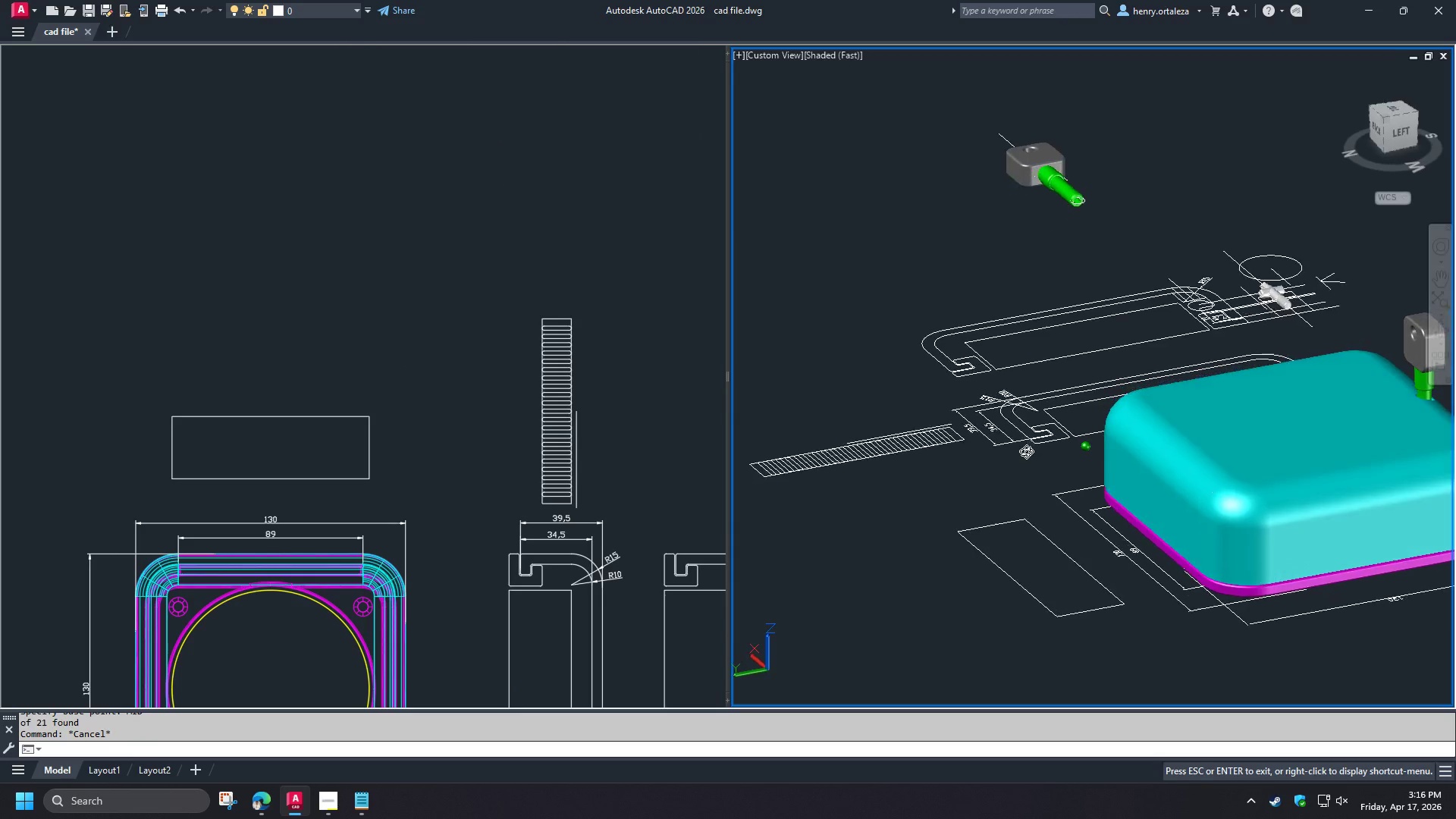 
key(Shift+ShiftLeft)
 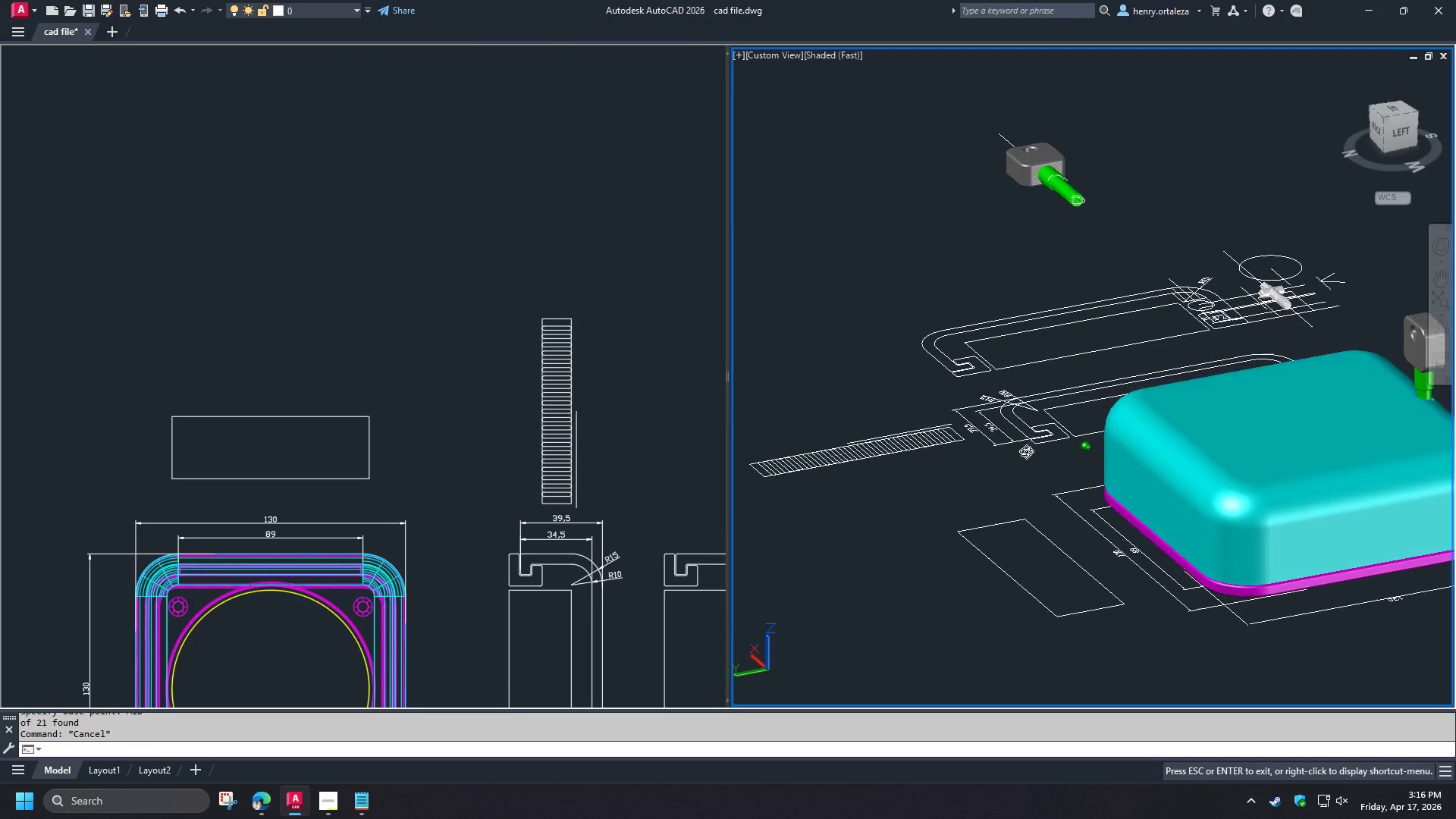 
key(Shift+ShiftLeft)
 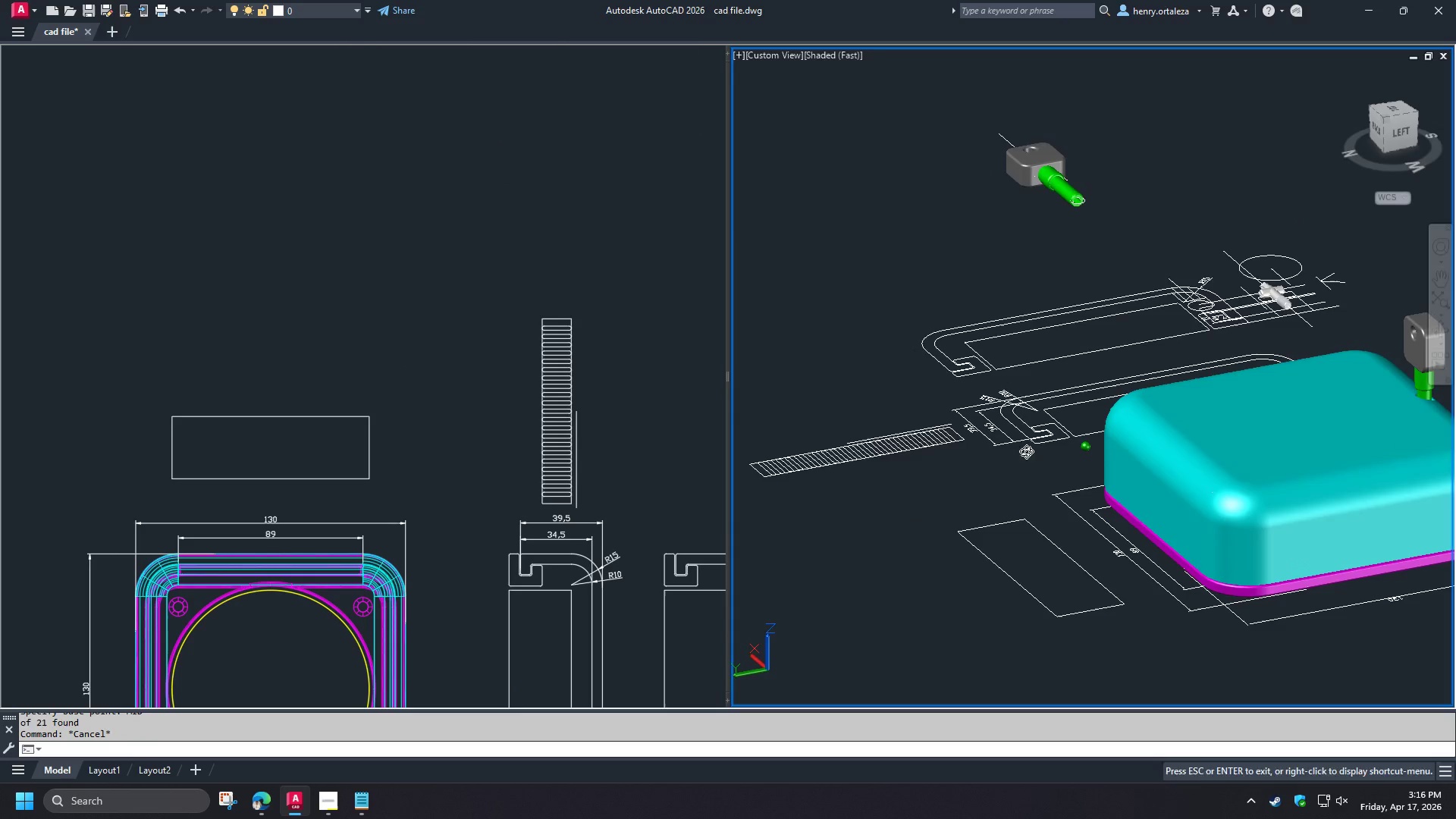 
key(Shift+ShiftLeft)
 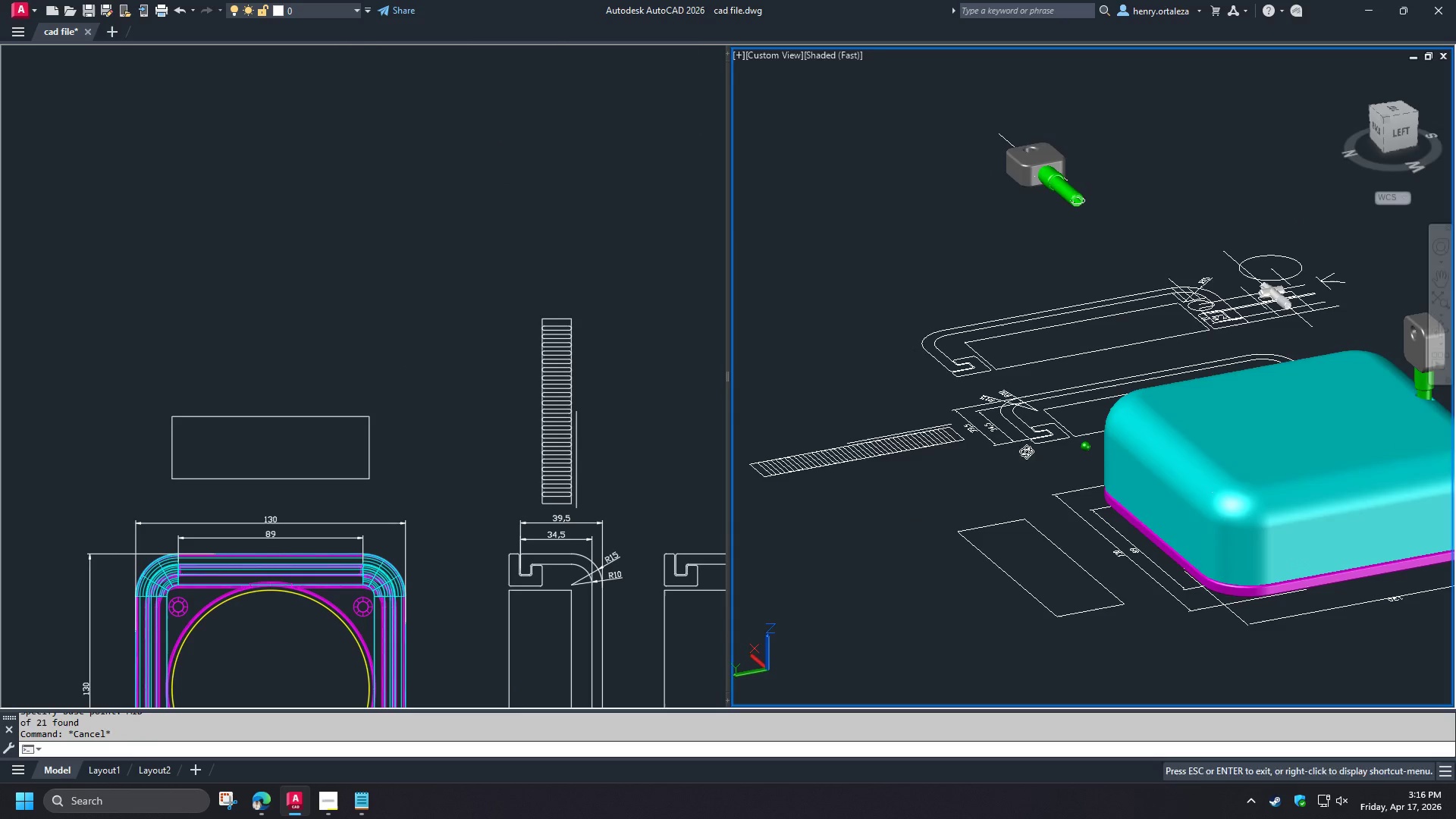 
key(Shift+ShiftLeft)
 